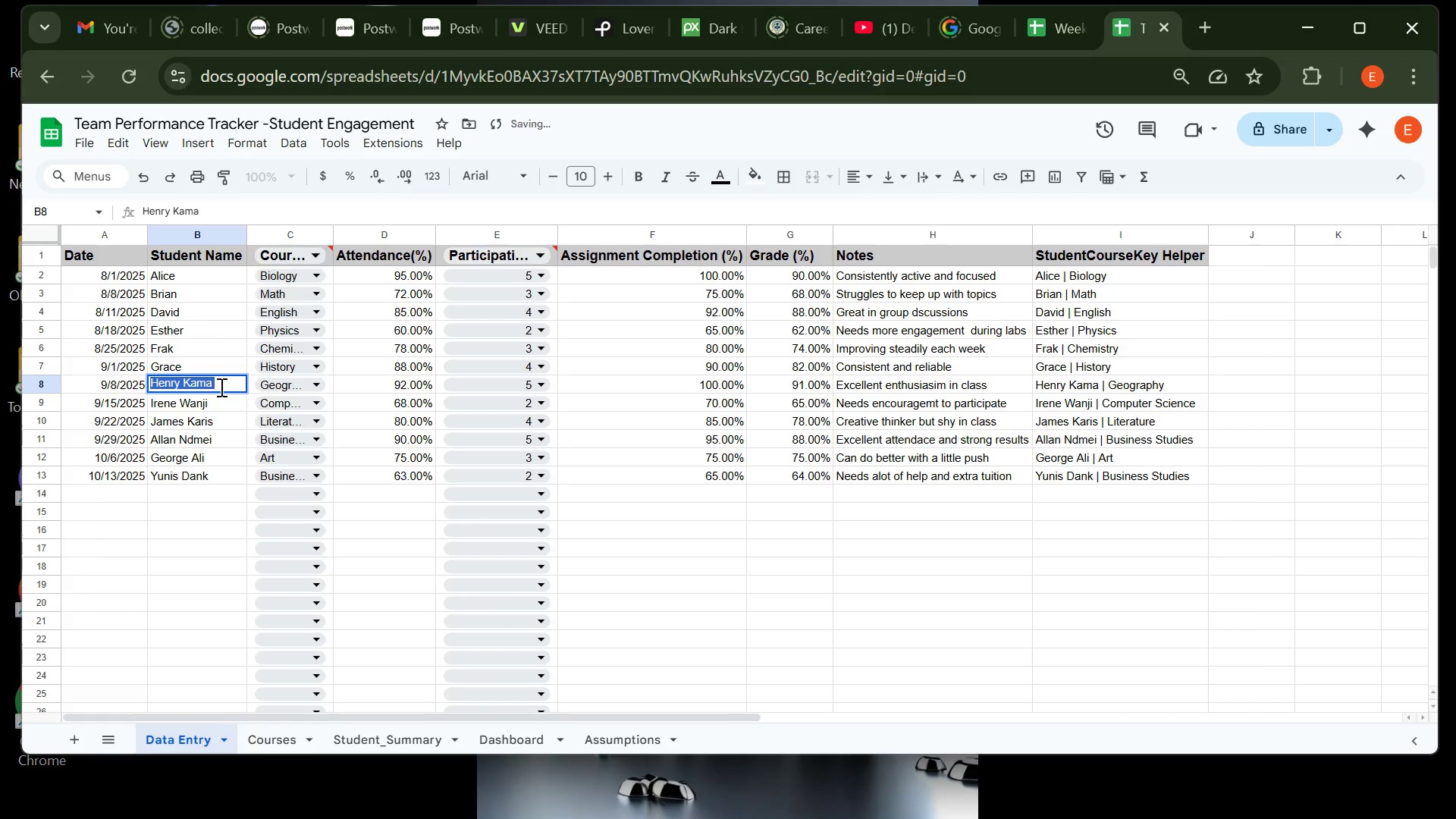 
left_click([220, 387])
 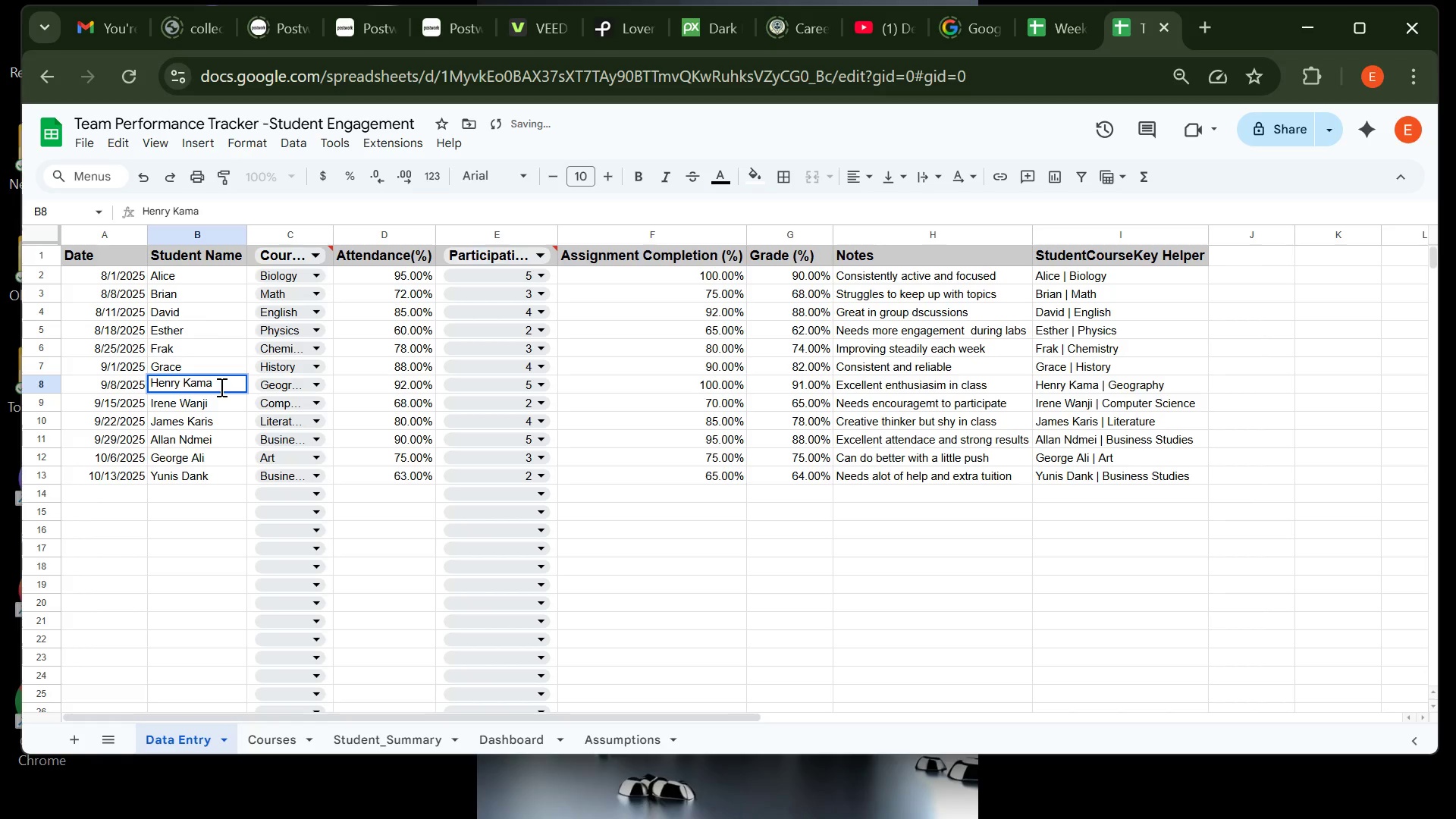 
key(Backspace)
 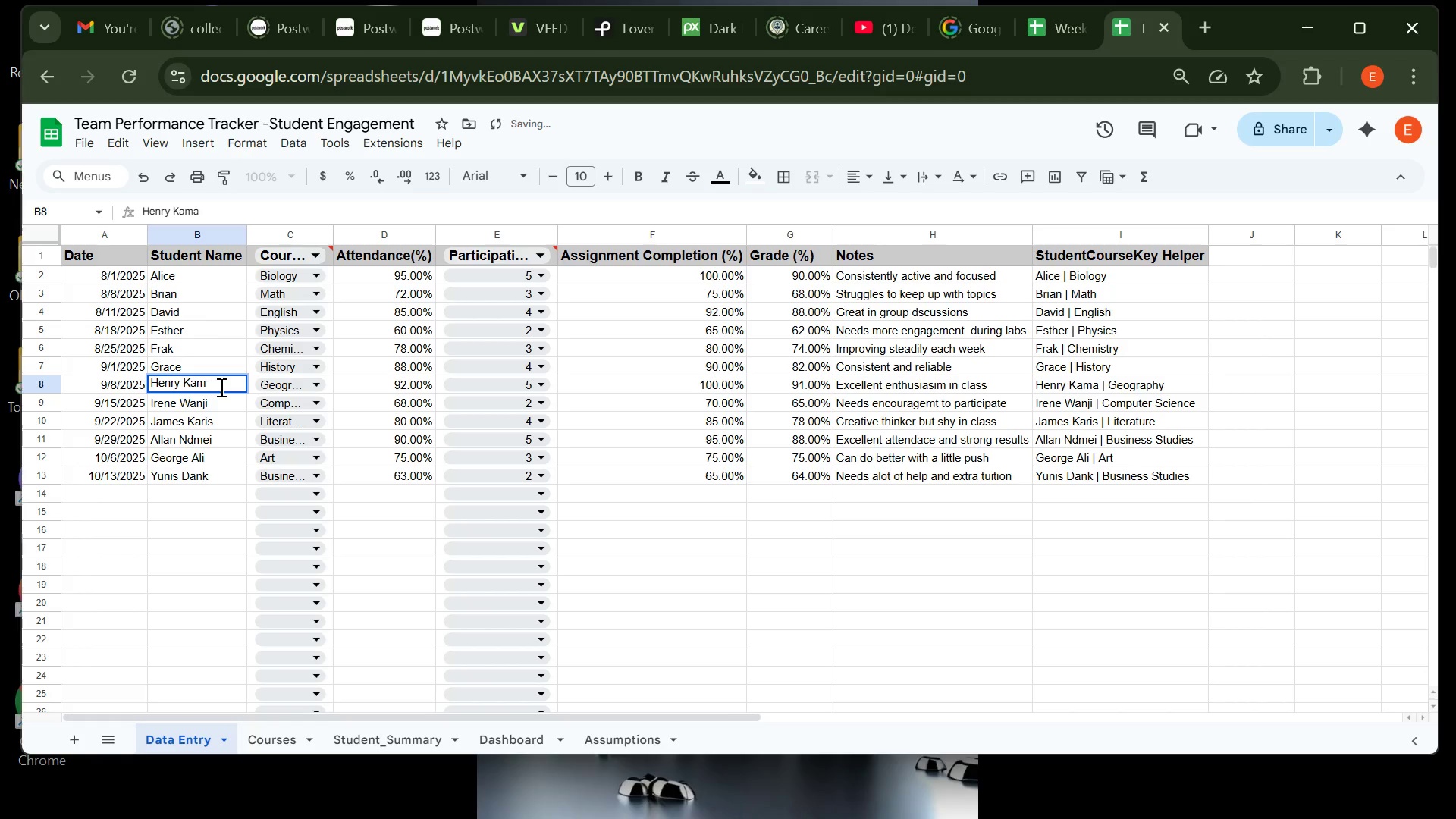 
key(Backspace)
 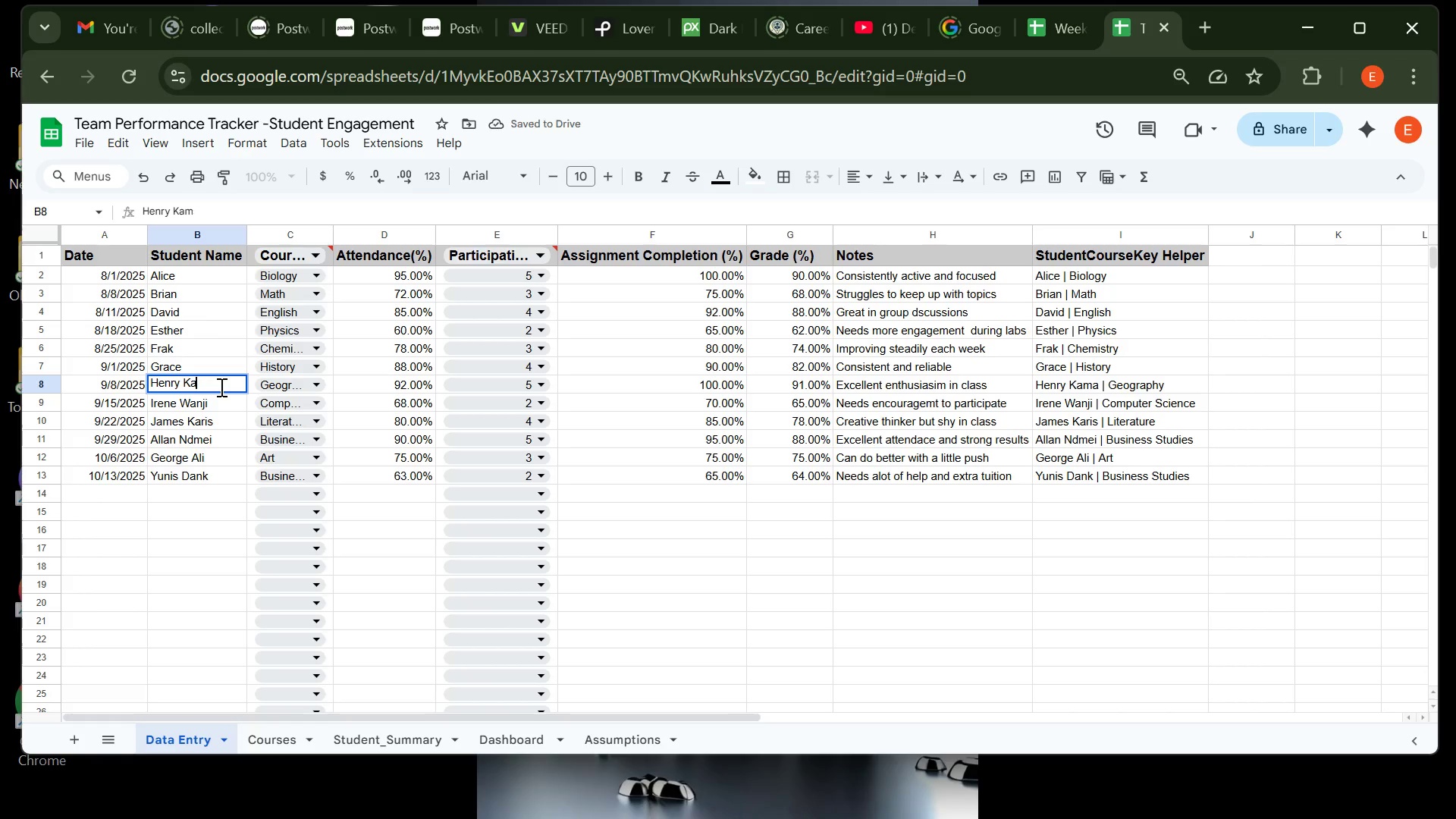 
key(Backspace)
 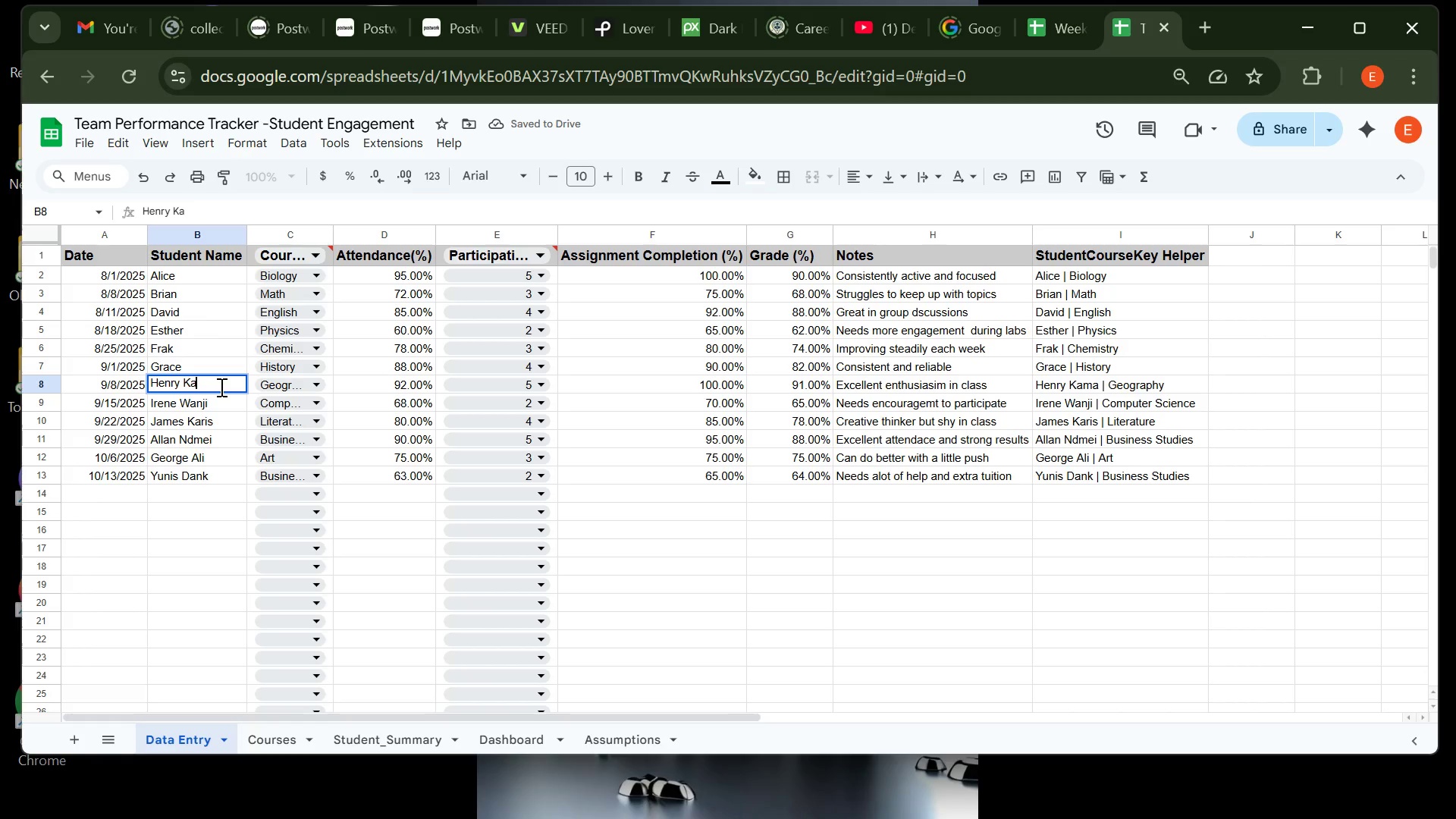 
key(Backspace)
 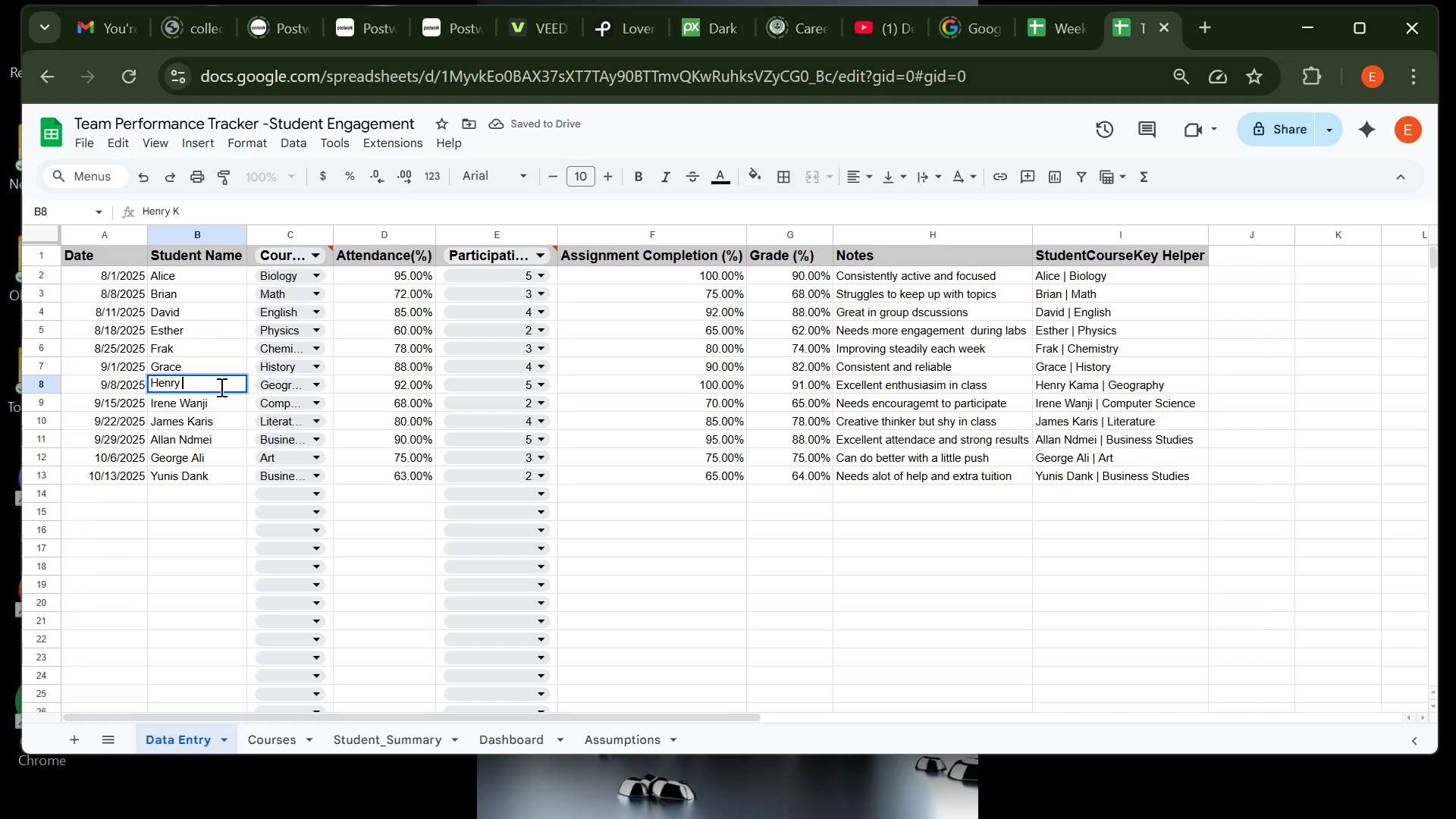 
key(Backspace)
 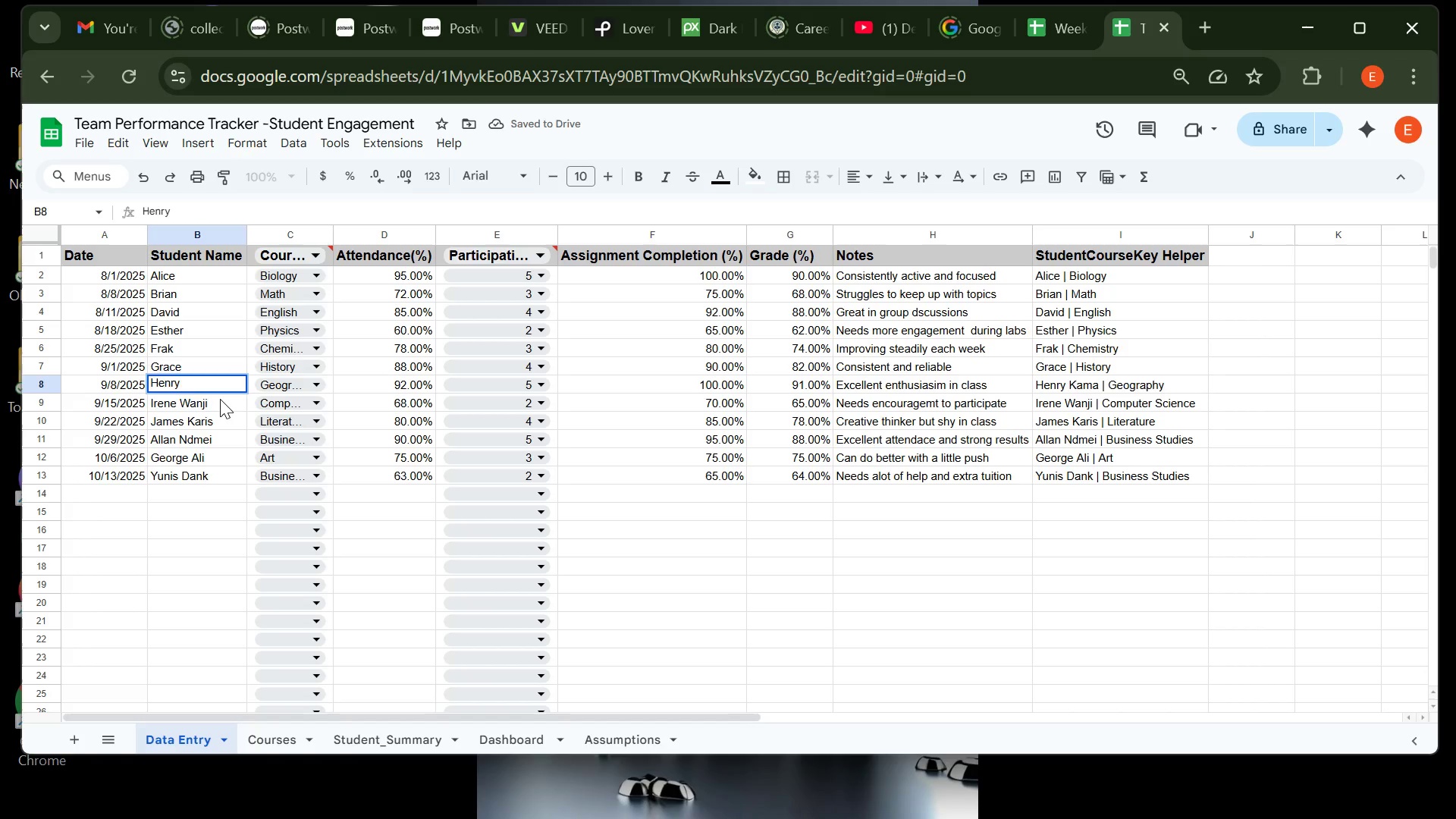 
double_click([220, 399])
 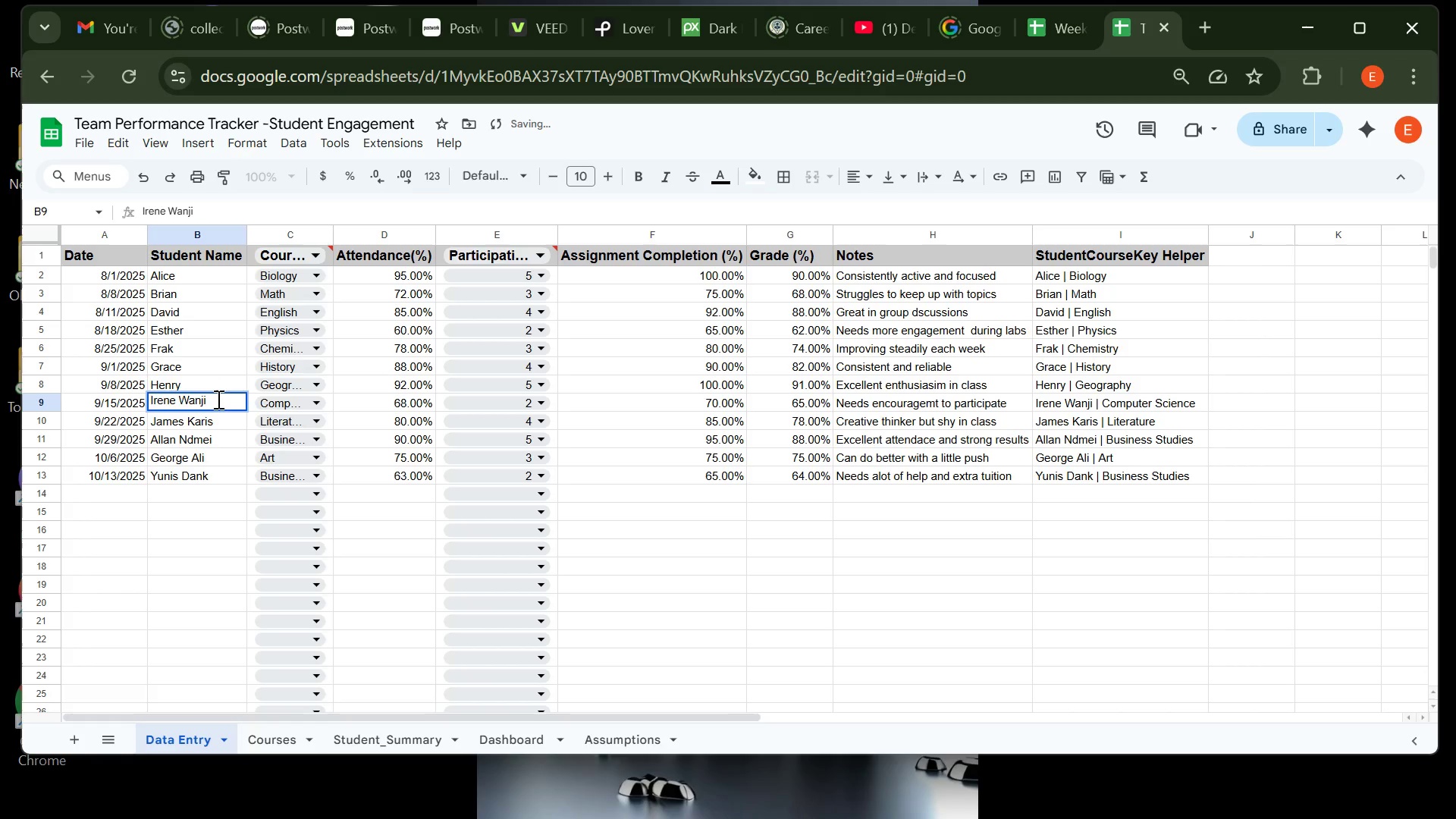 
key(Backspace)
 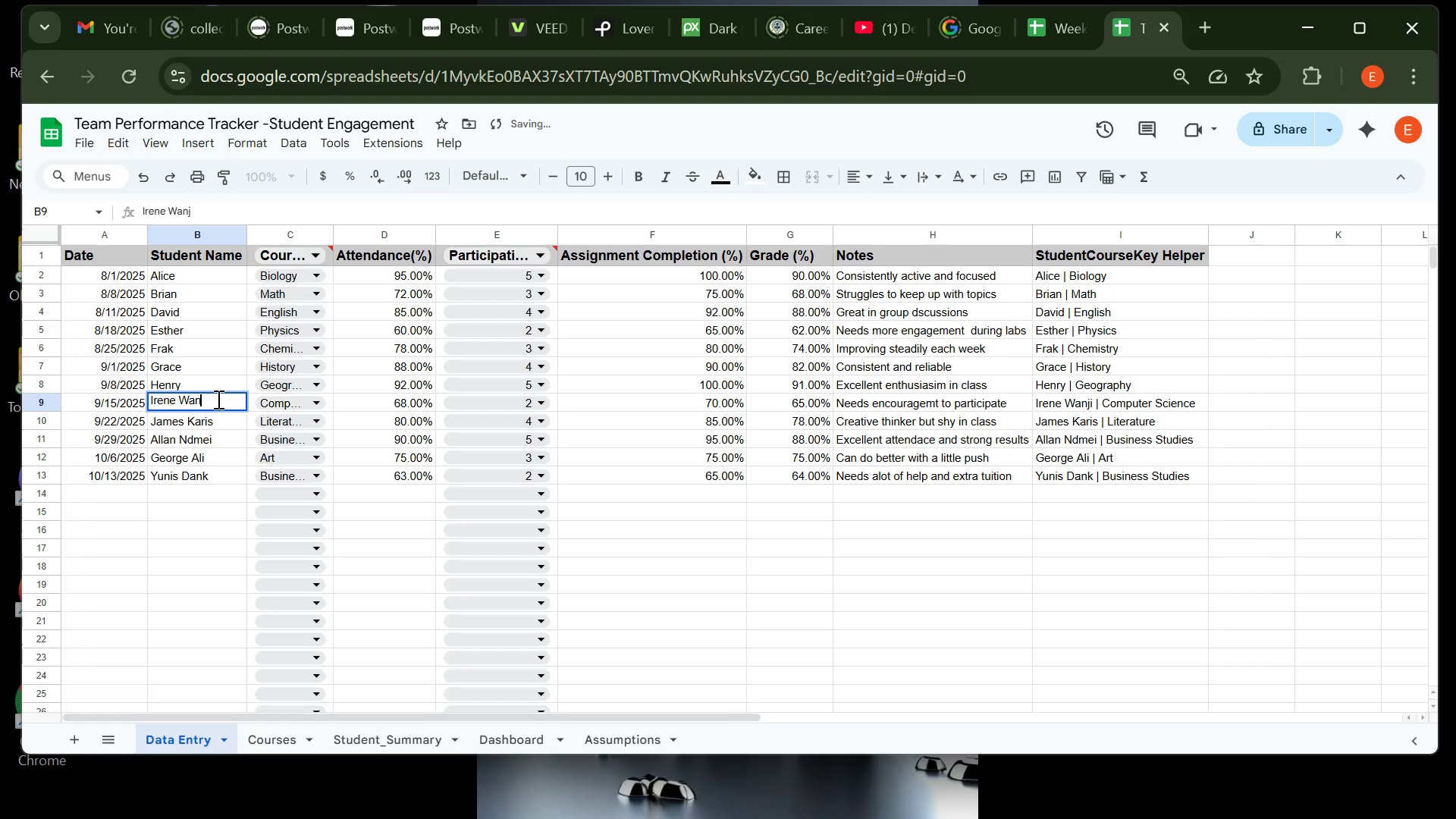 
key(Backspace)
 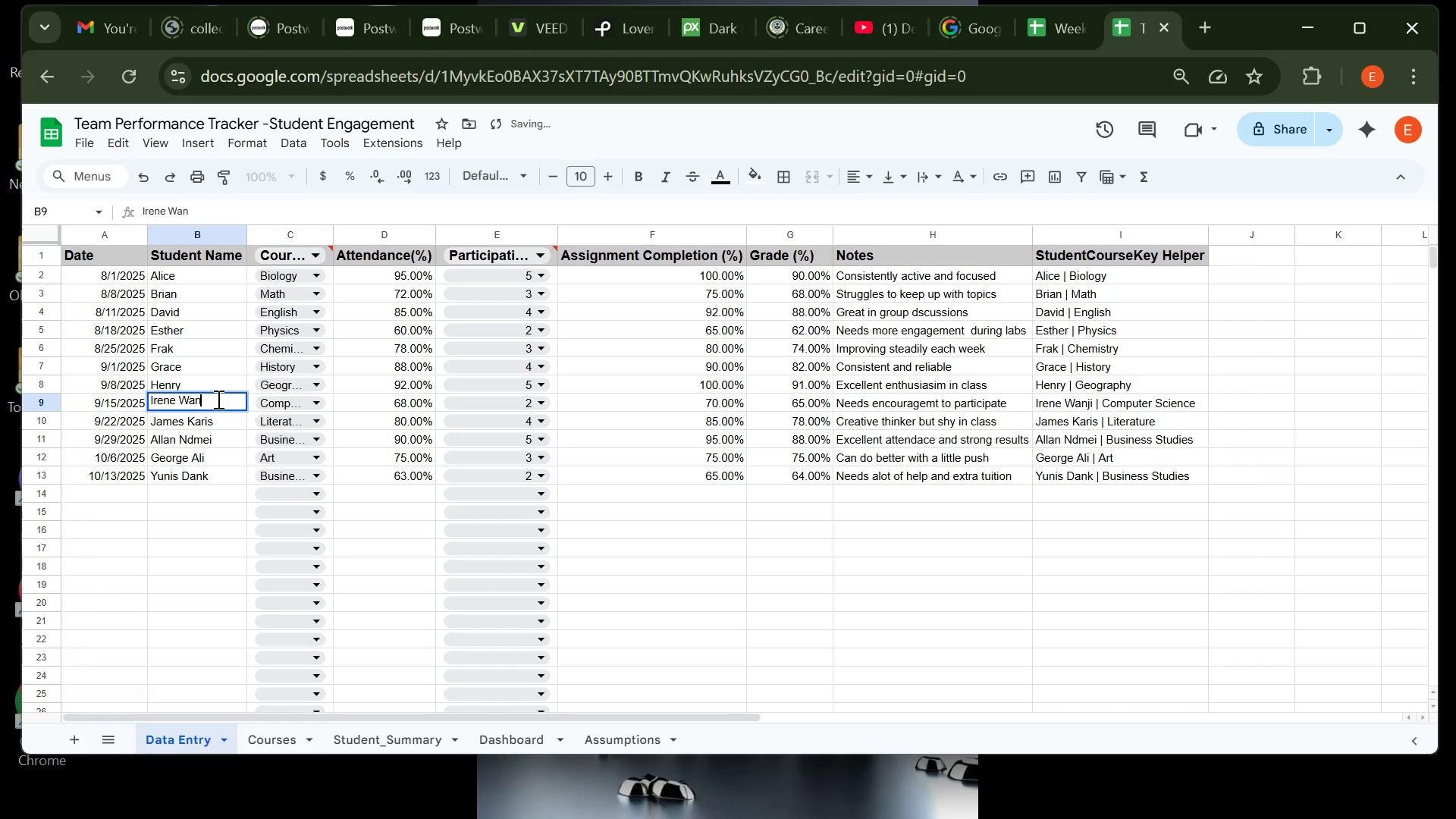 
key(Backspace)
 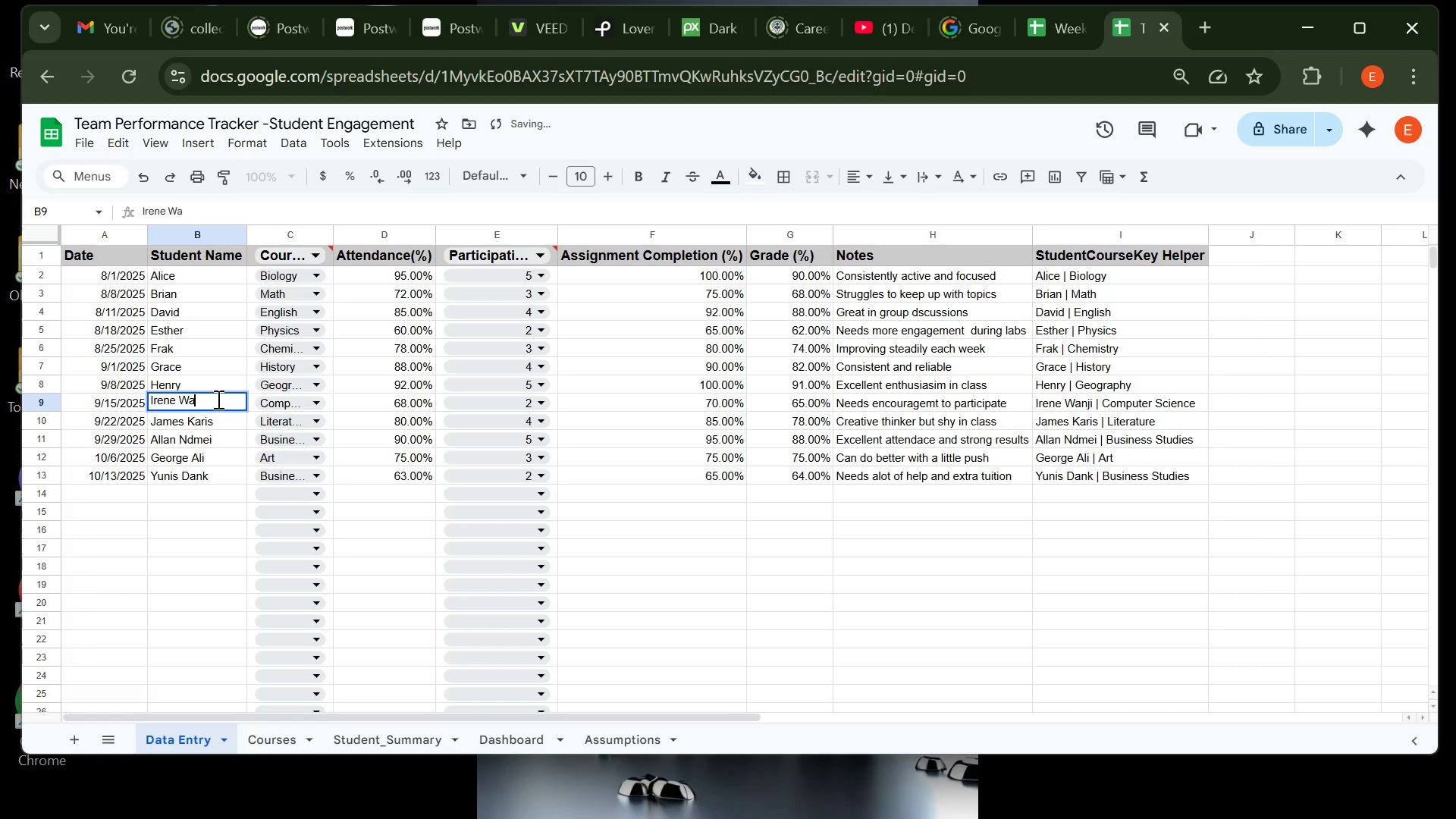 
key(Backspace)
 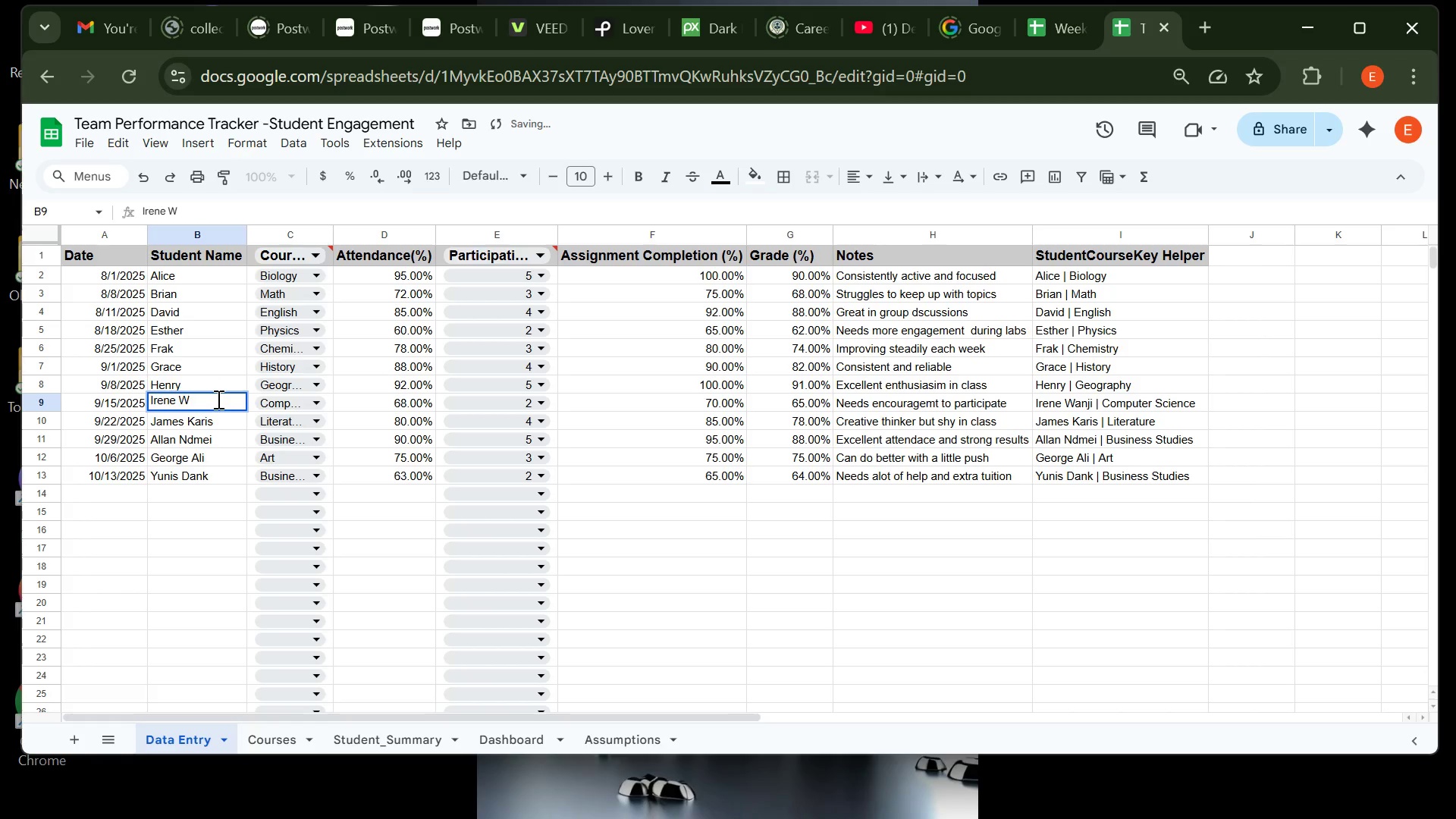 
key(Backspace)
 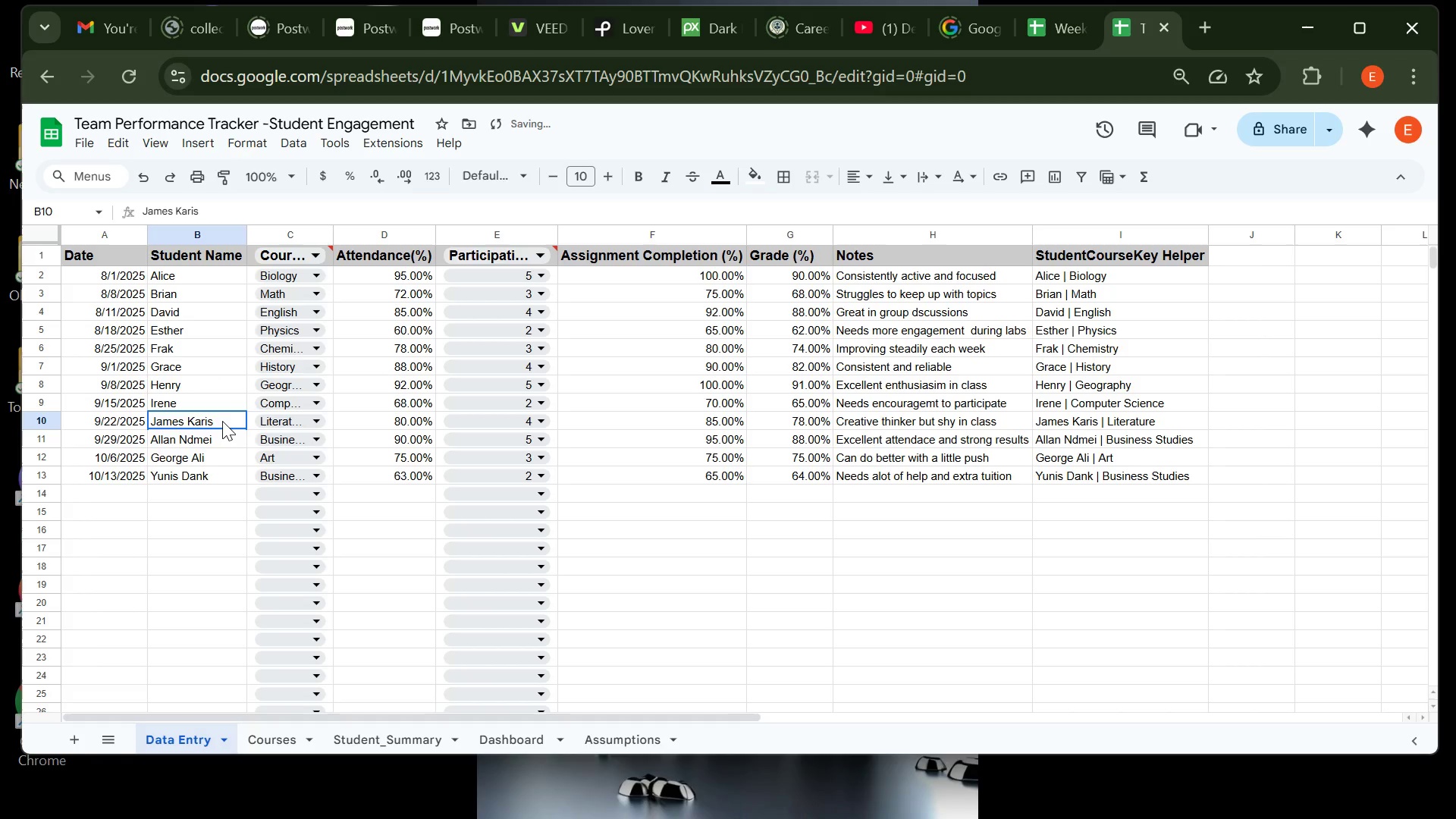 
double_click([222, 421])
 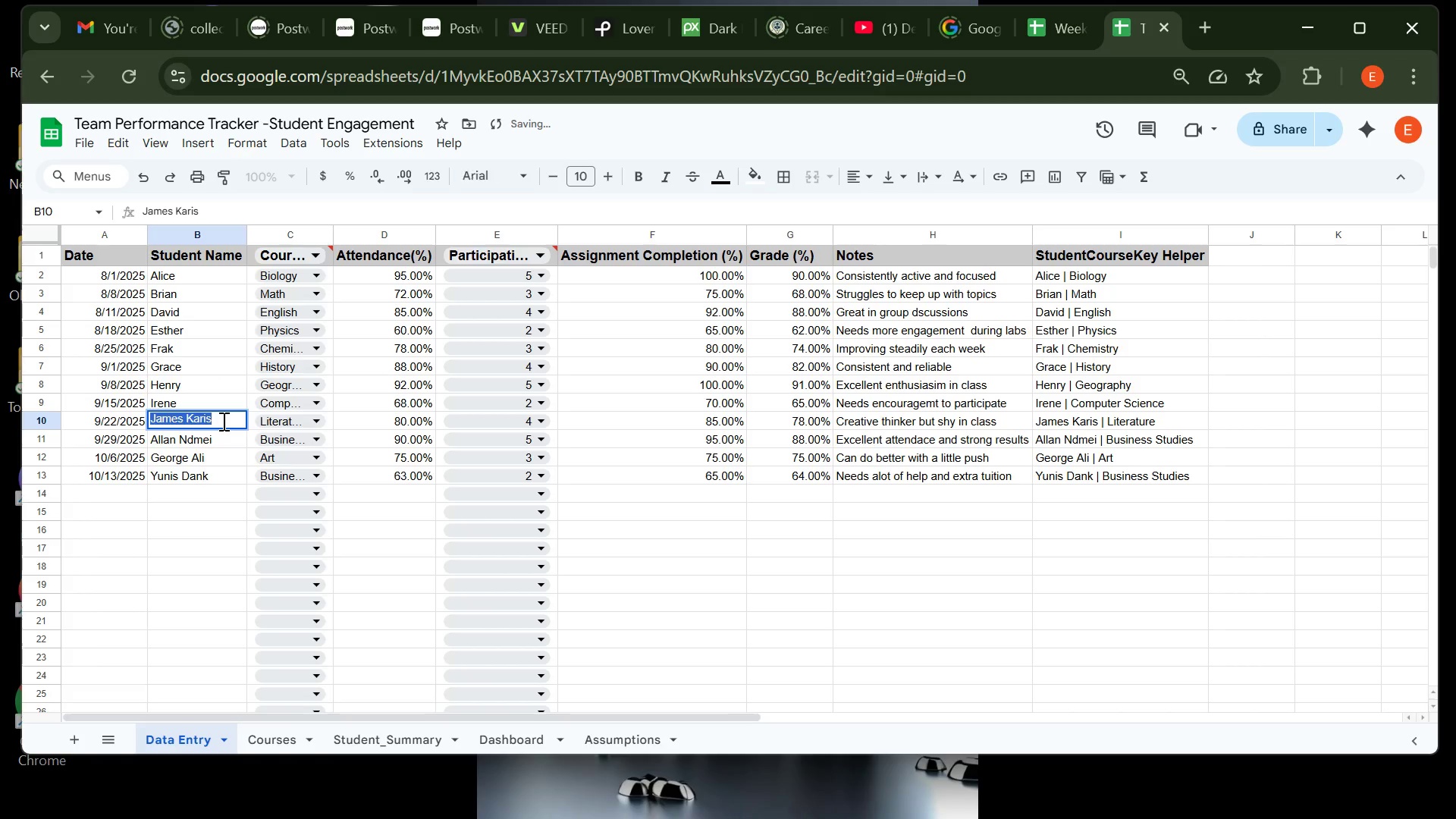 
triple_click([222, 421])
 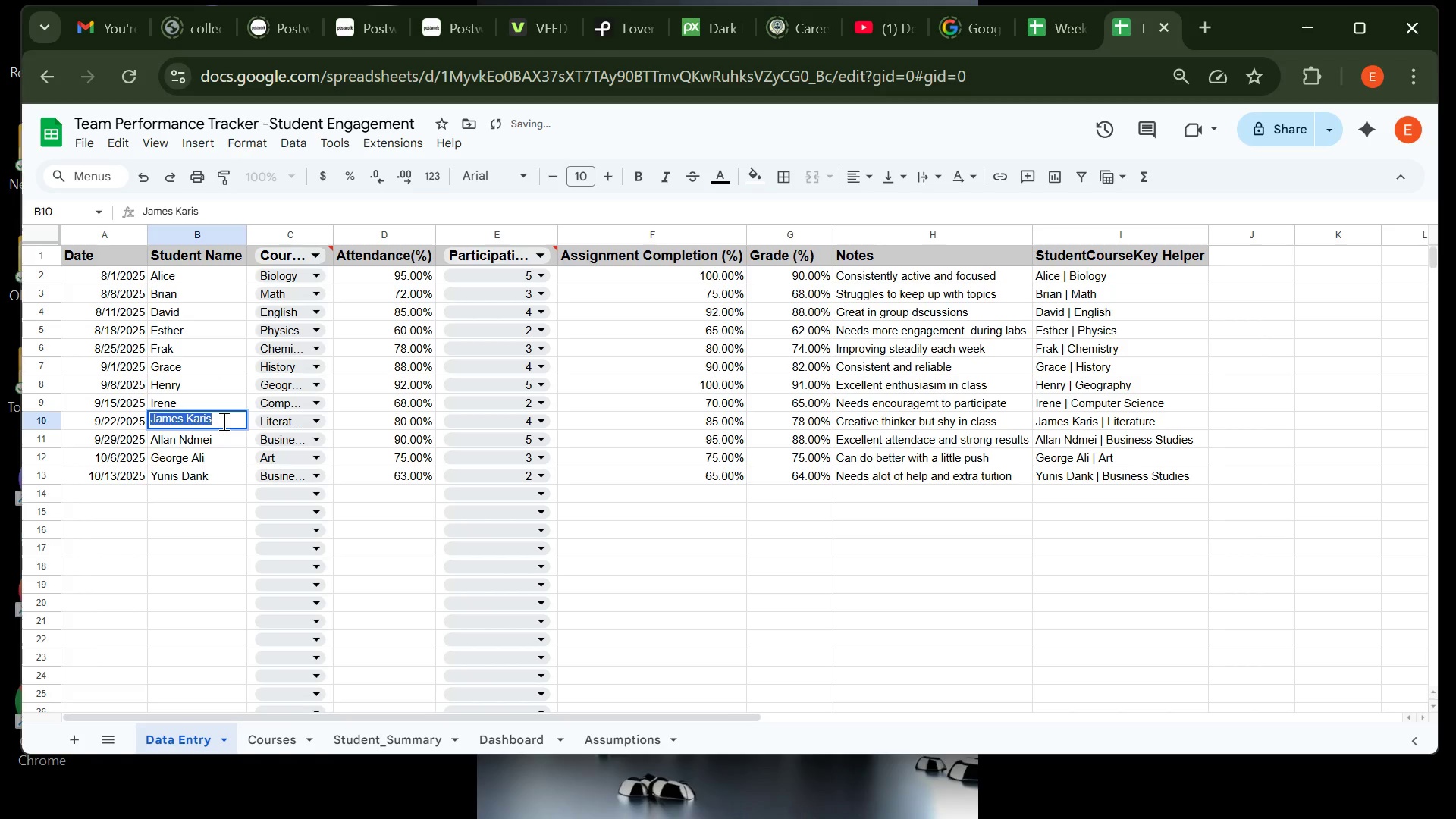 
triple_click([222, 421])
 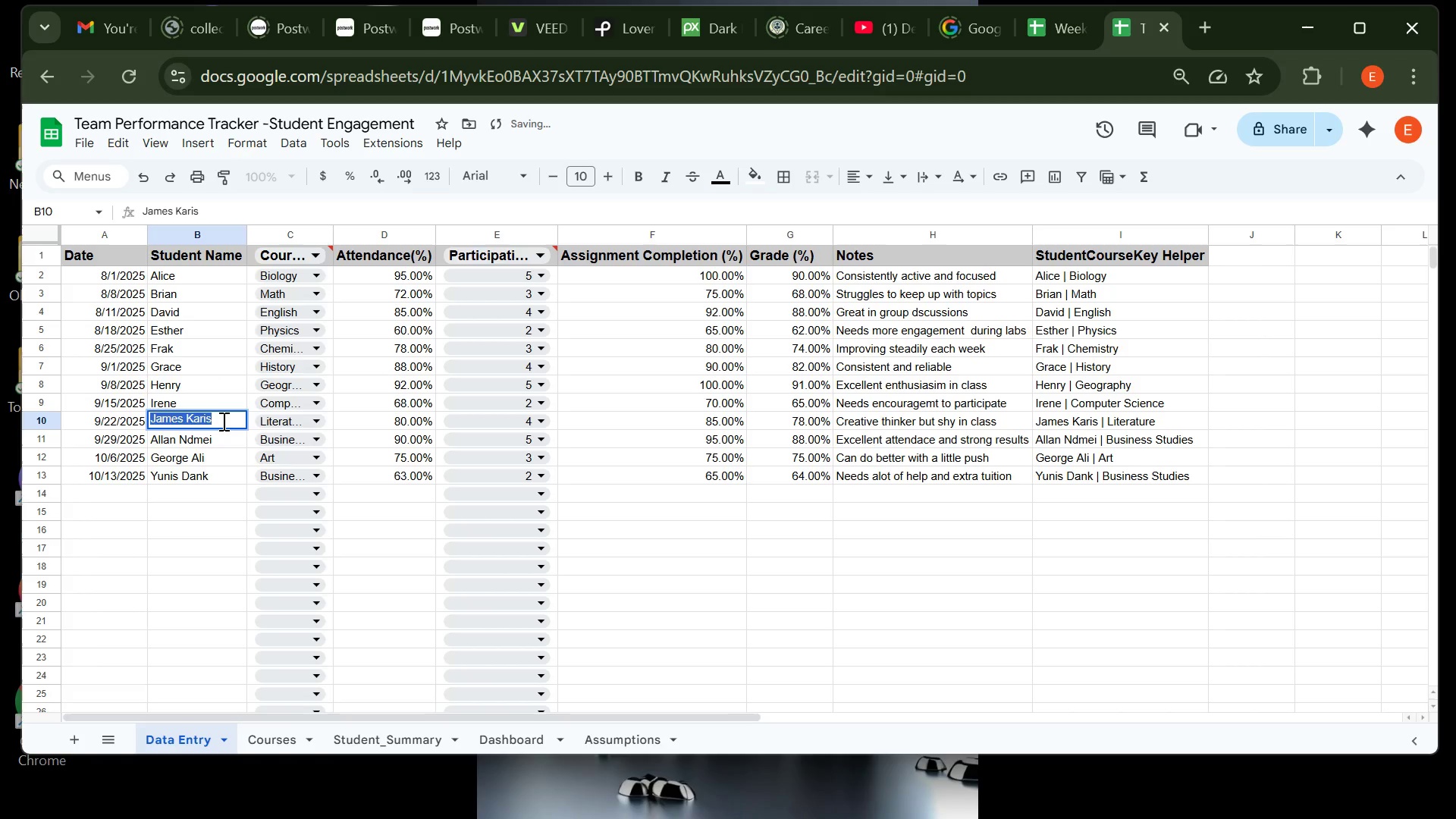 
left_click([222, 421])
 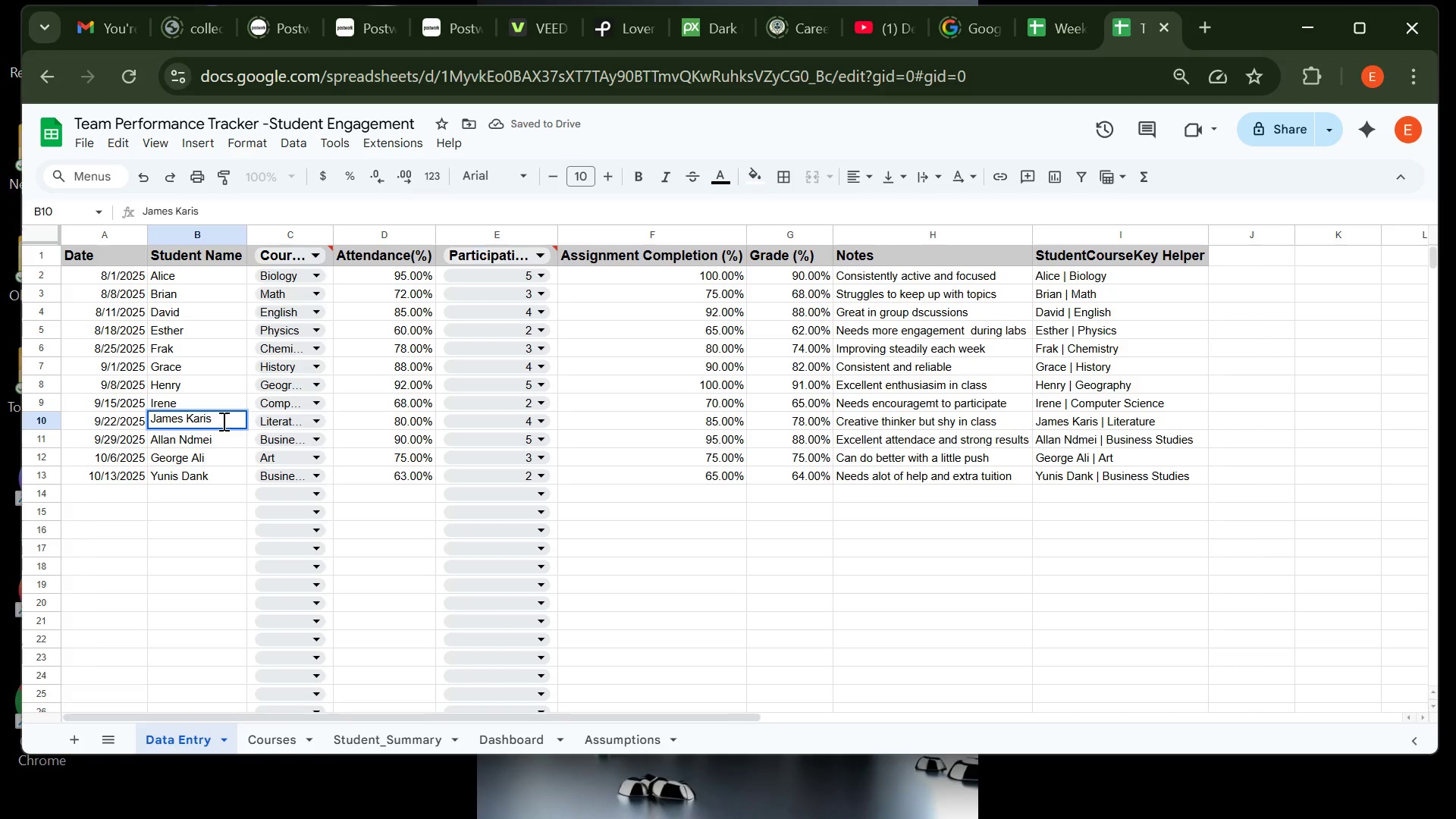 
key(Backspace)
 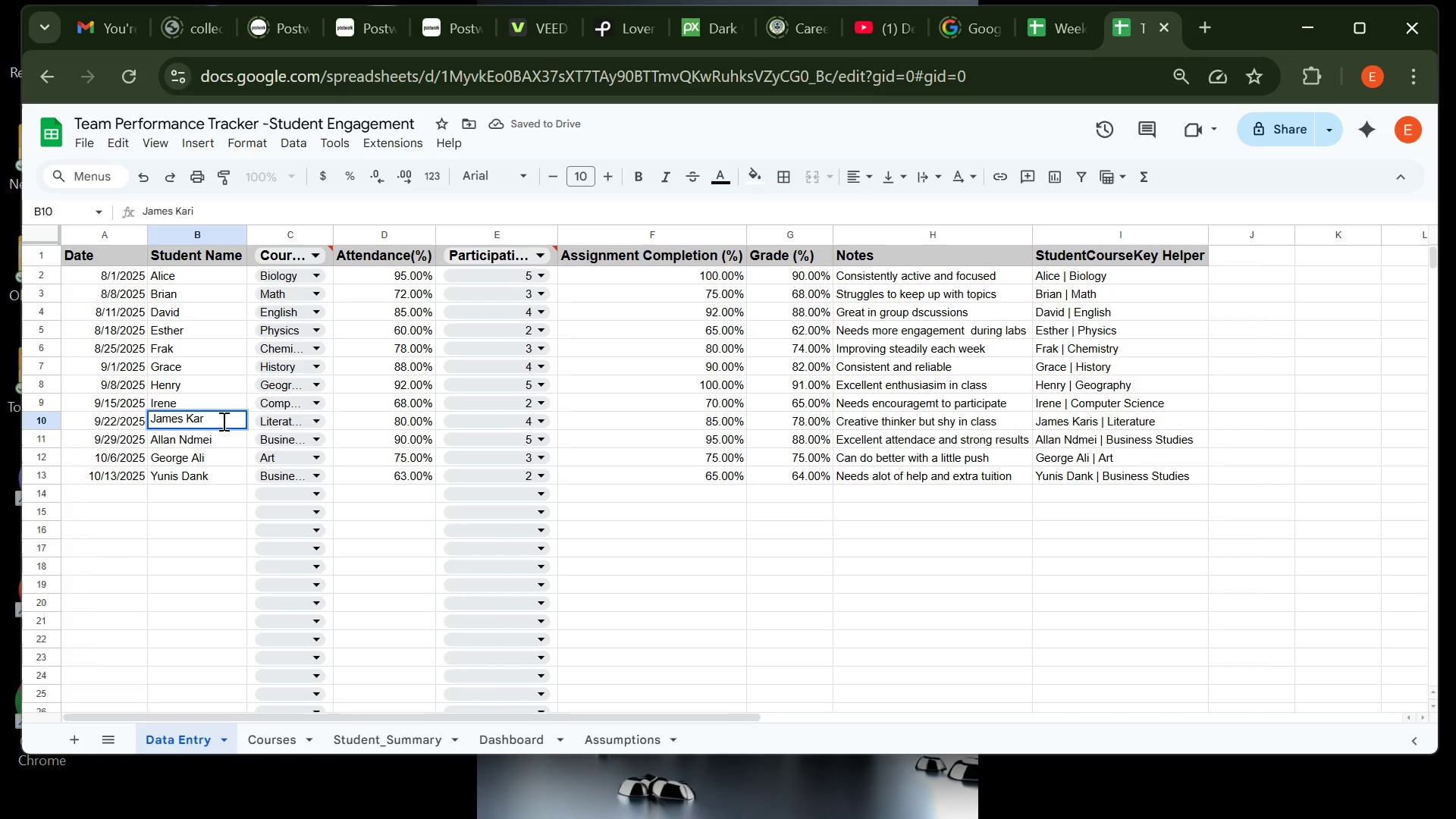 
key(Backspace)
 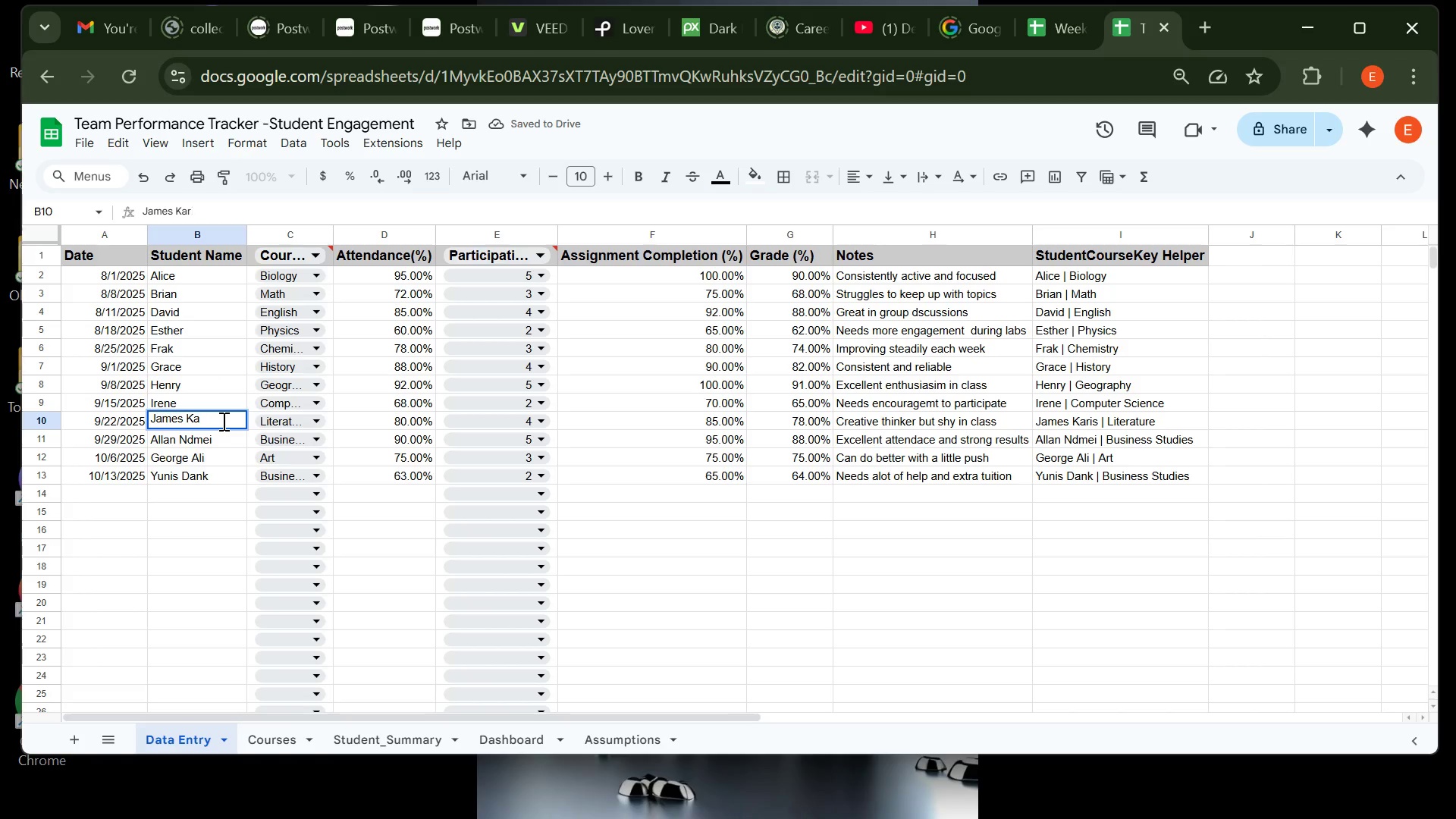 
key(Backspace)
 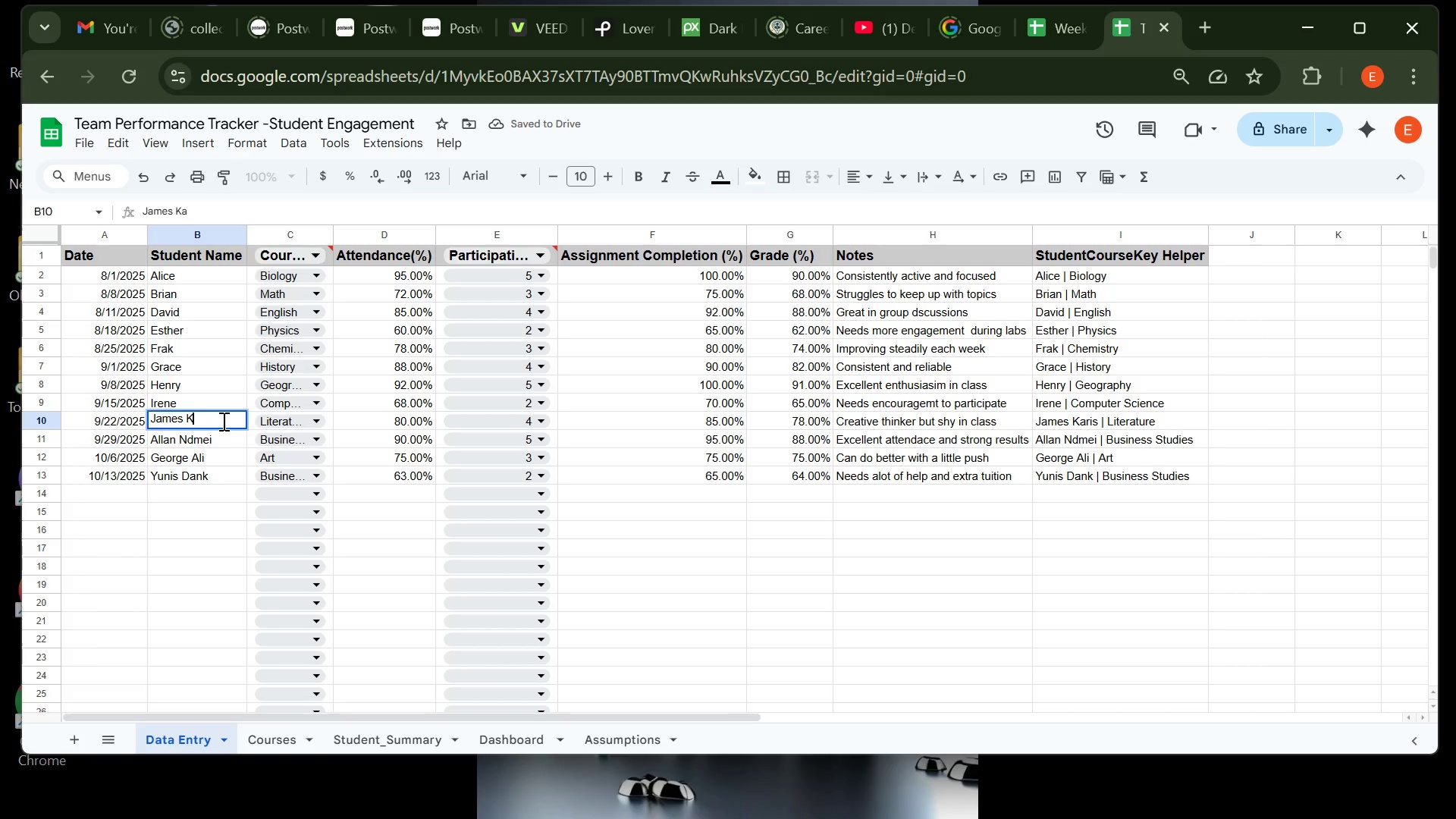 
key(Backspace)
 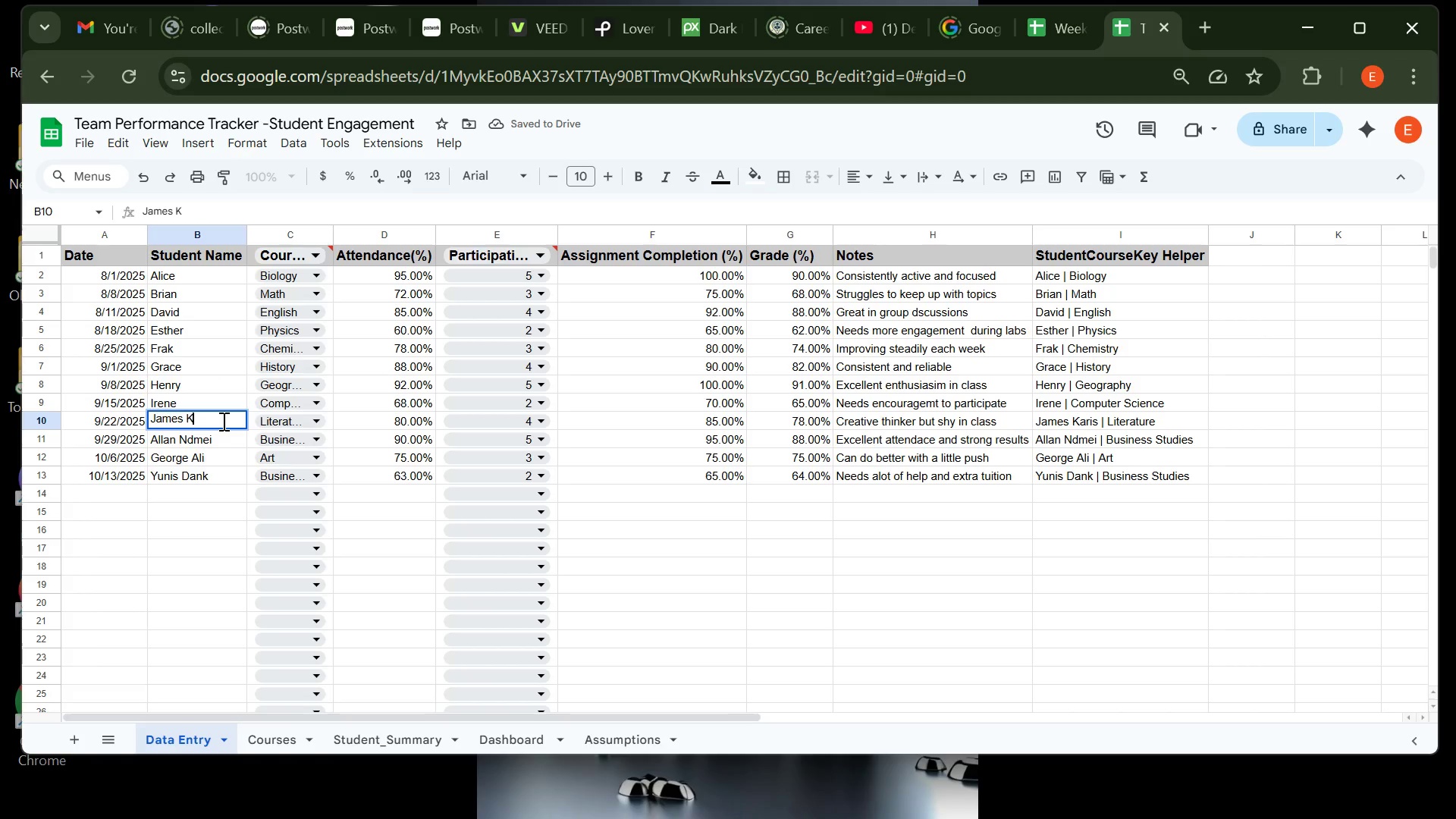 
key(Backspace)
 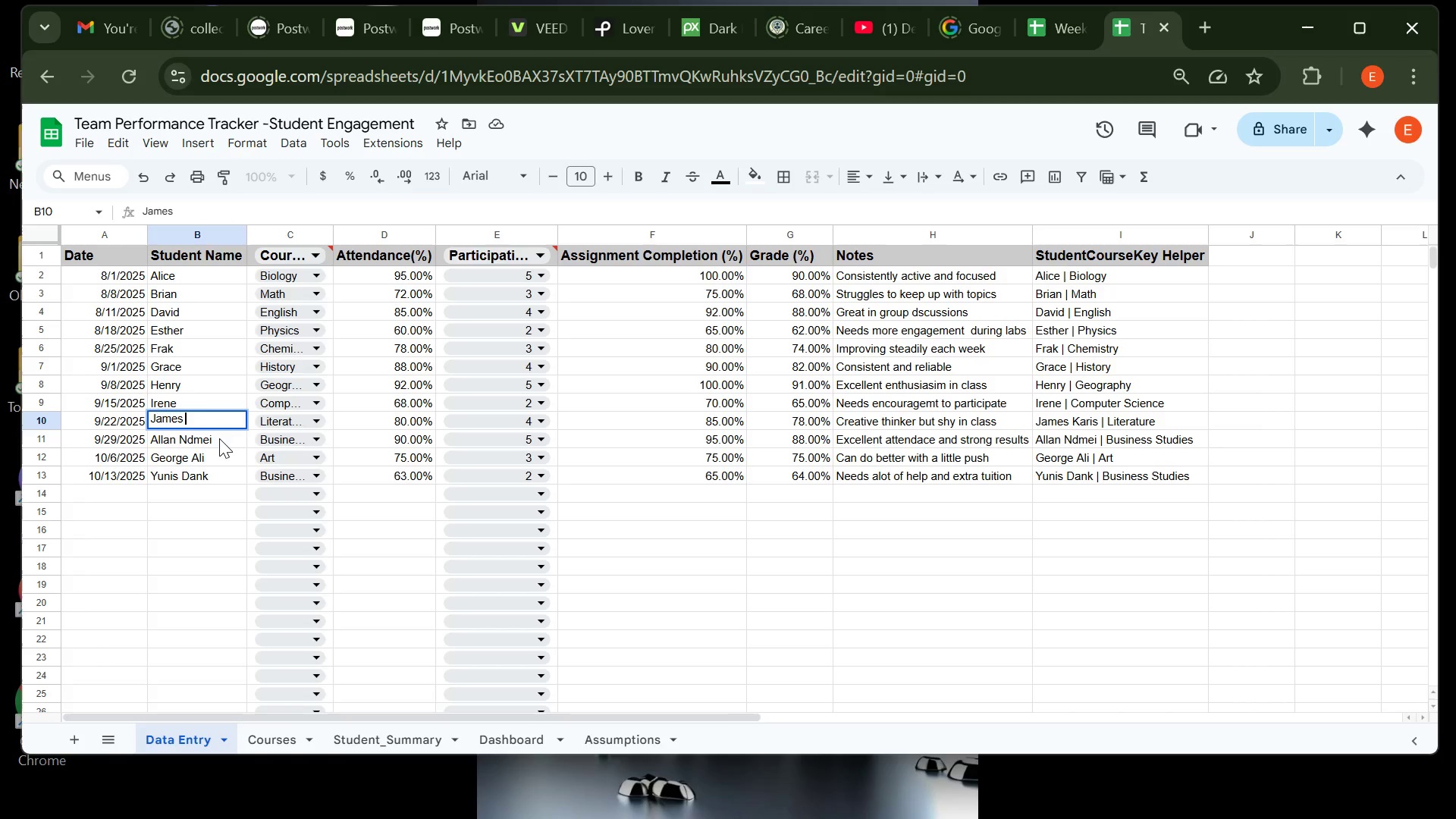 
double_click([219, 438])
 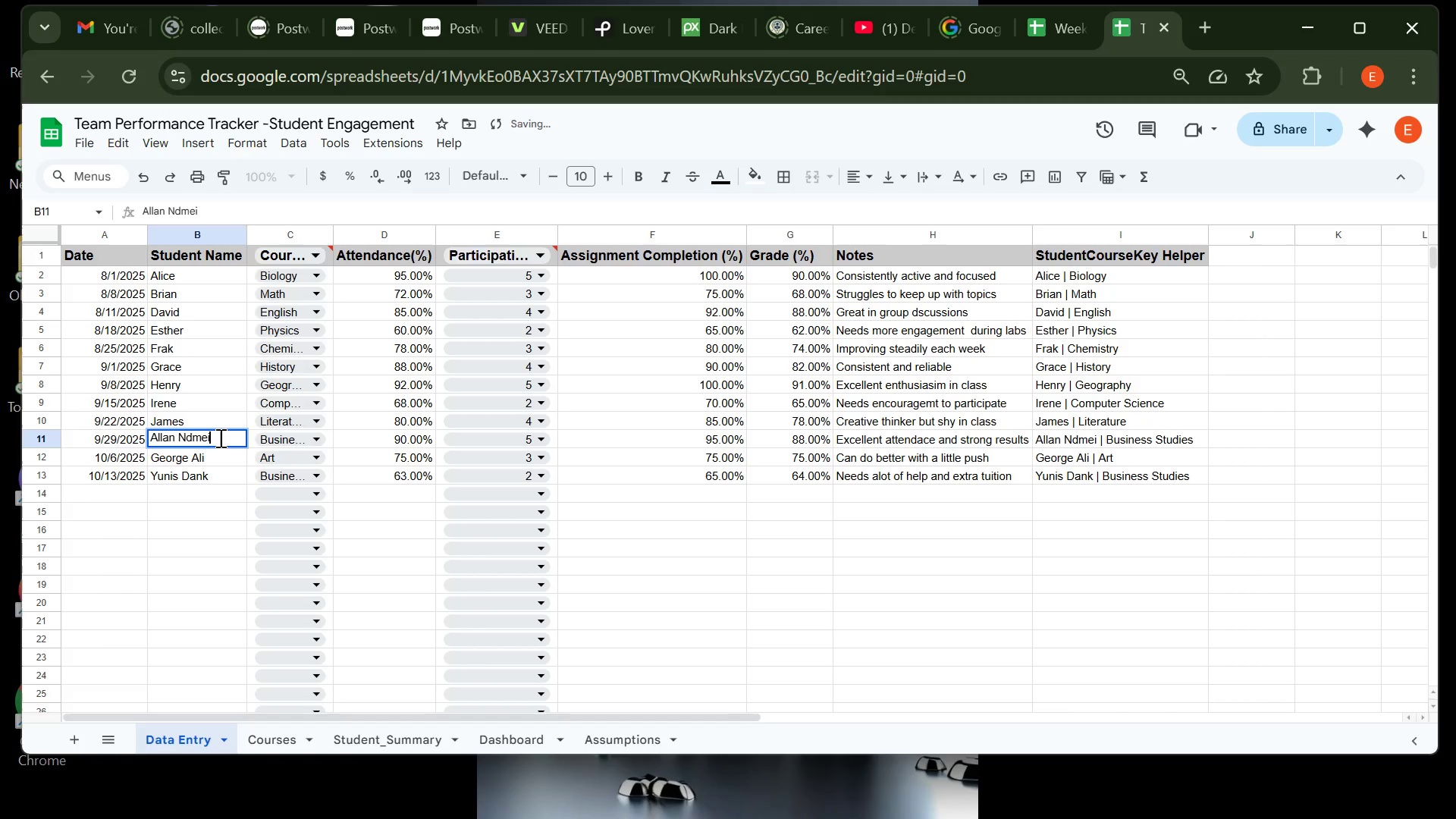 
key(Backspace)
 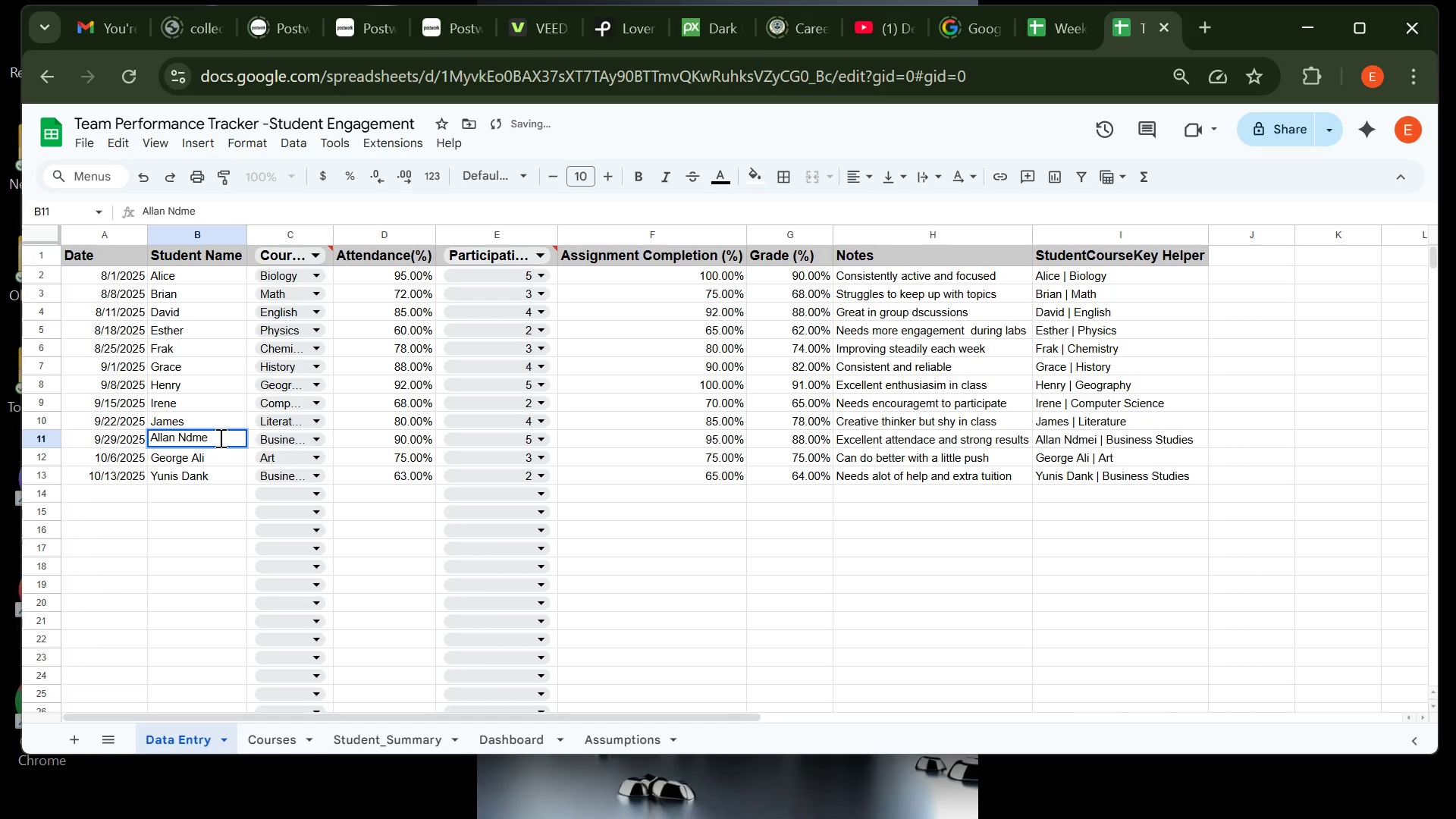 
key(Backspace)
 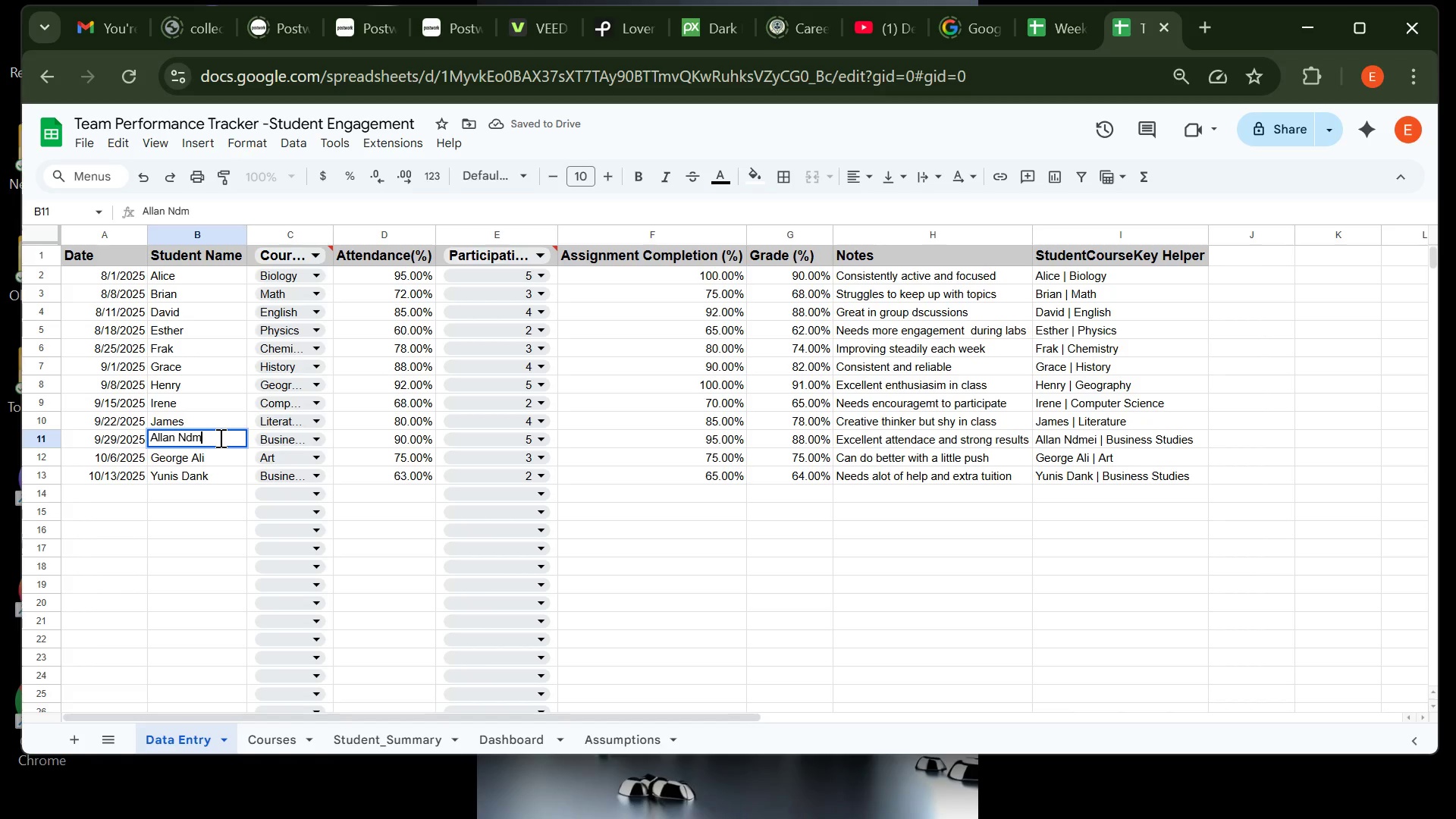 
key(Backspace)
 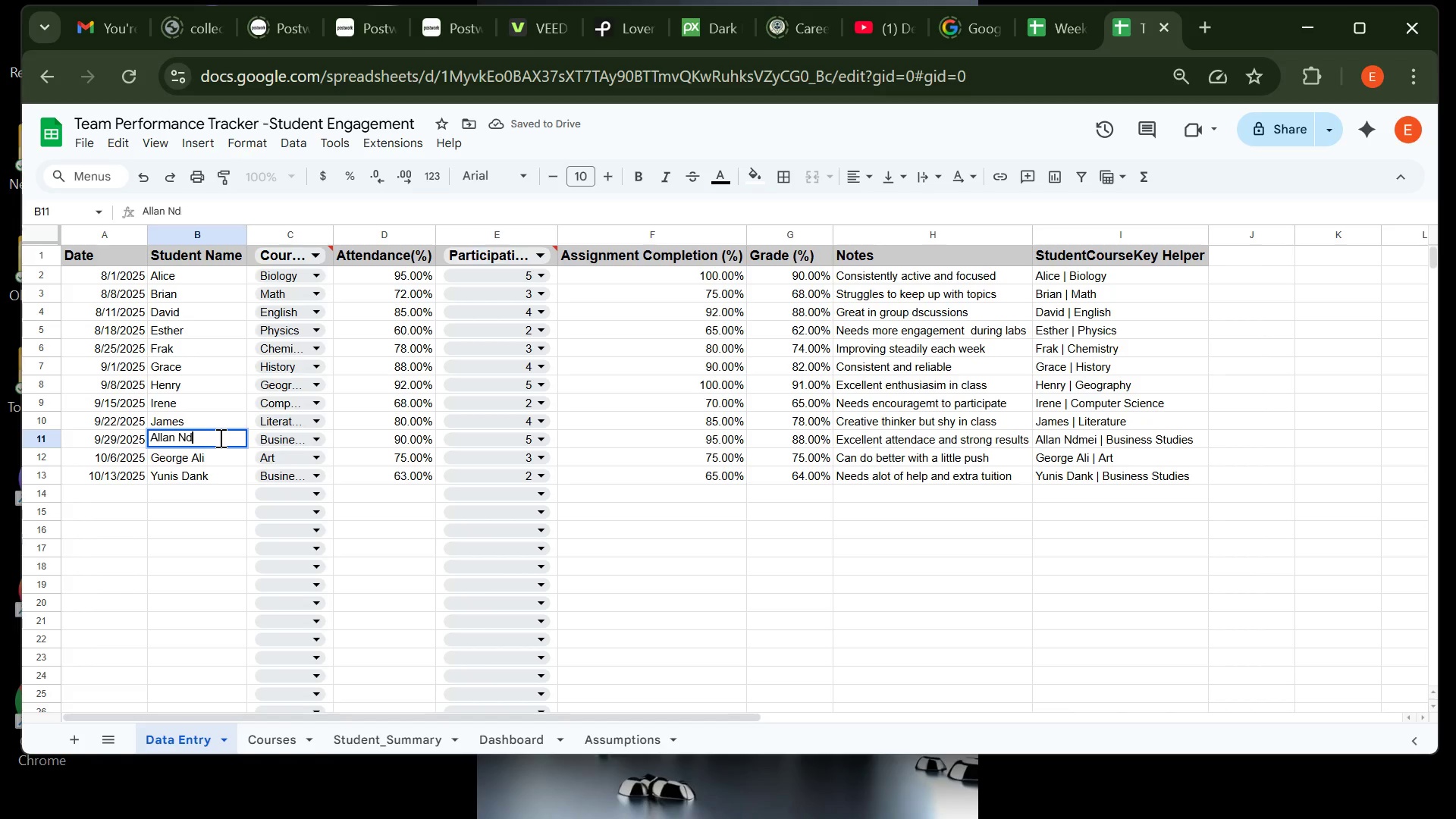 
key(Backspace)
 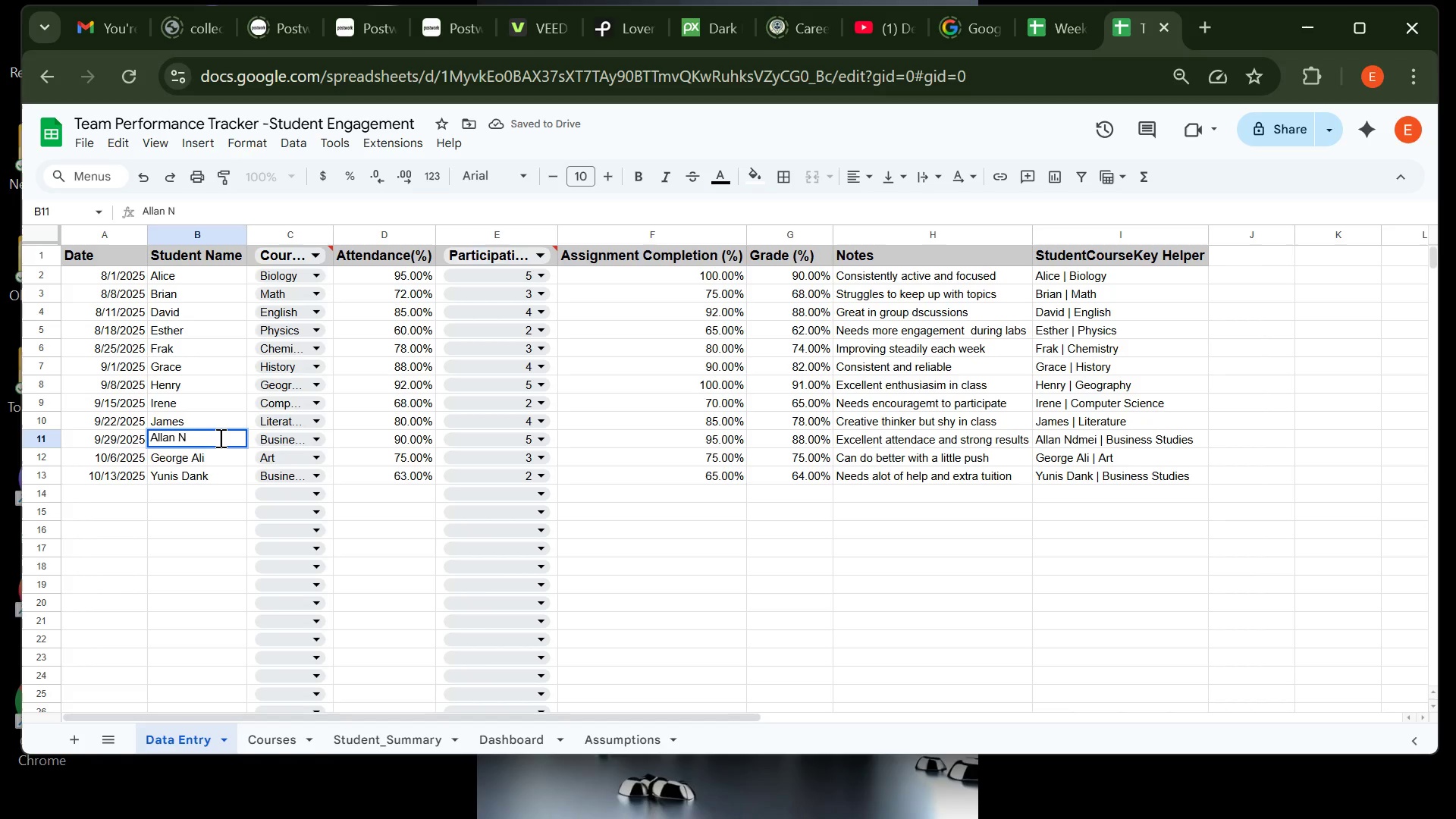 
key(Backspace)
 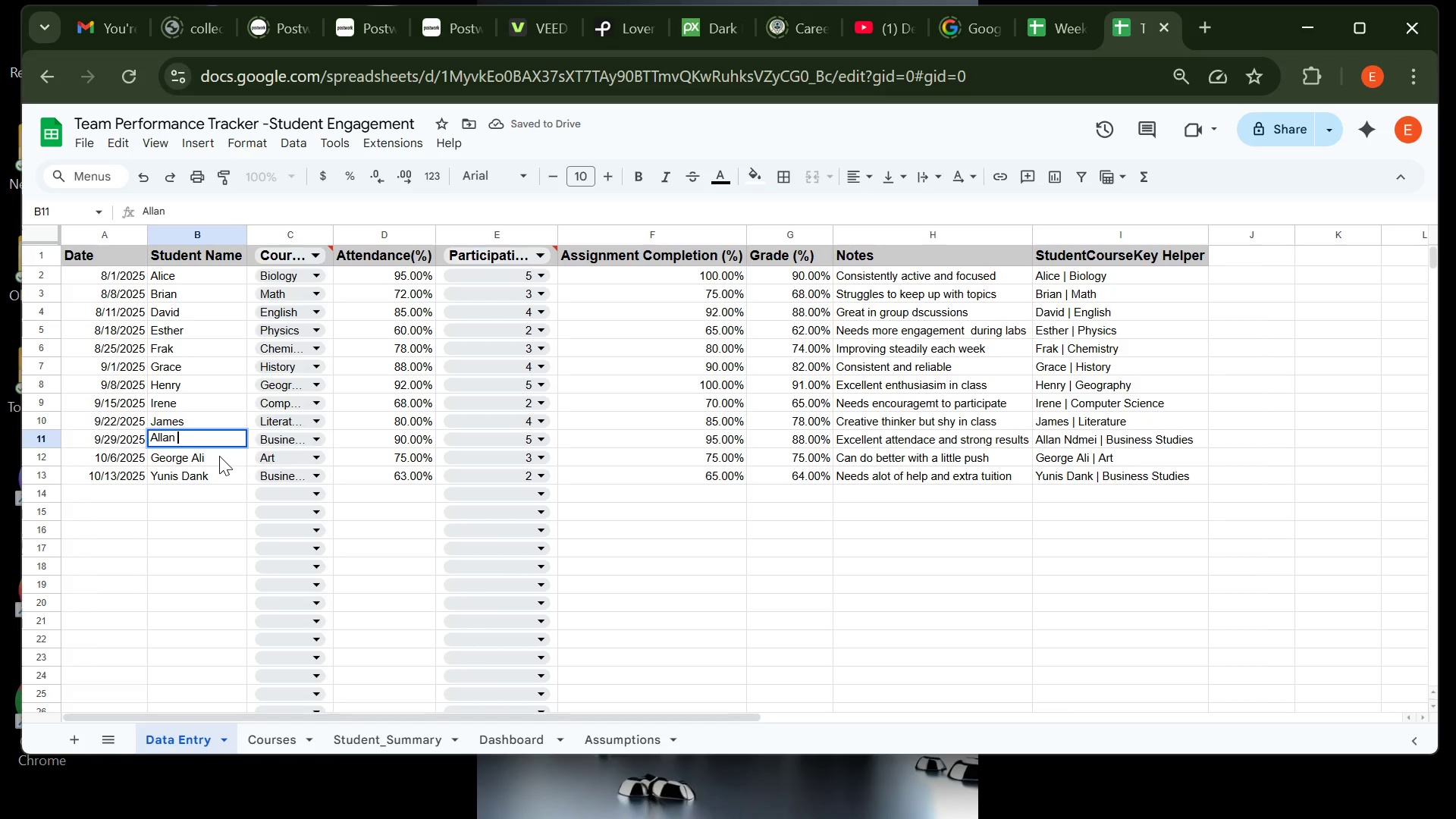 
double_click([219, 456])
 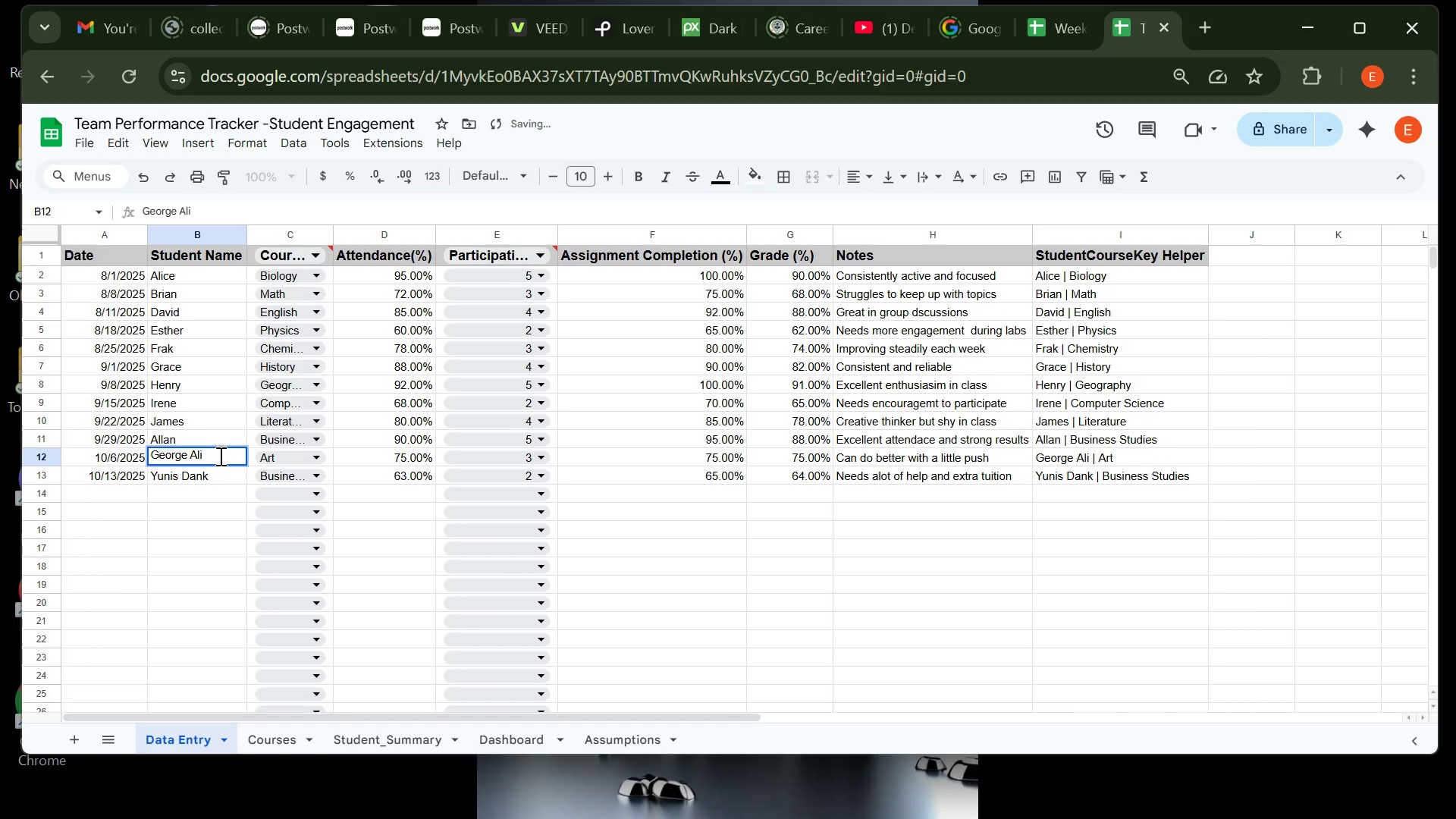 
key(Backspace)
 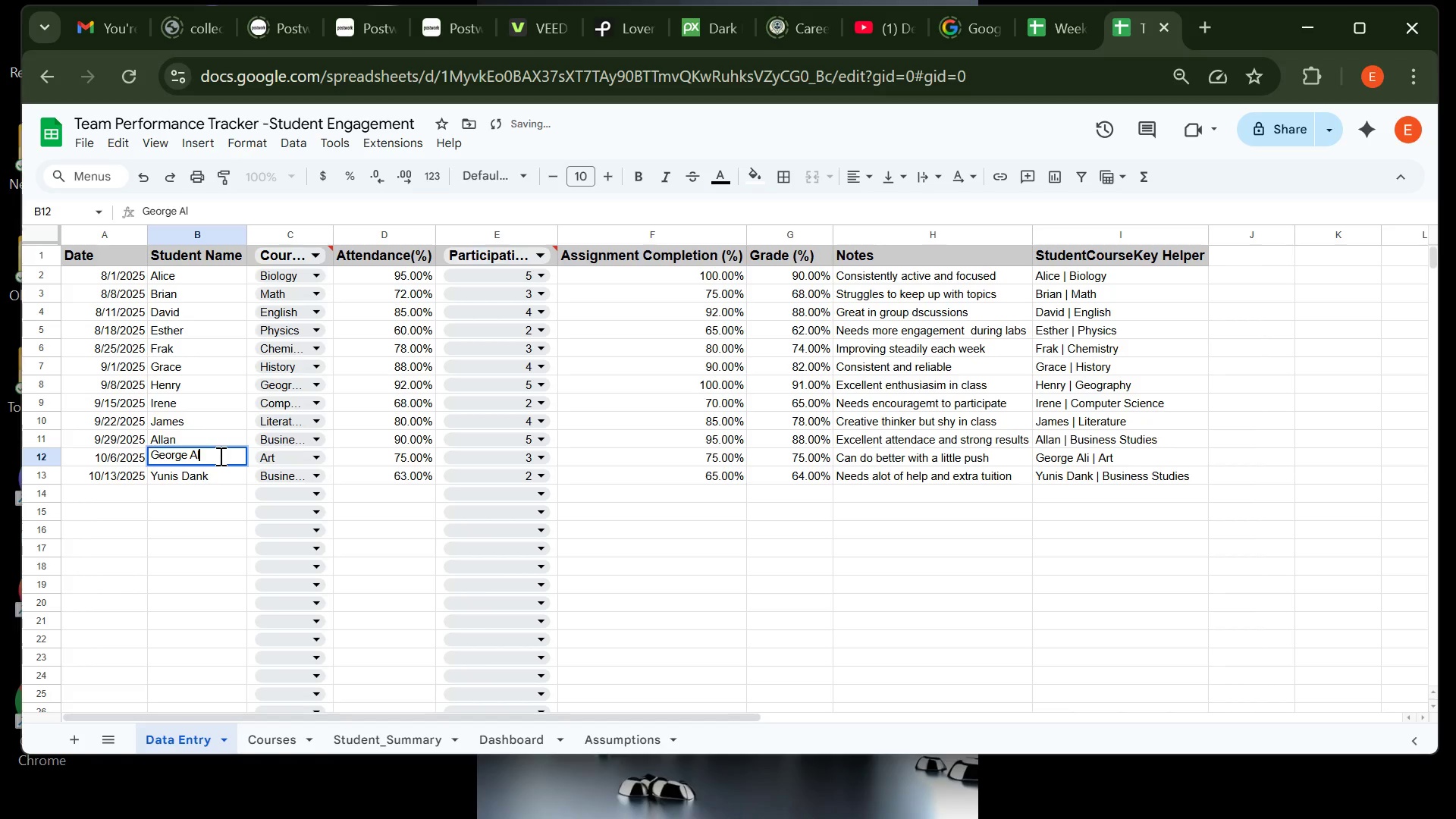 
key(Backspace)
 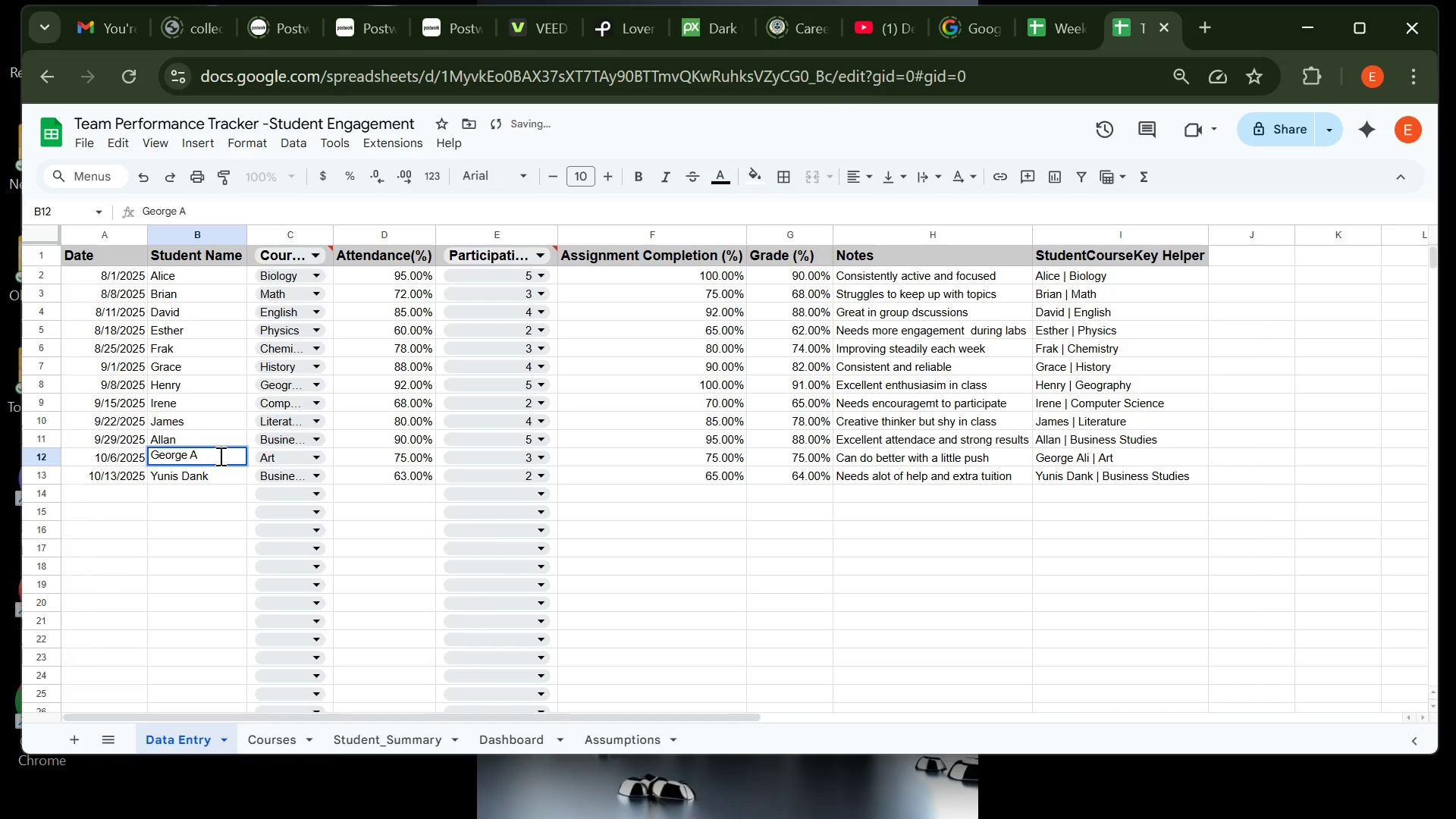 
key(Backspace)
 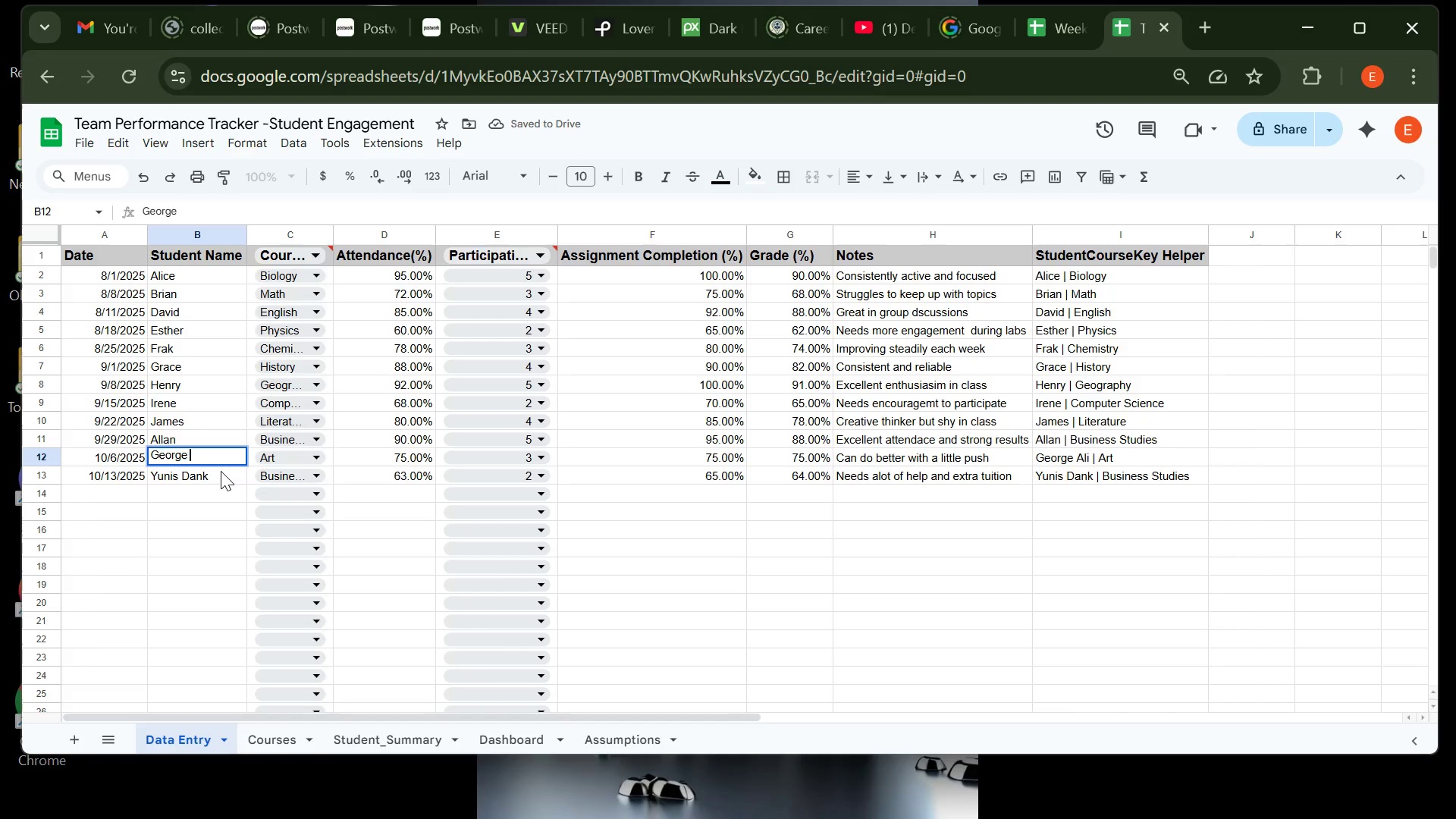 
double_click([221, 471])
 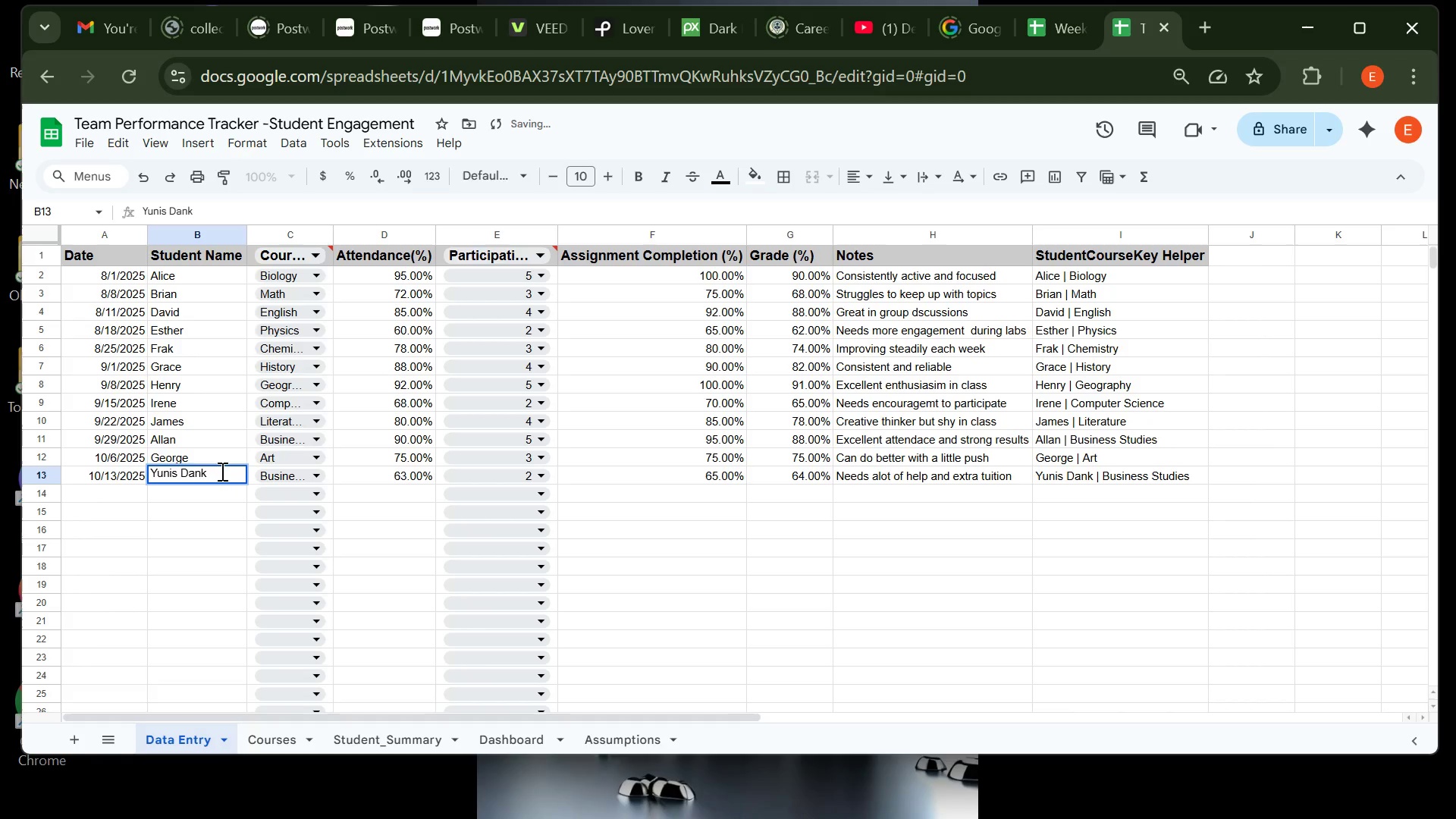 
key(Backspace)
 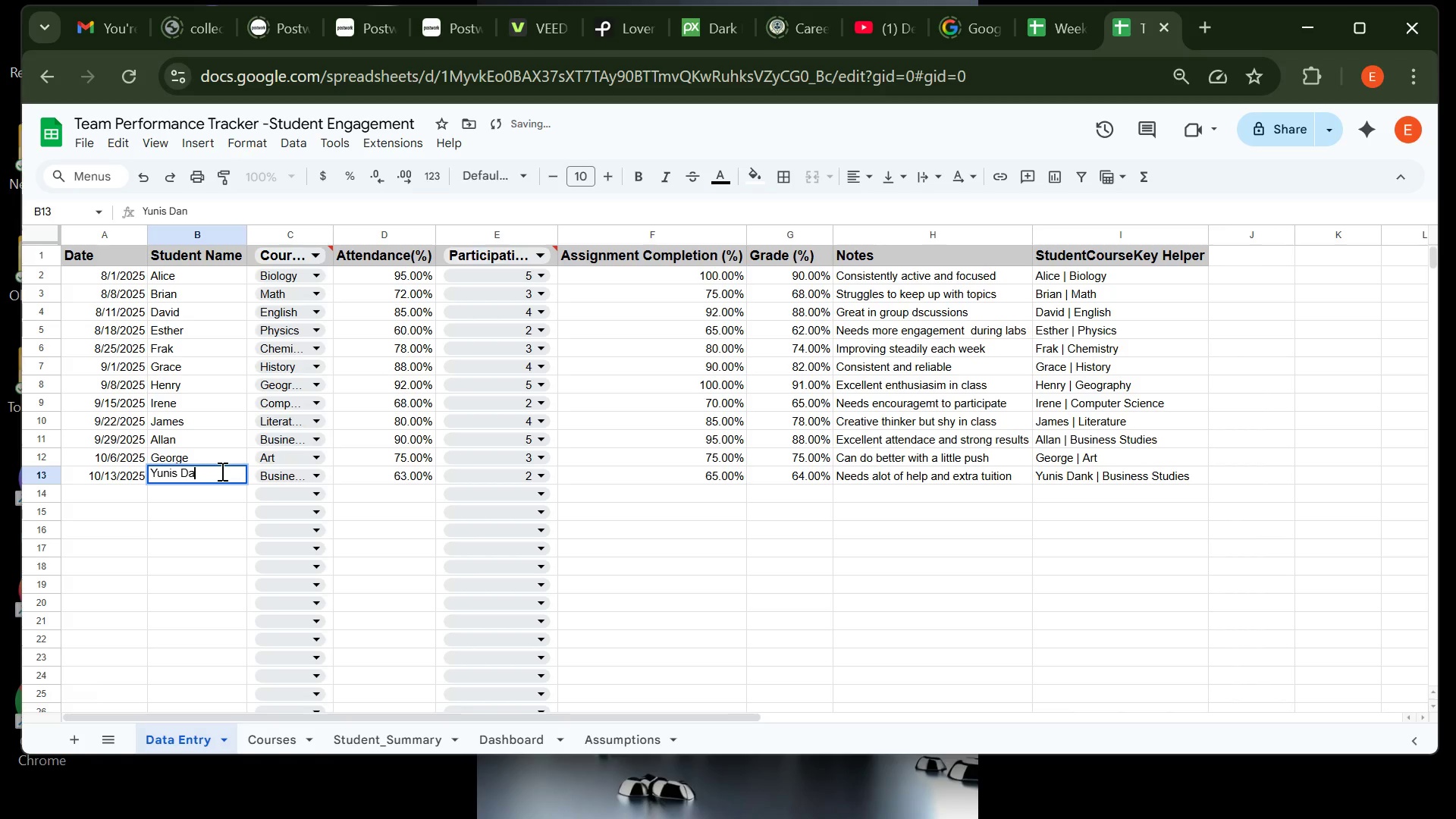 
key(Backspace)
 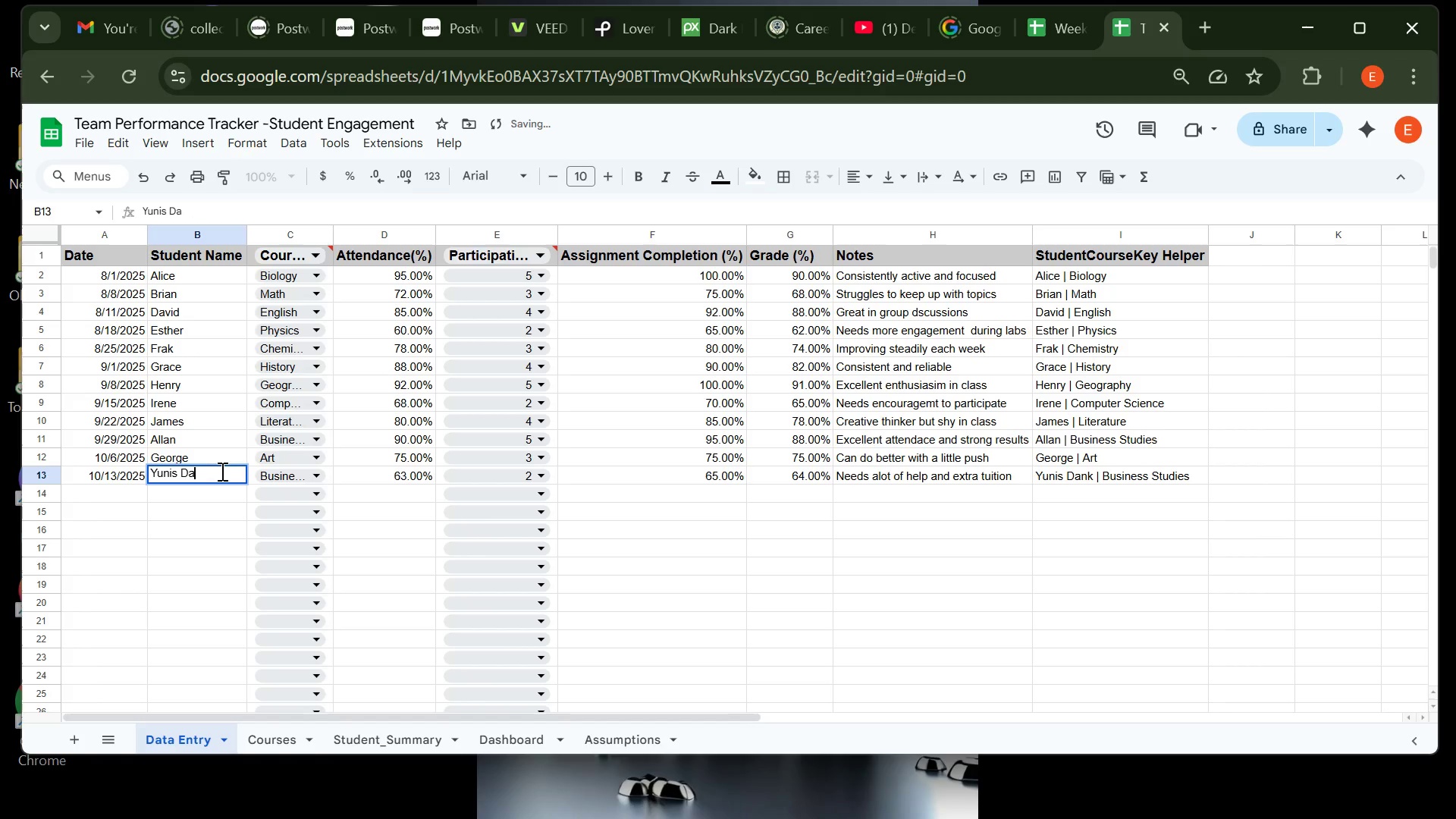 
key(Backspace)
 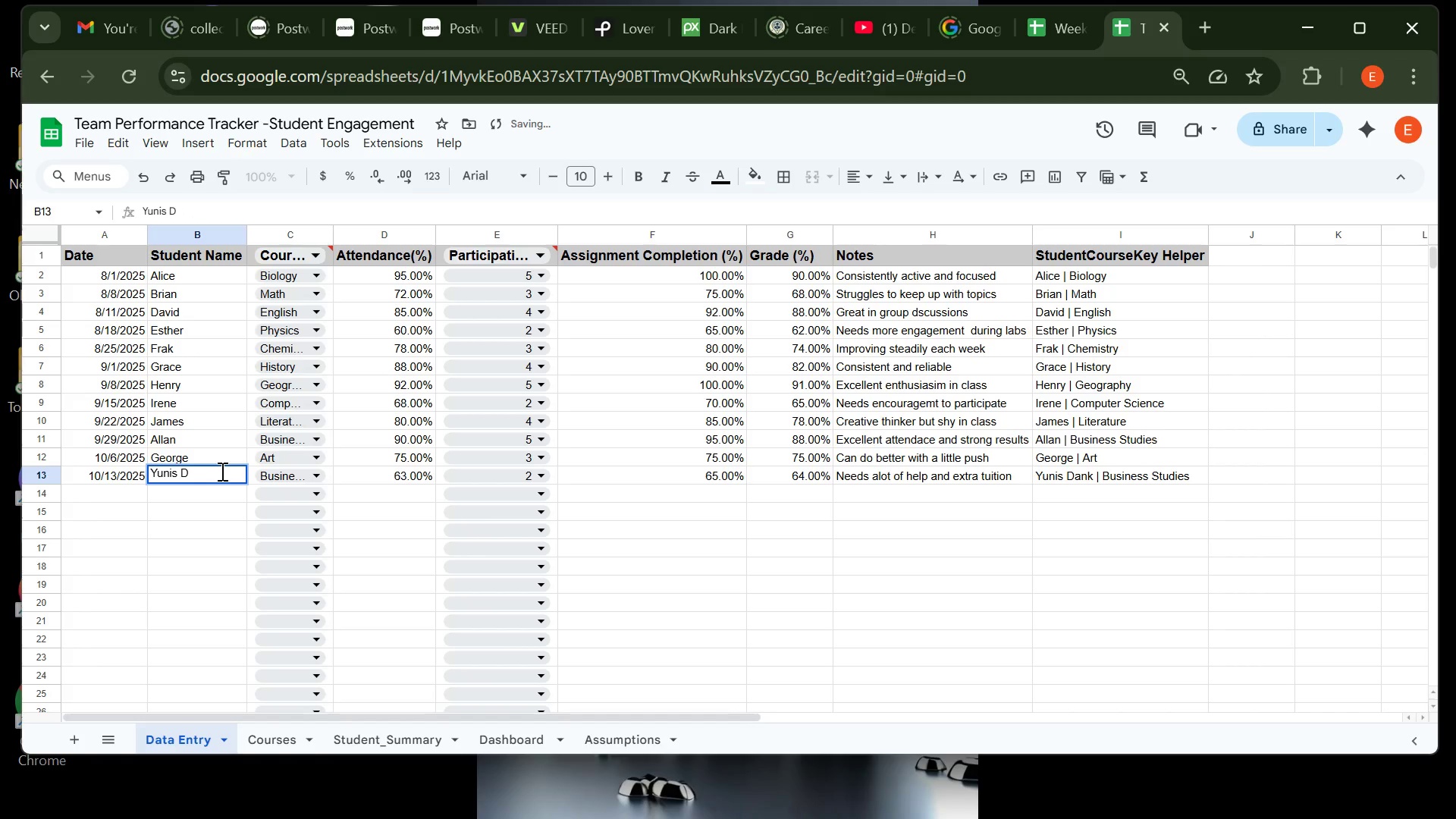 
key(Backspace)
 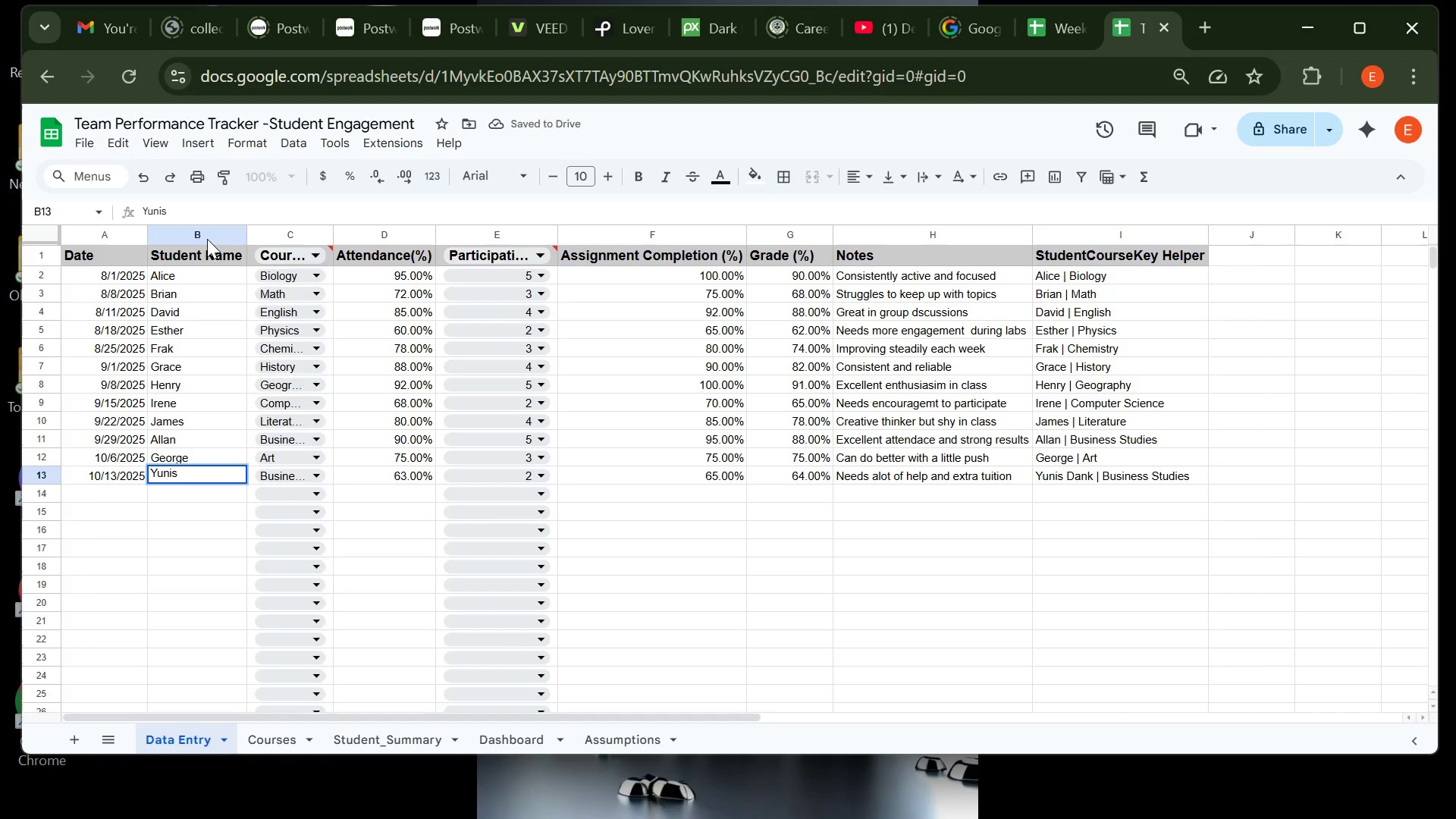 
left_click([207, 231])
 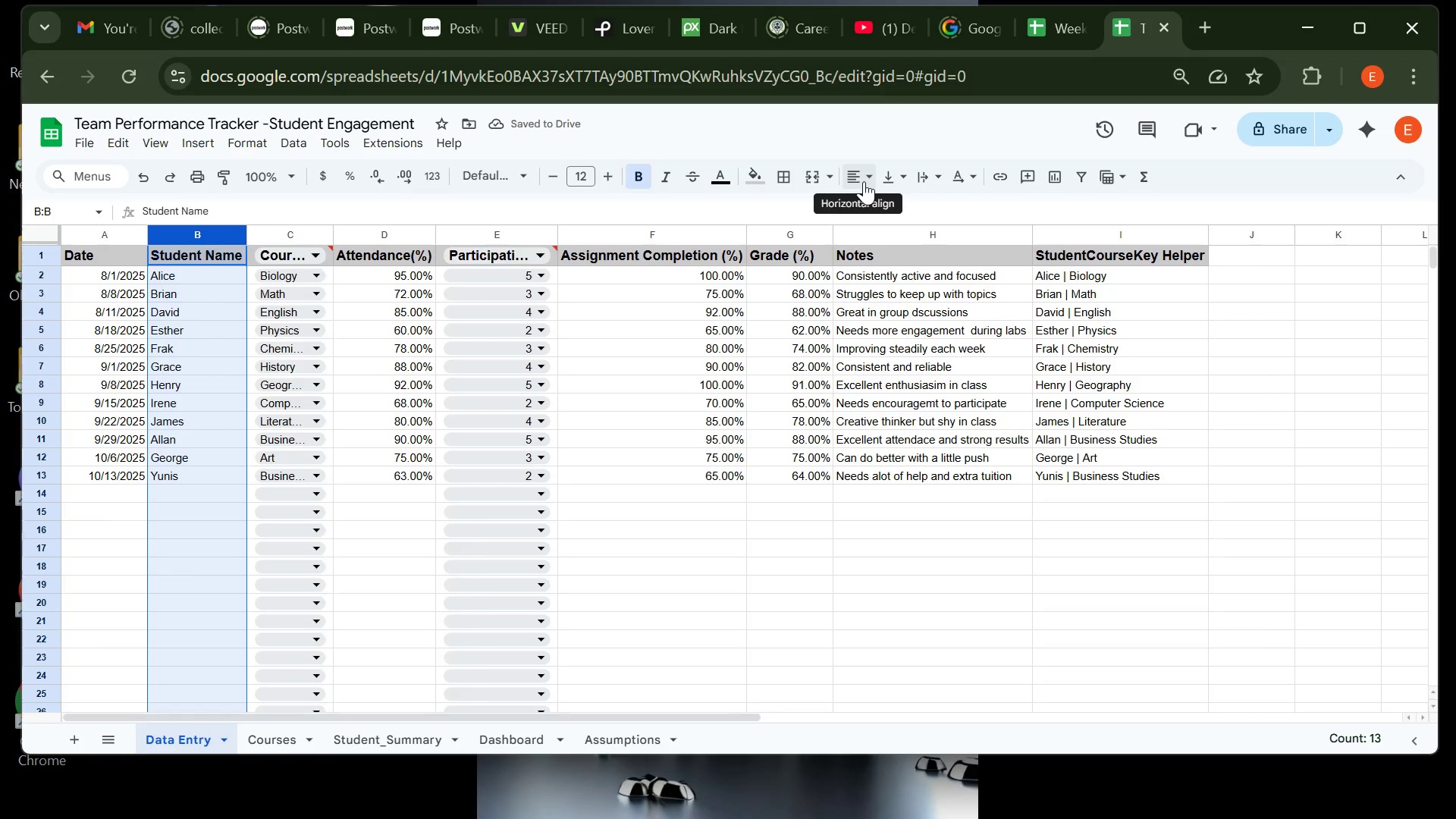 
left_click([865, 181])
 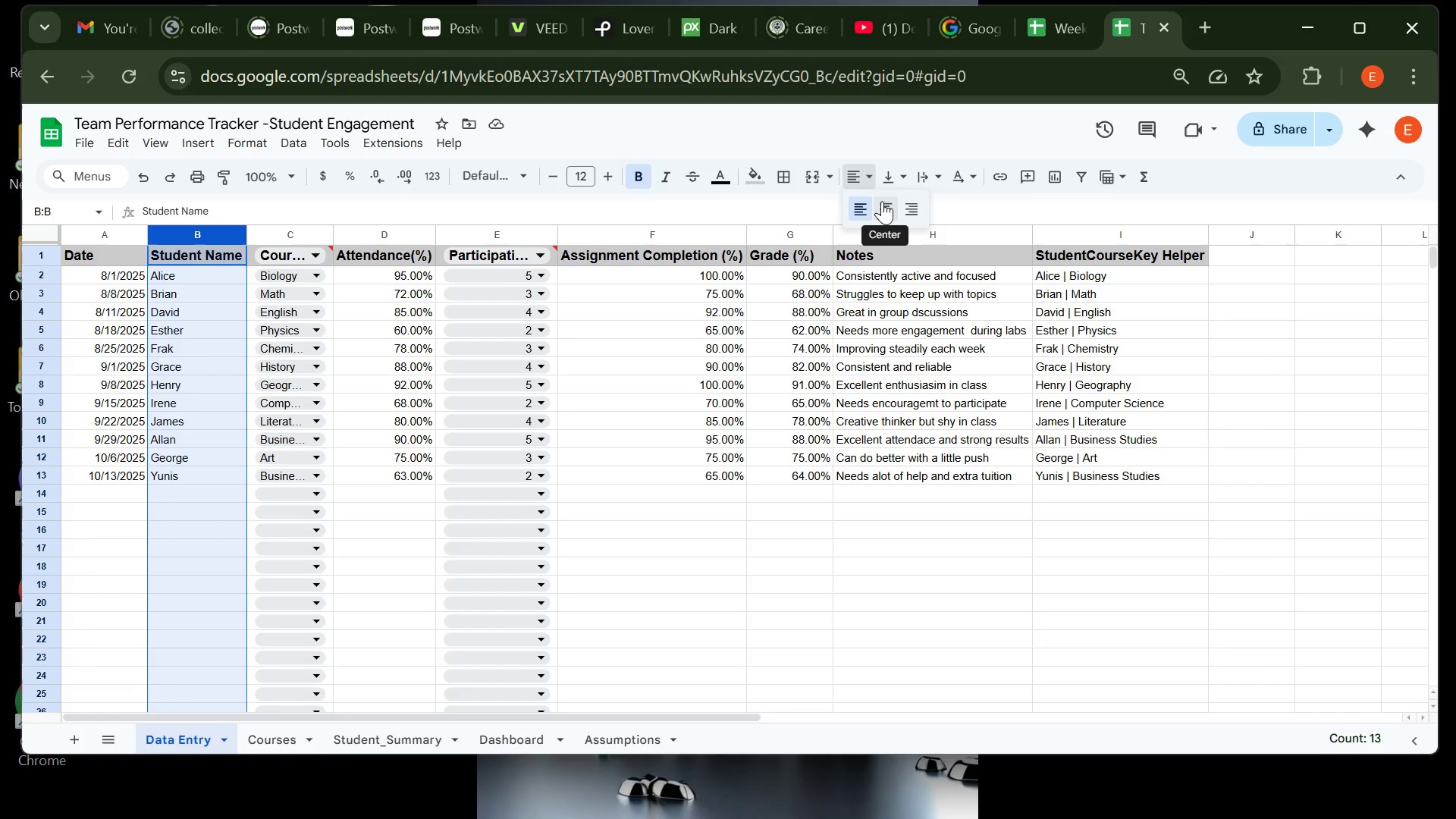 
left_click([882, 201])
 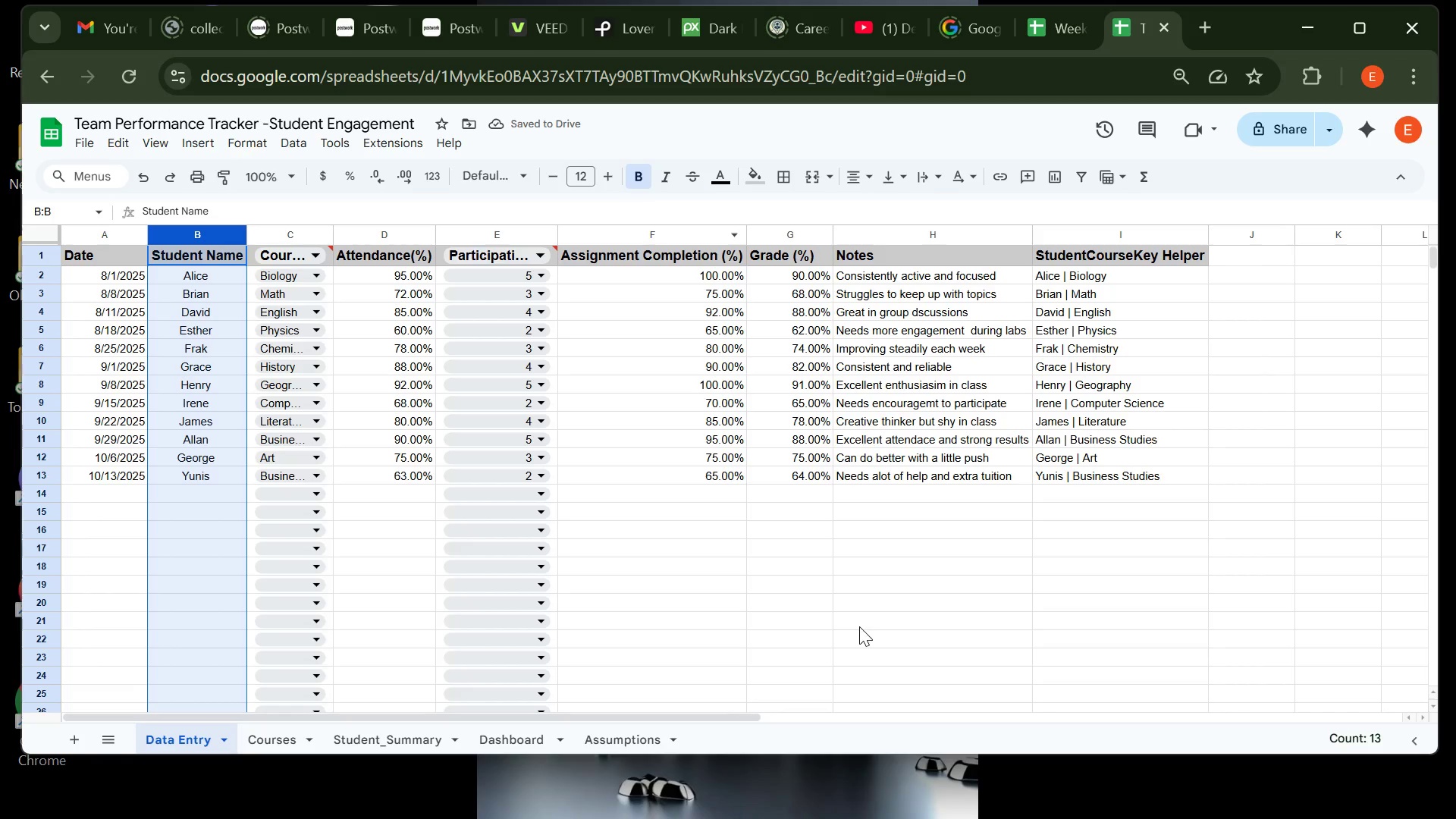 
left_click([936, 573])
 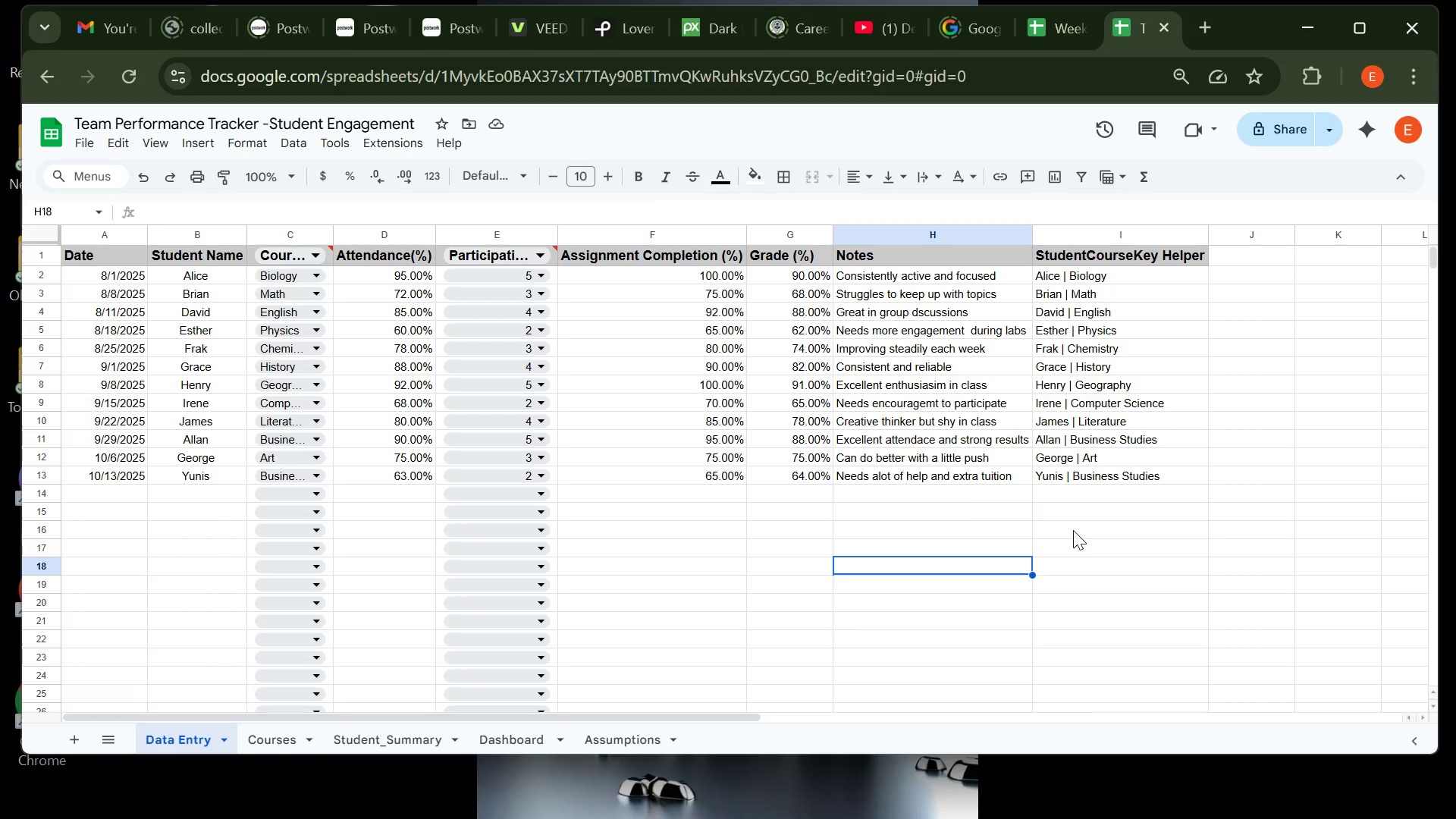 
wait(9.54)
 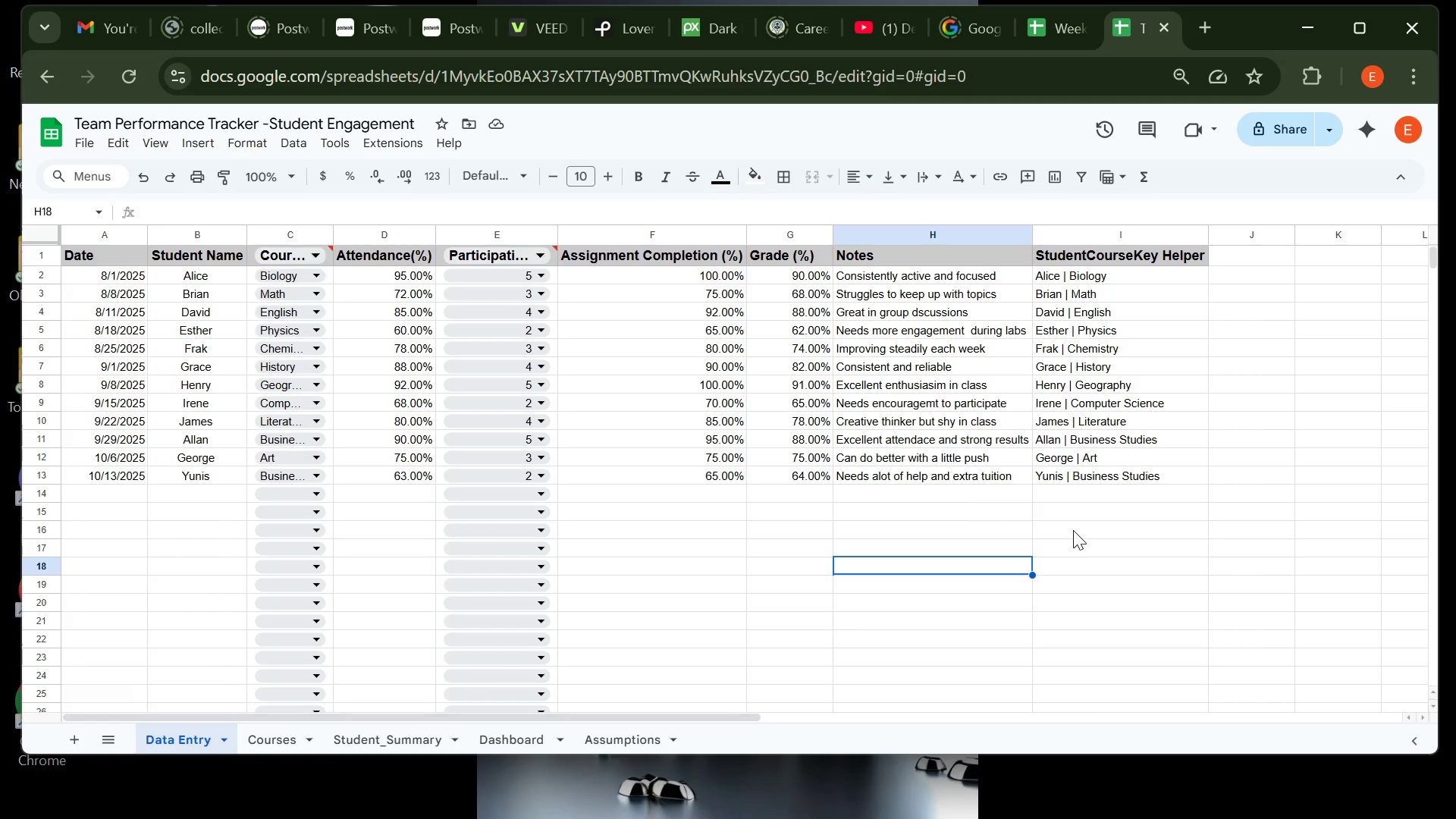 
left_click([664, 237])
 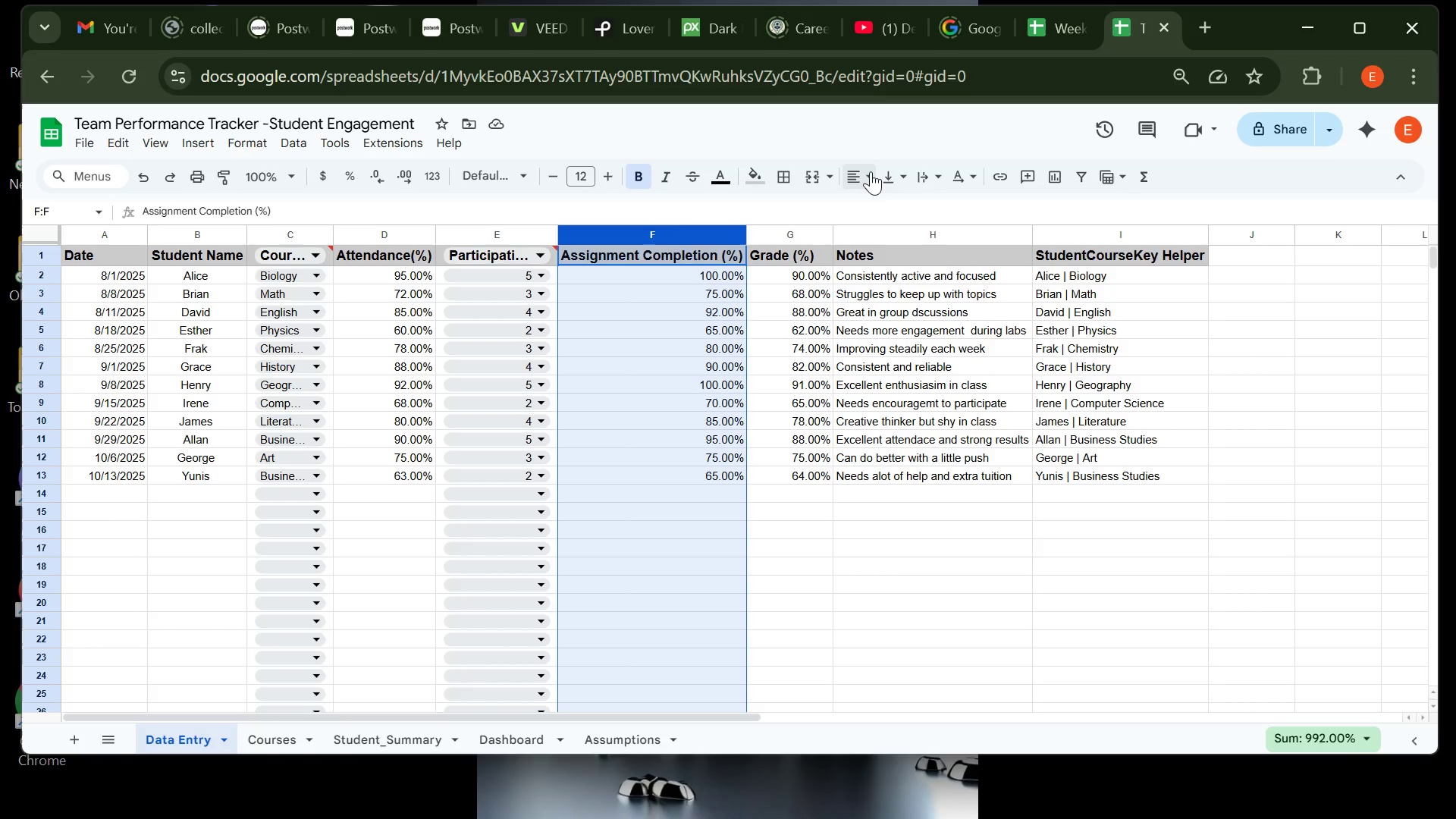 
left_click([874, 174])
 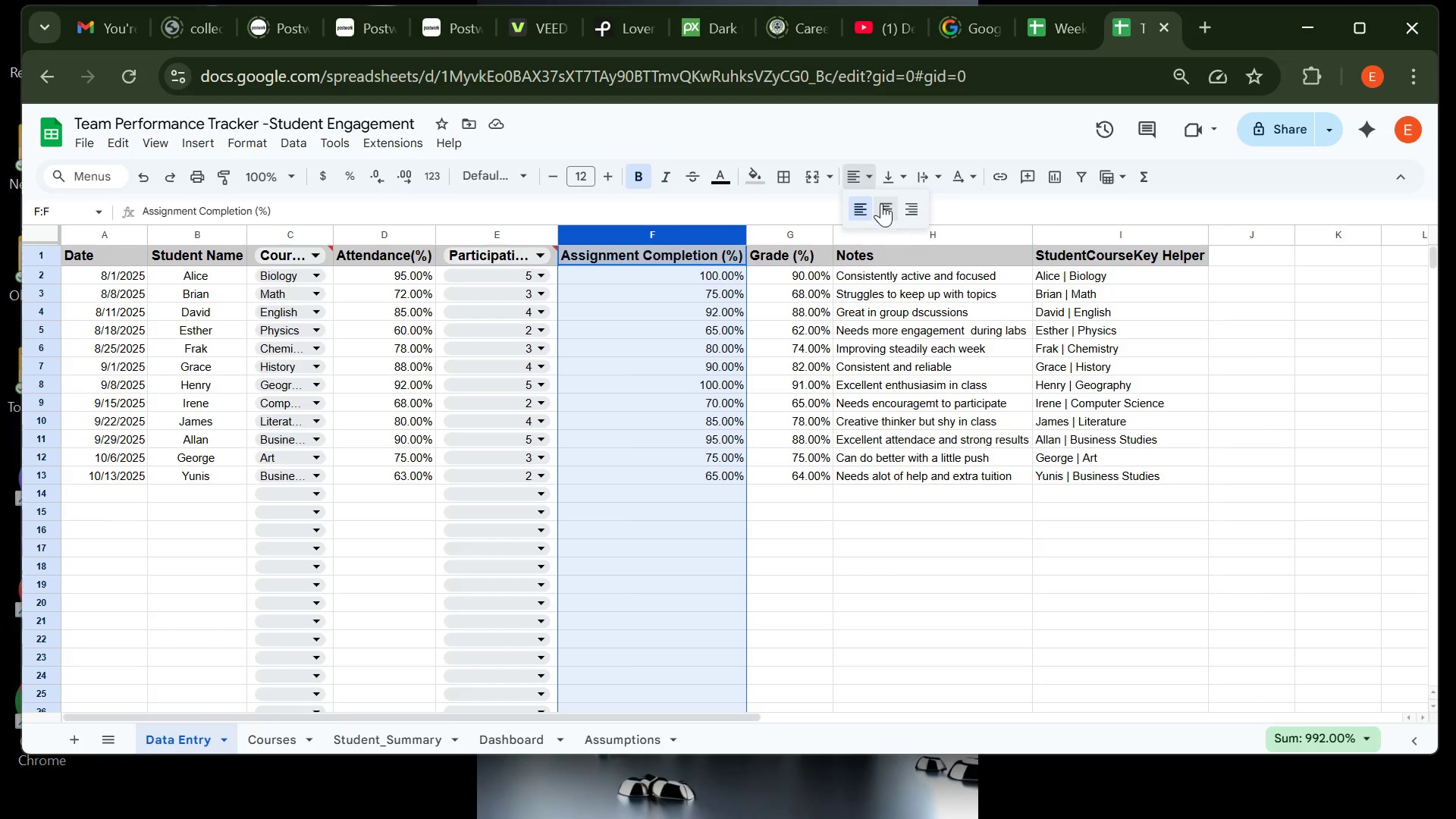 
left_click([881, 203])
 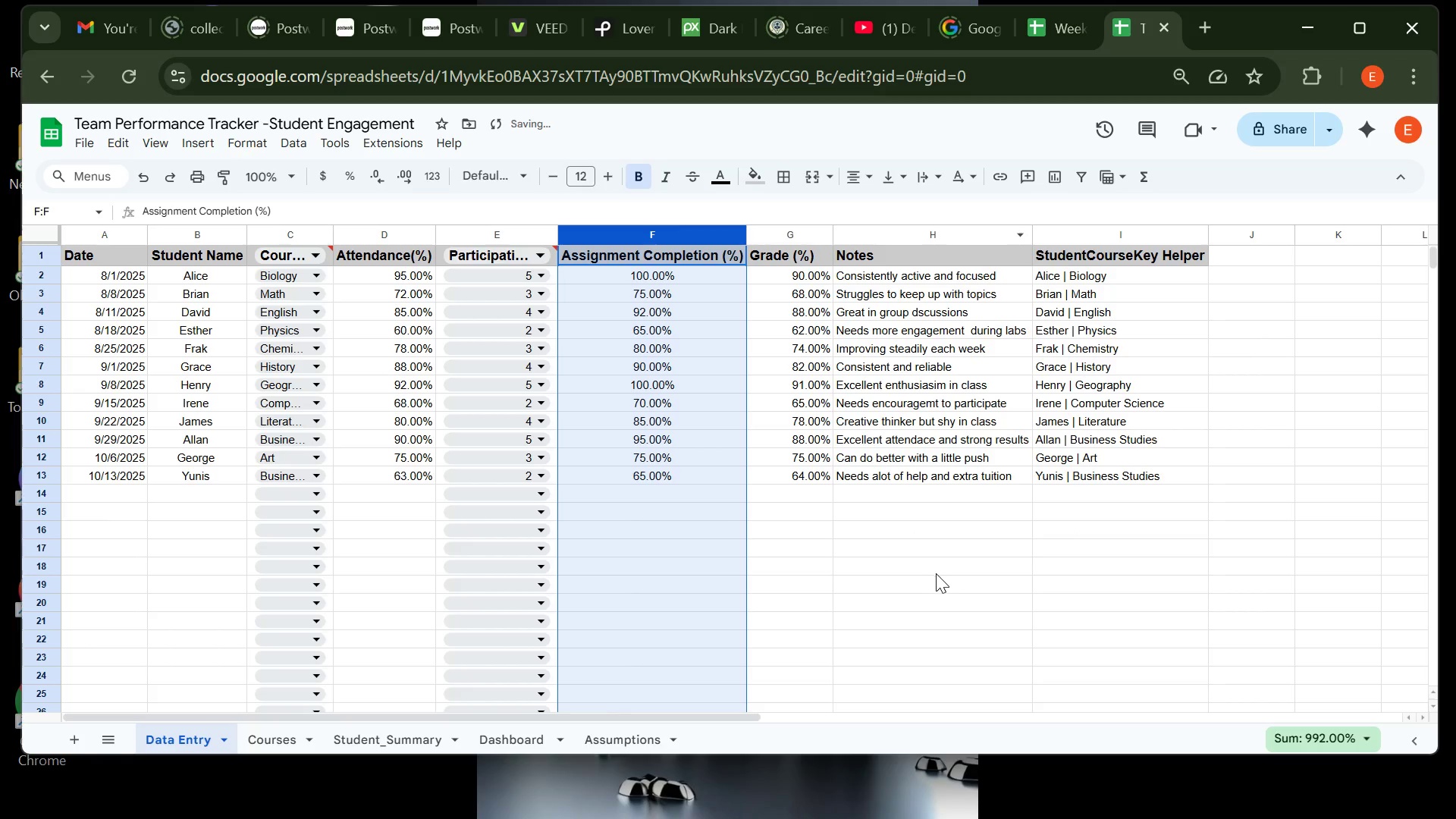 
left_click([936, 573])
 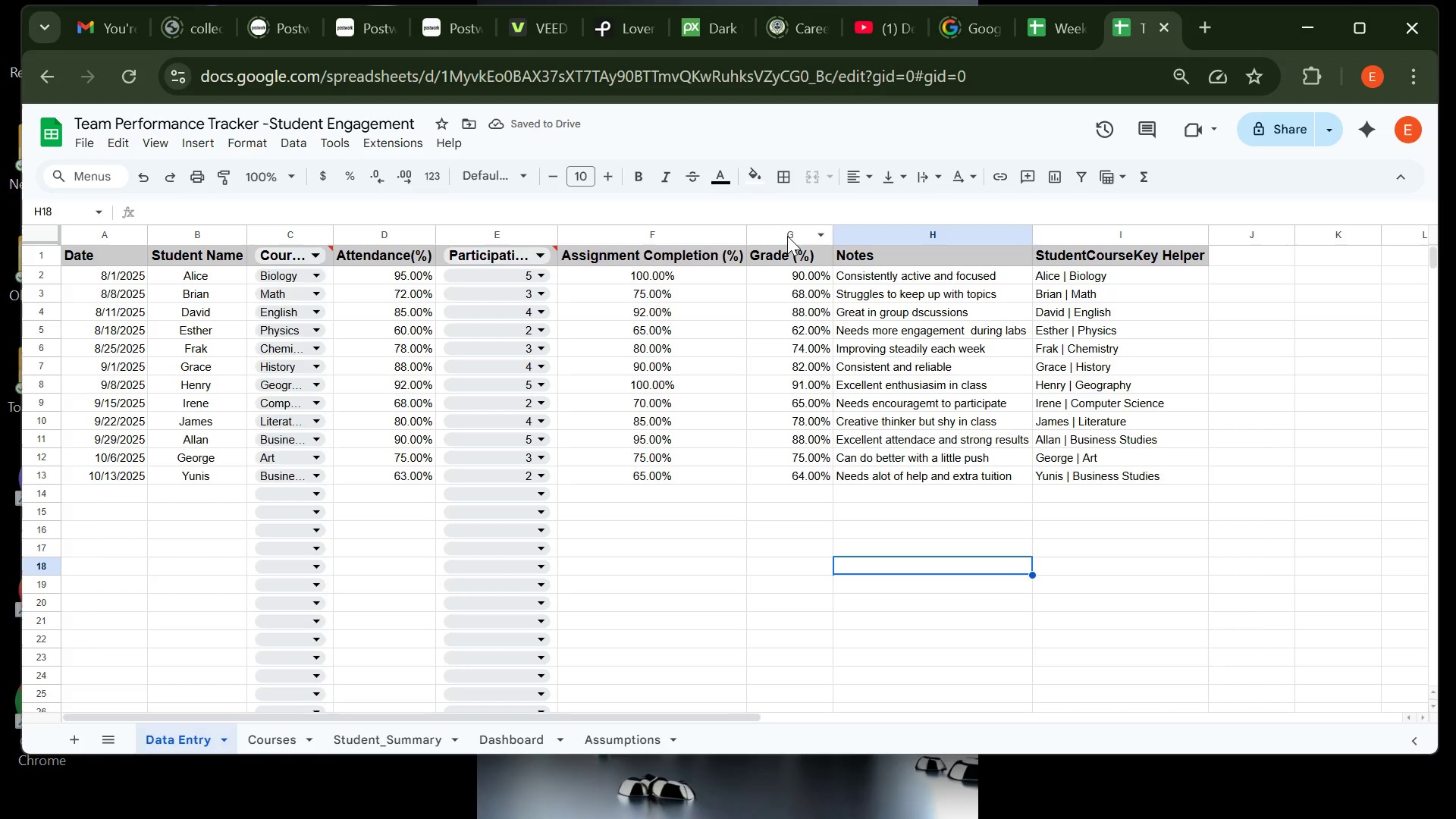 
left_click([787, 237])
 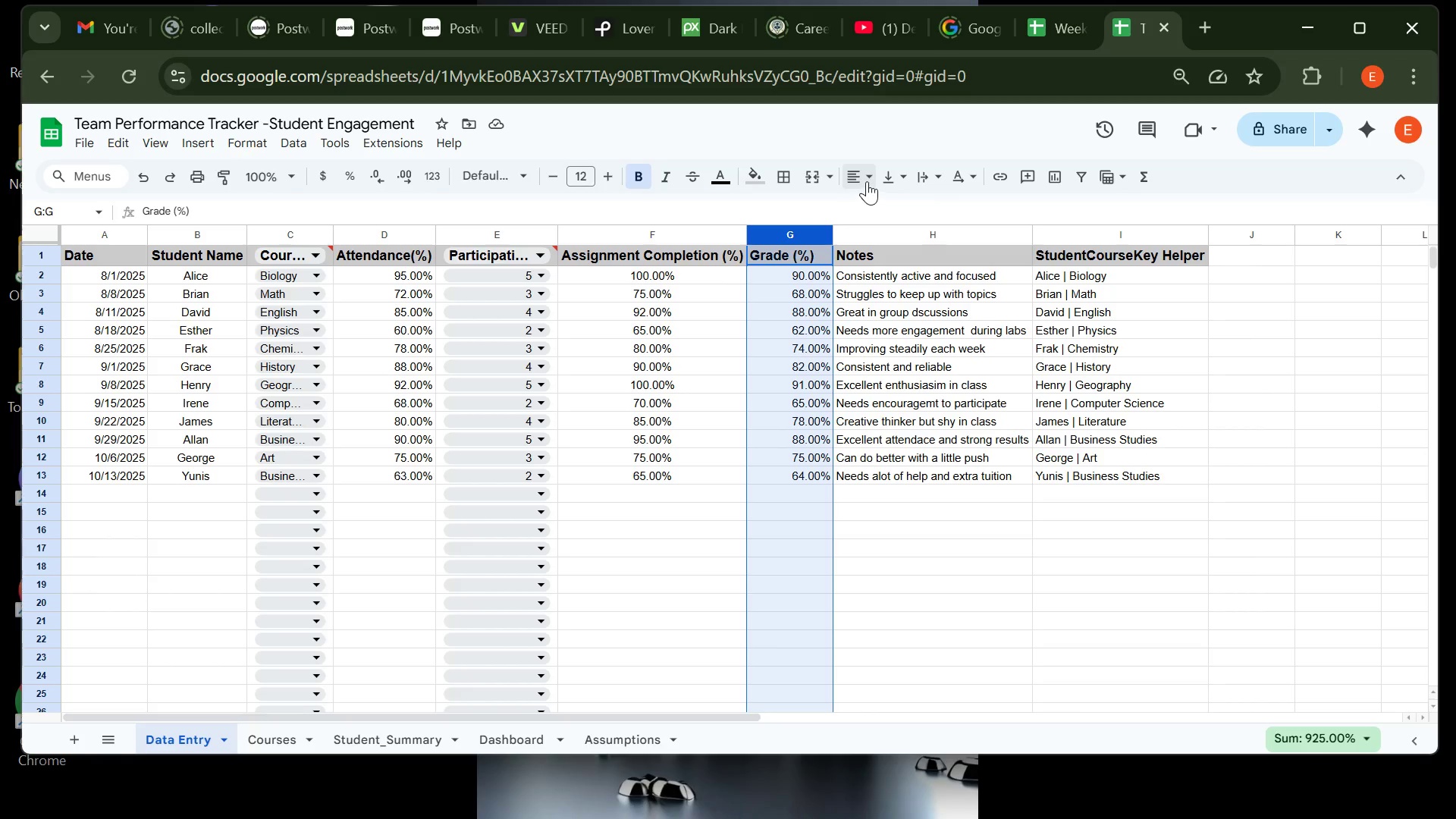 
left_click([867, 181])
 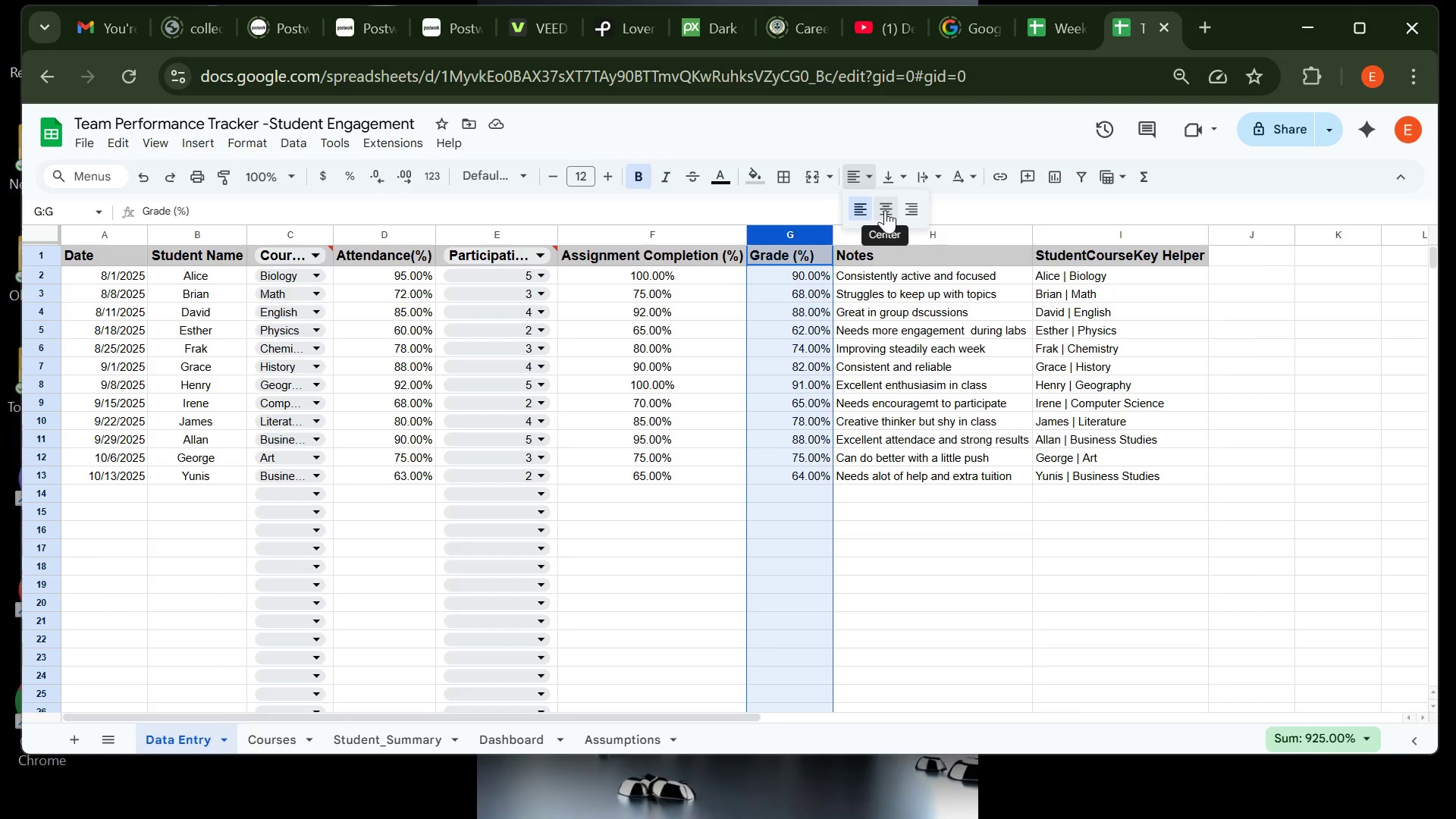 
left_click([885, 210])
 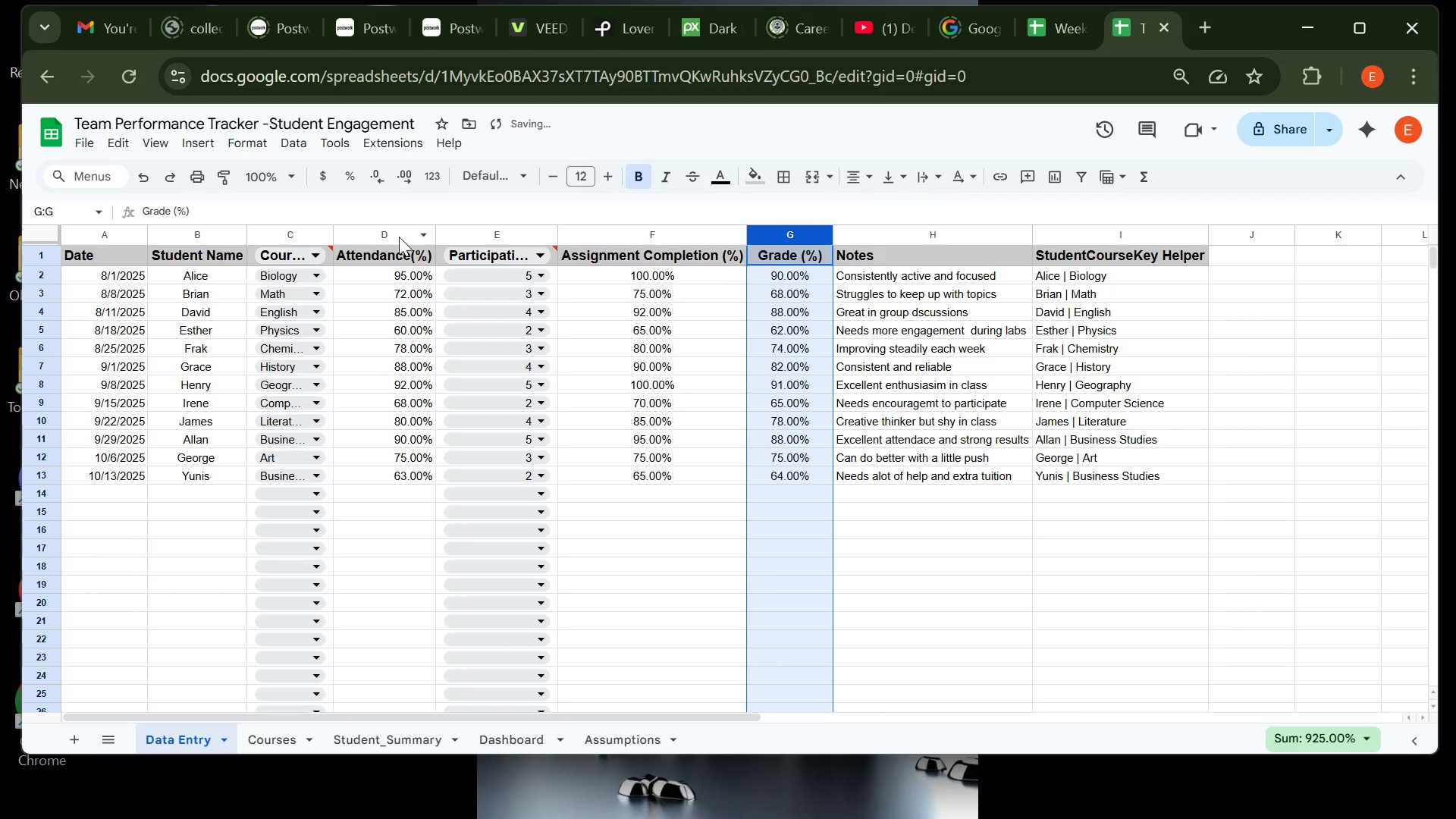 
left_click([396, 234])
 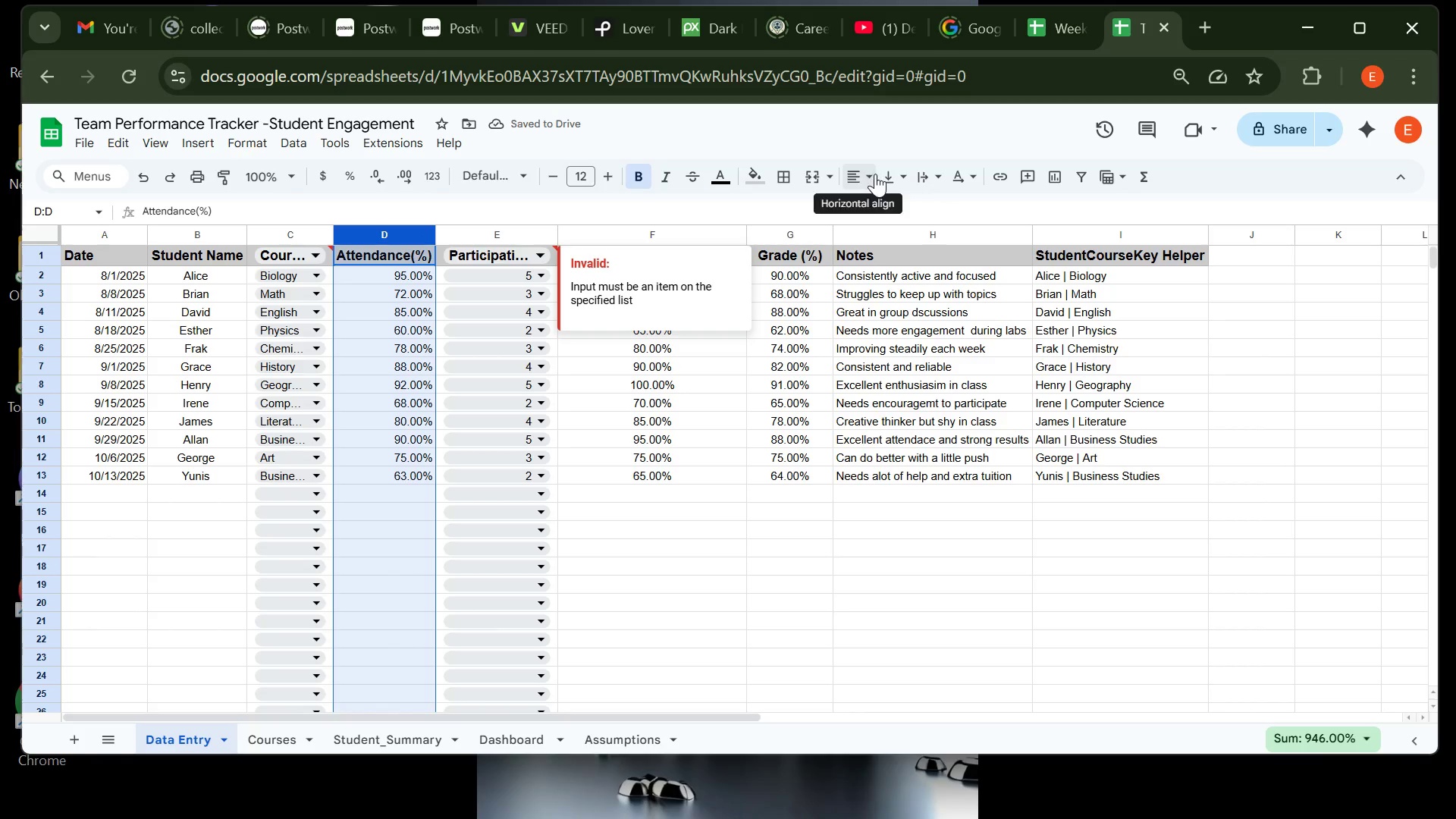 
left_click_drag(start_coordinate=[874, 175], to_coordinate=[893, 216])
 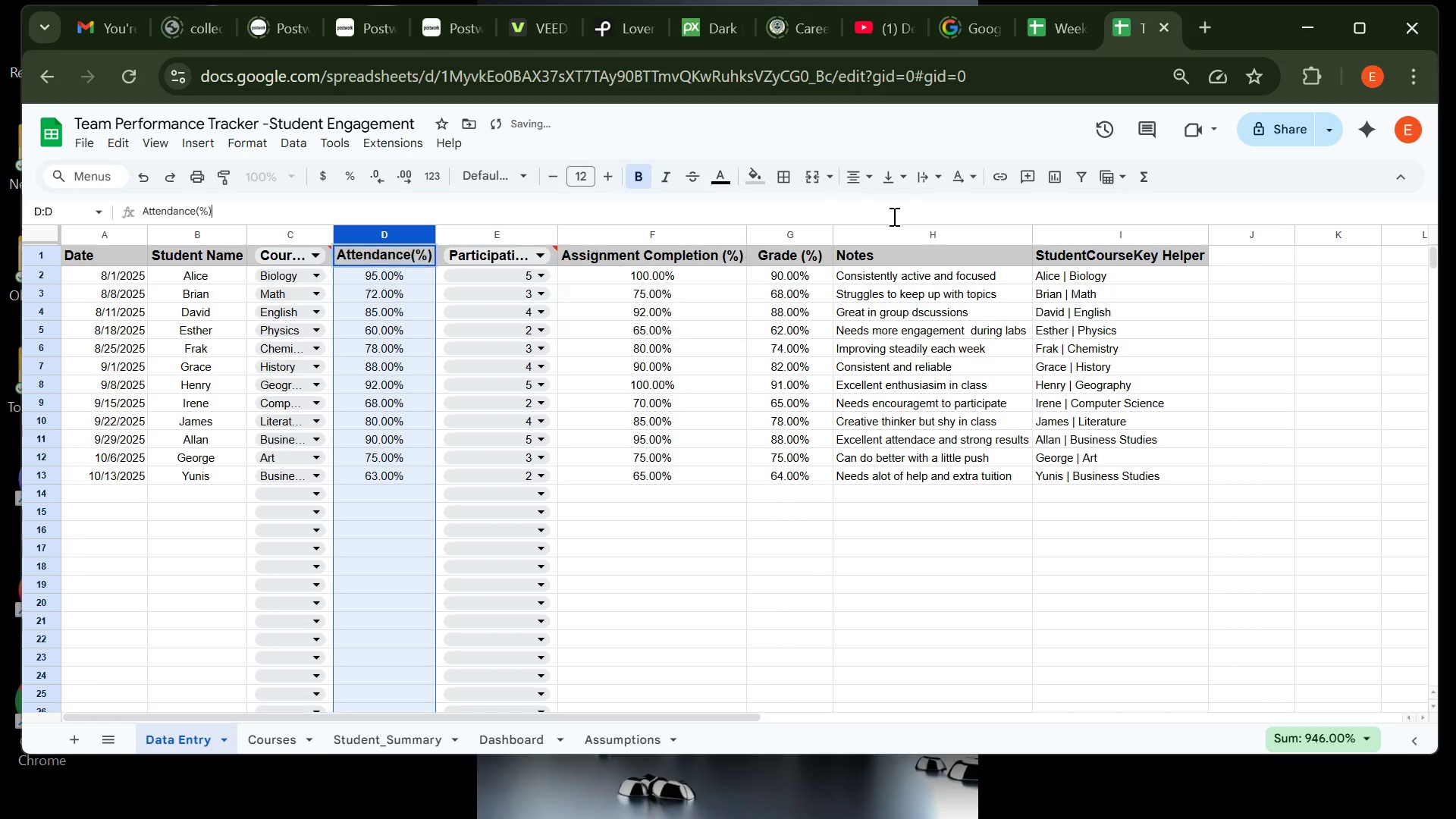 
left_click([893, 216])
 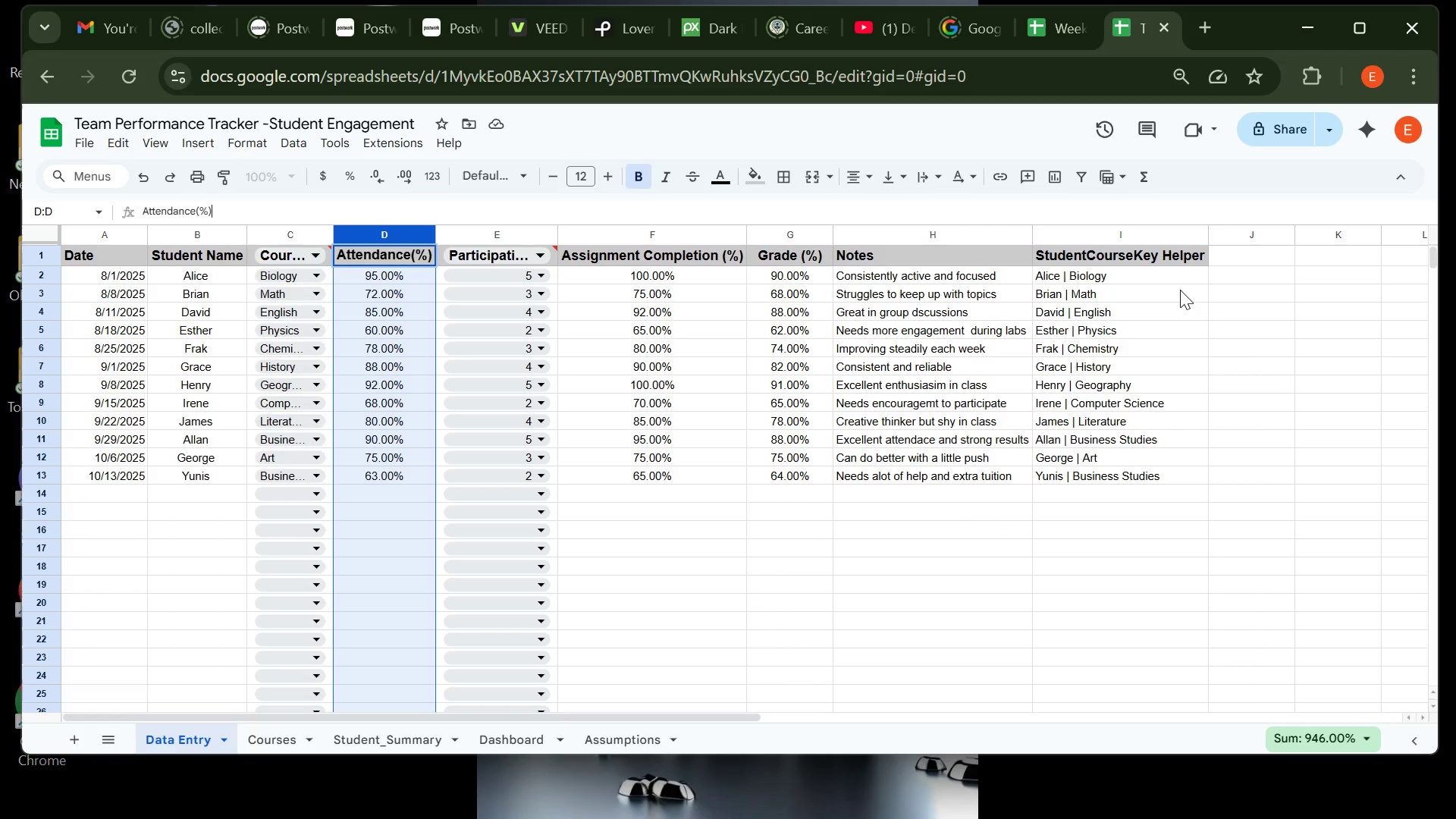 
wait(7.44)
 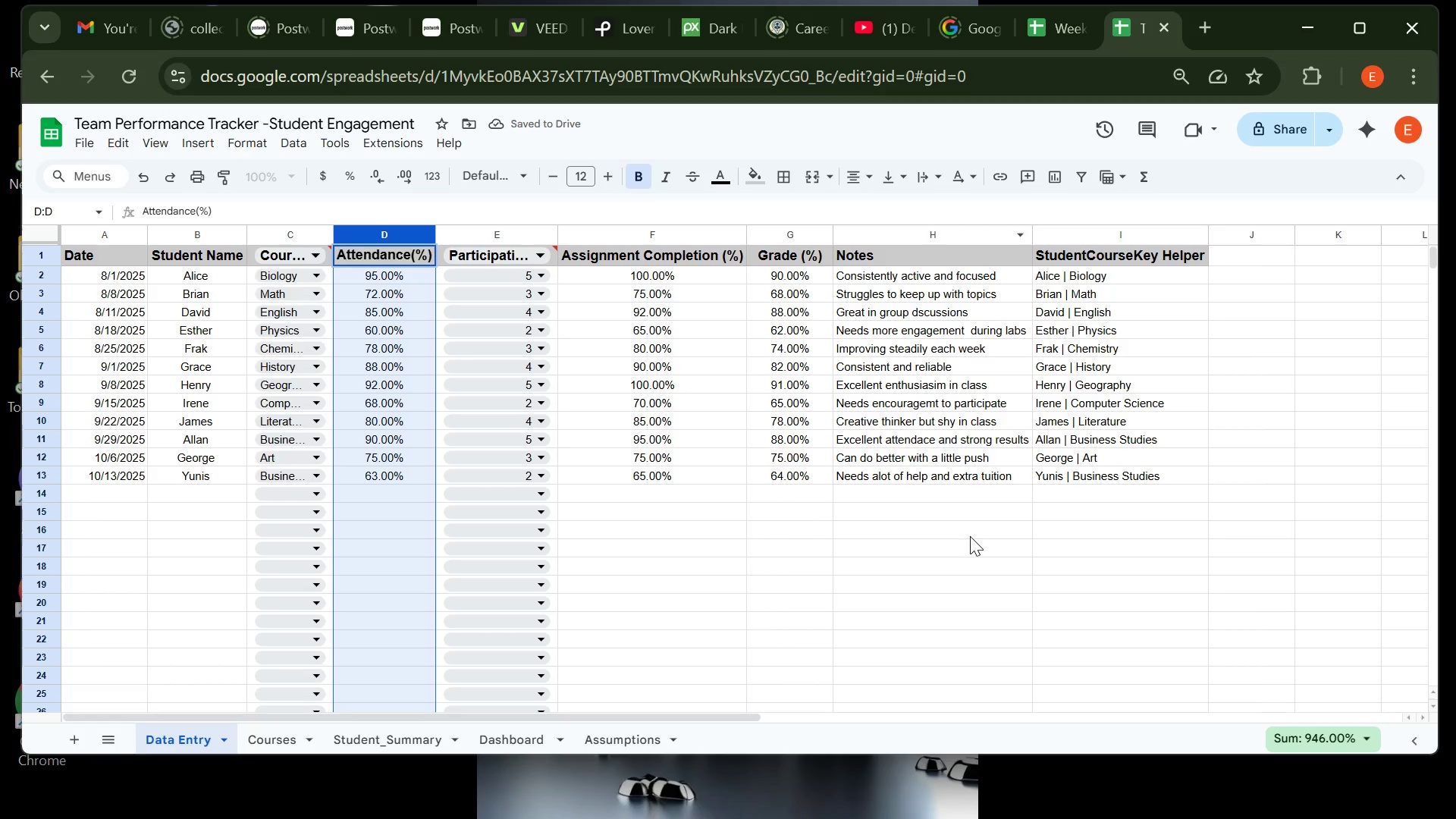 
left_click([1136, 235])
 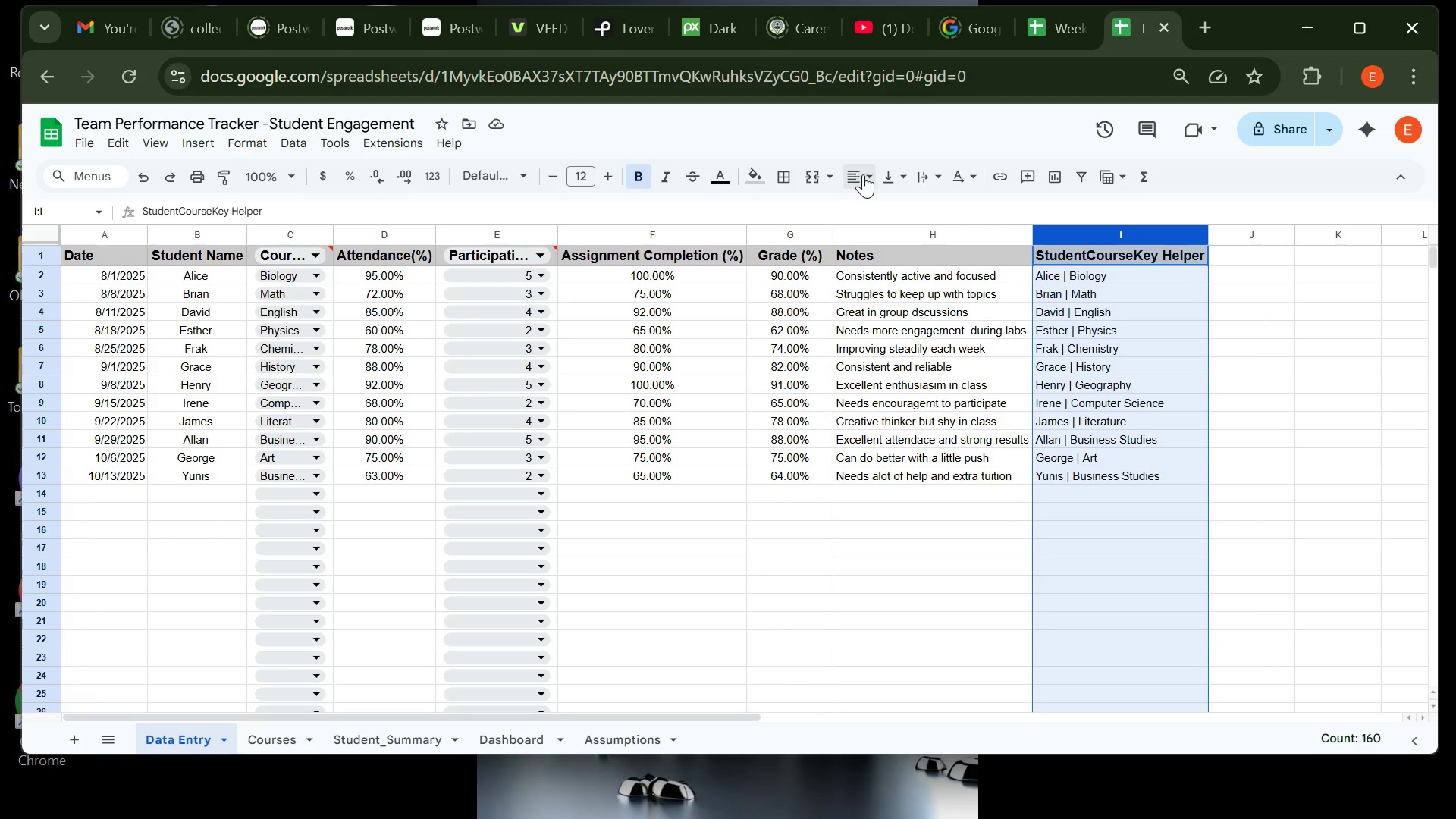 
left_click([868, 174])
 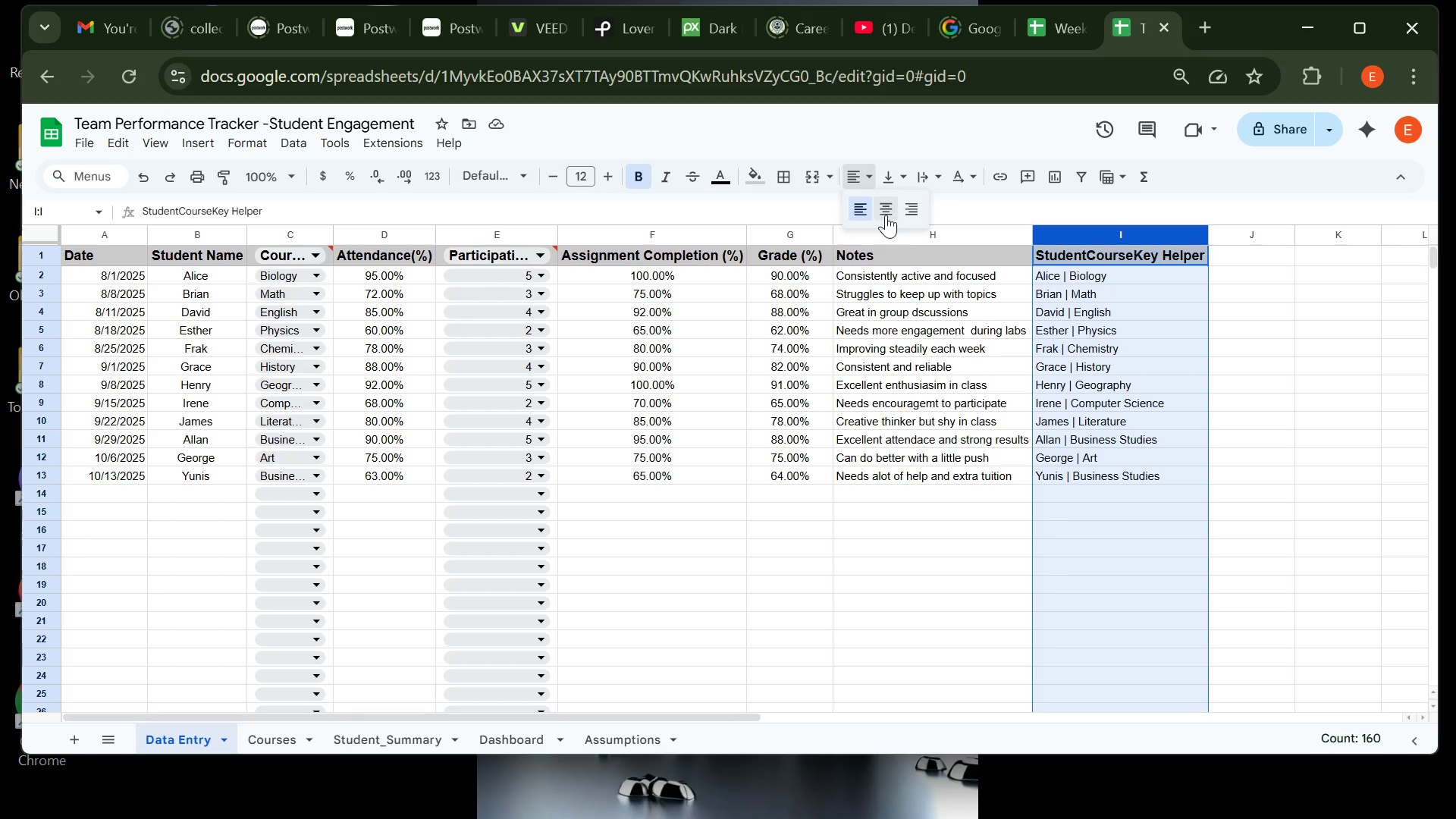 
left_click([886, 215])
 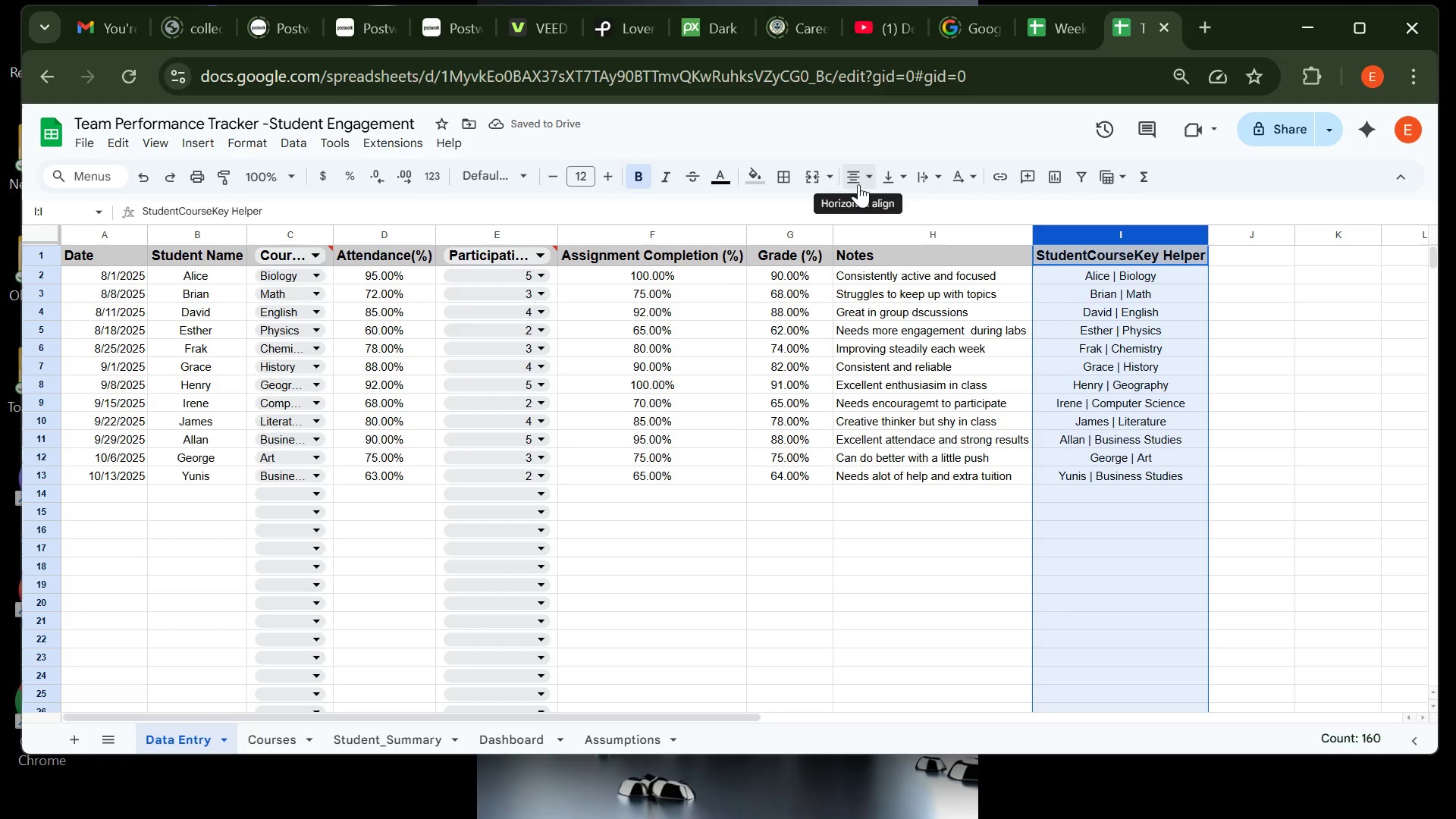 
left_click([862, 182])
 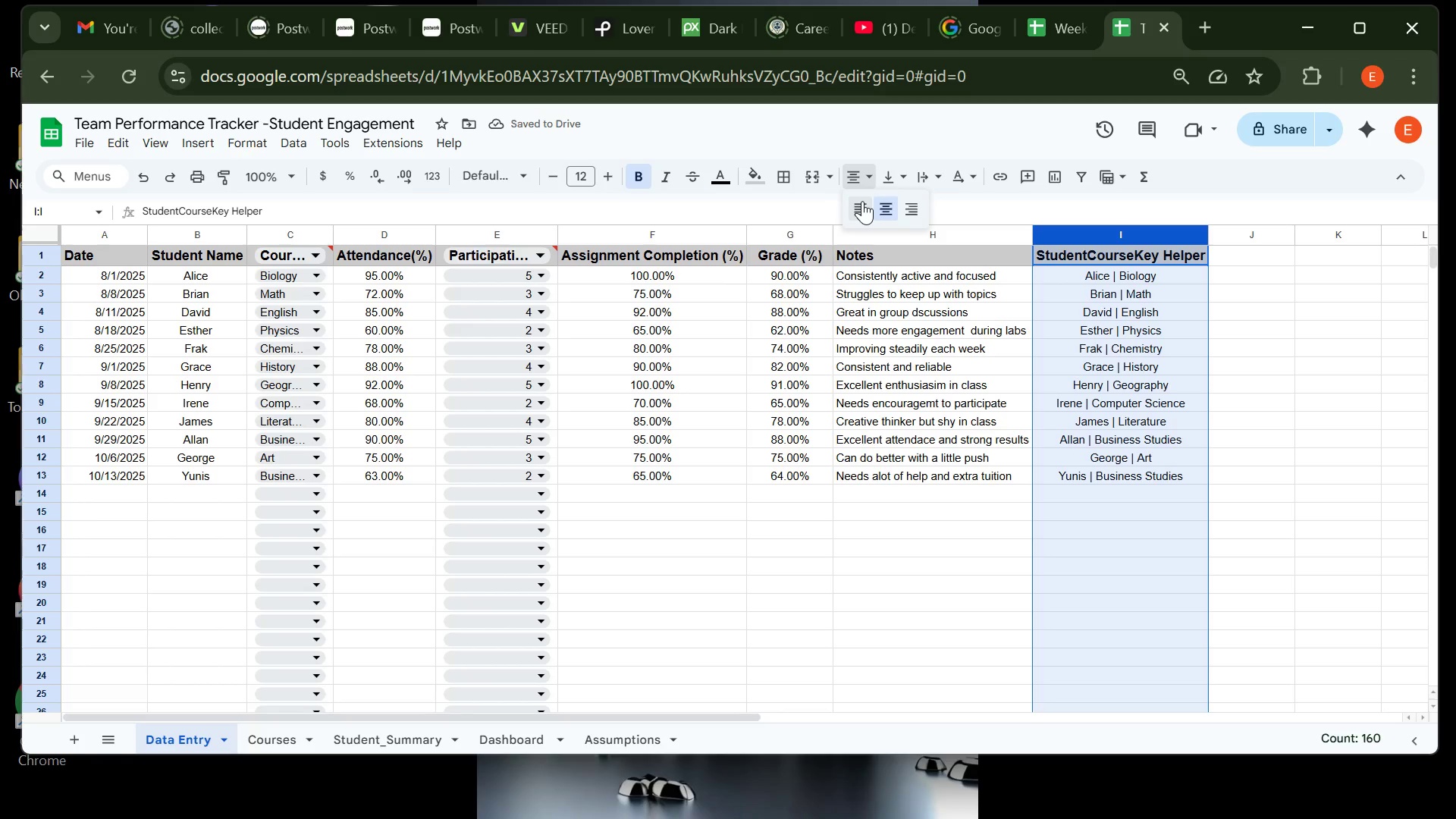 
left_click([862, 201])
 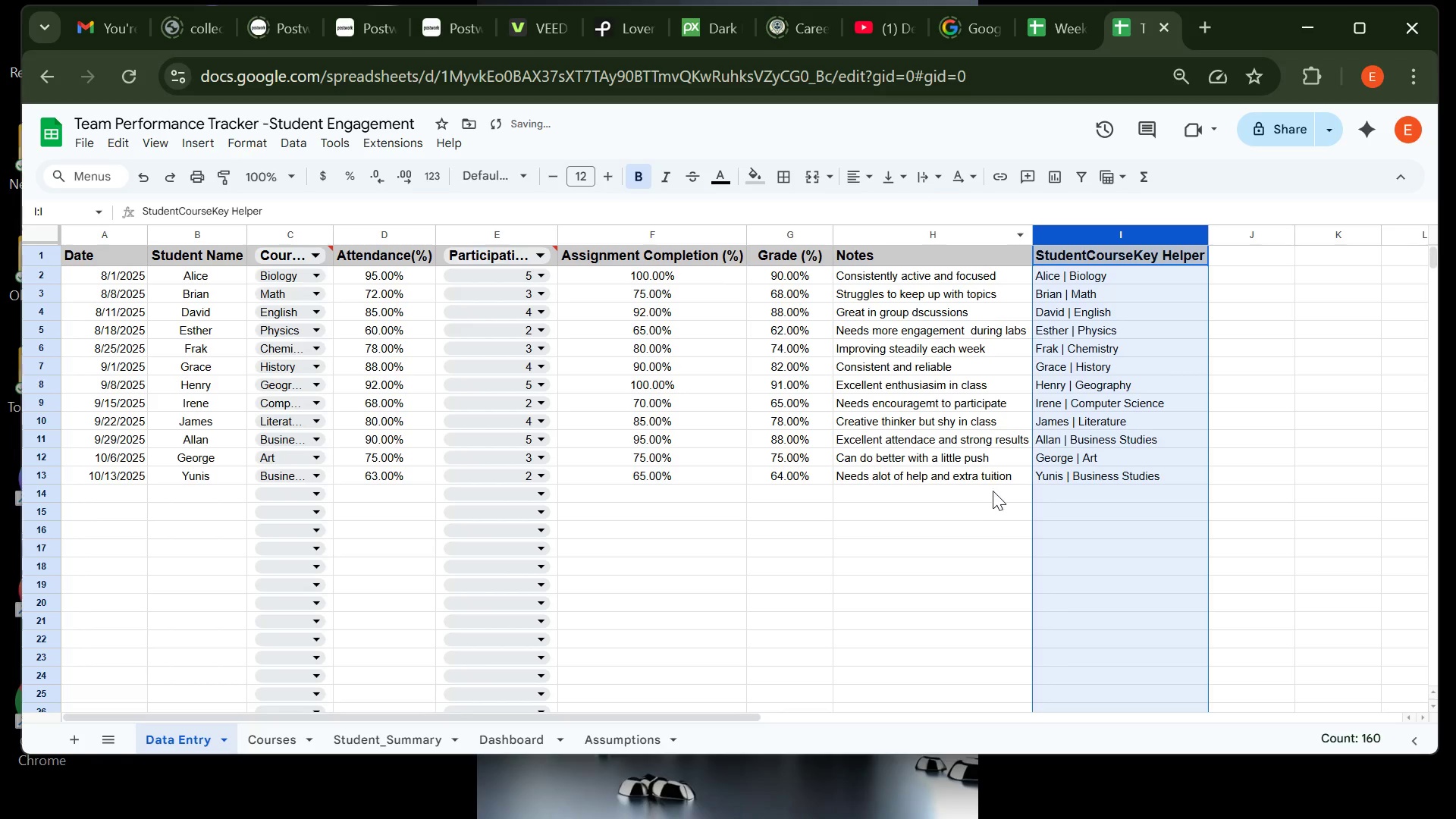 
left_click([989, 495])
 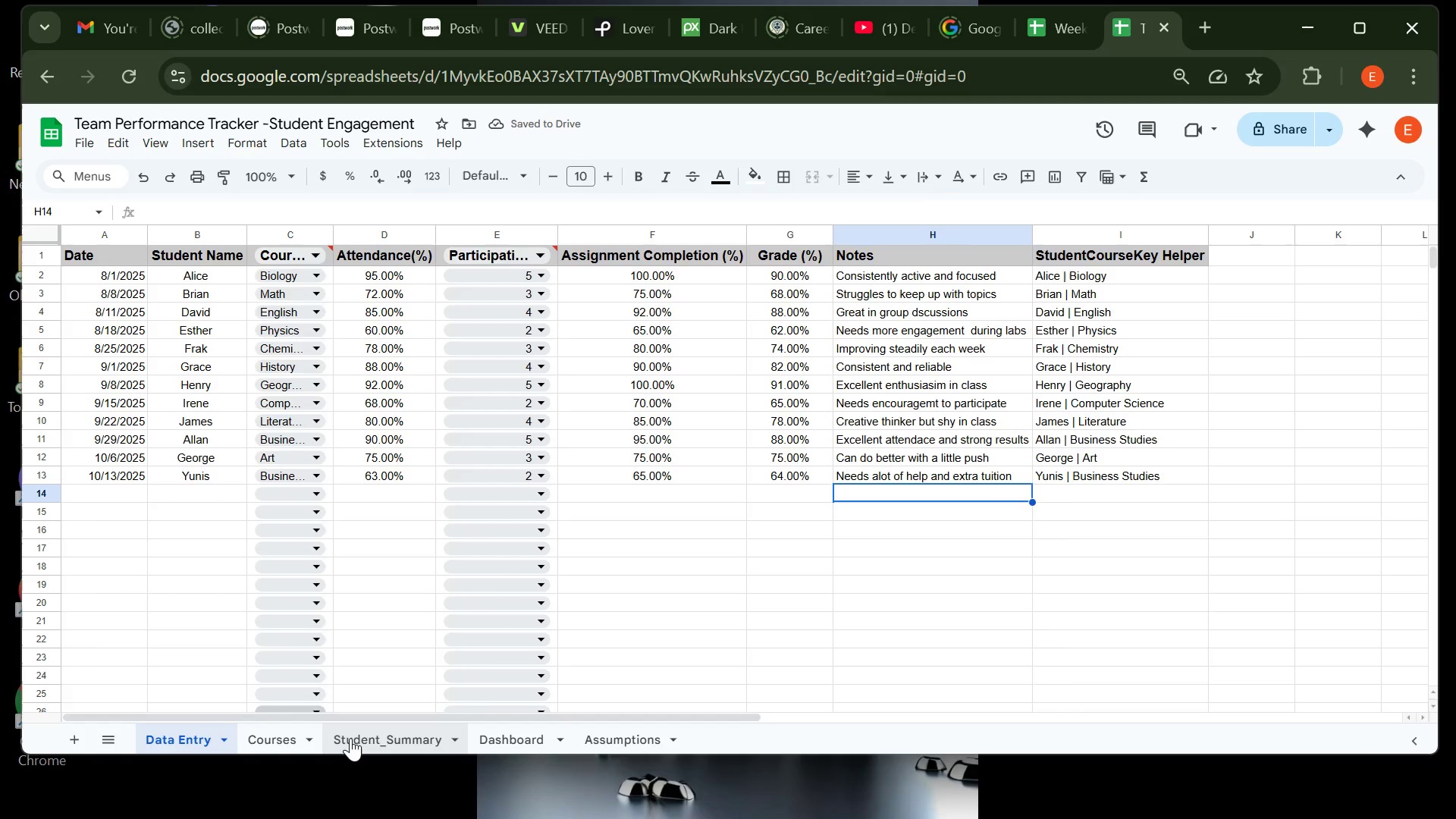 
left_click([350, 738])
 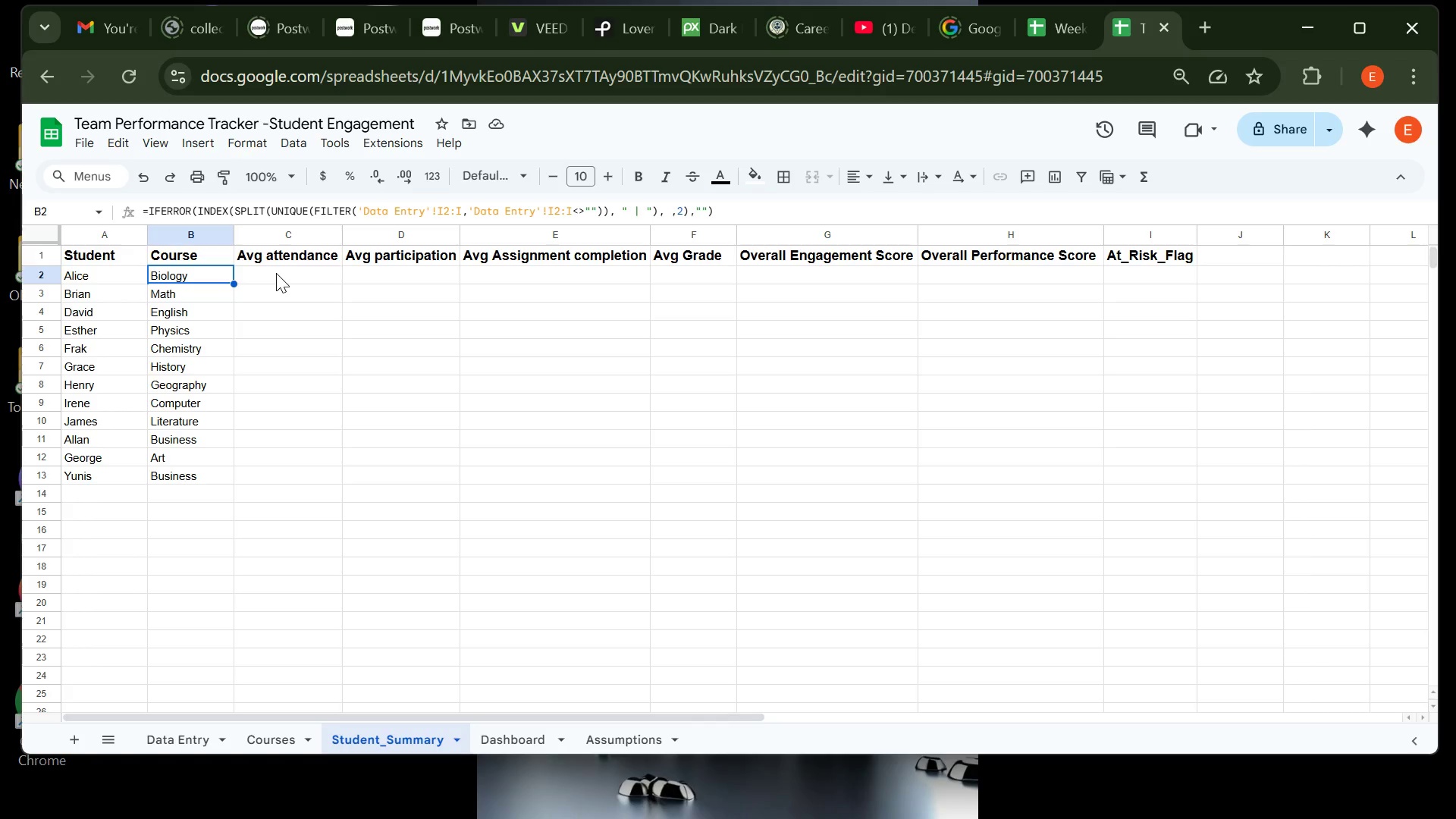 
wait(36.24)
 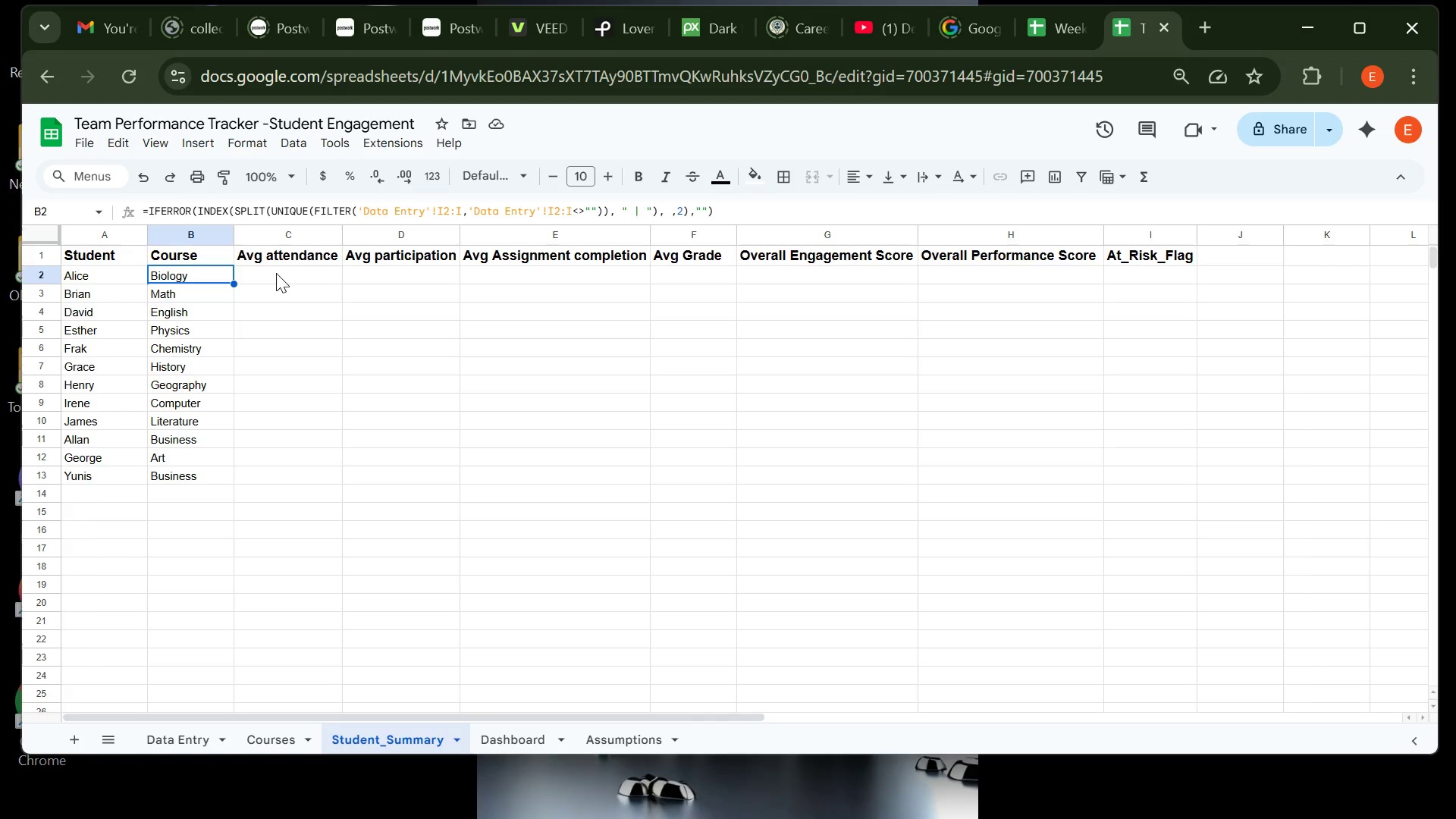 
left_click([114, 474])
 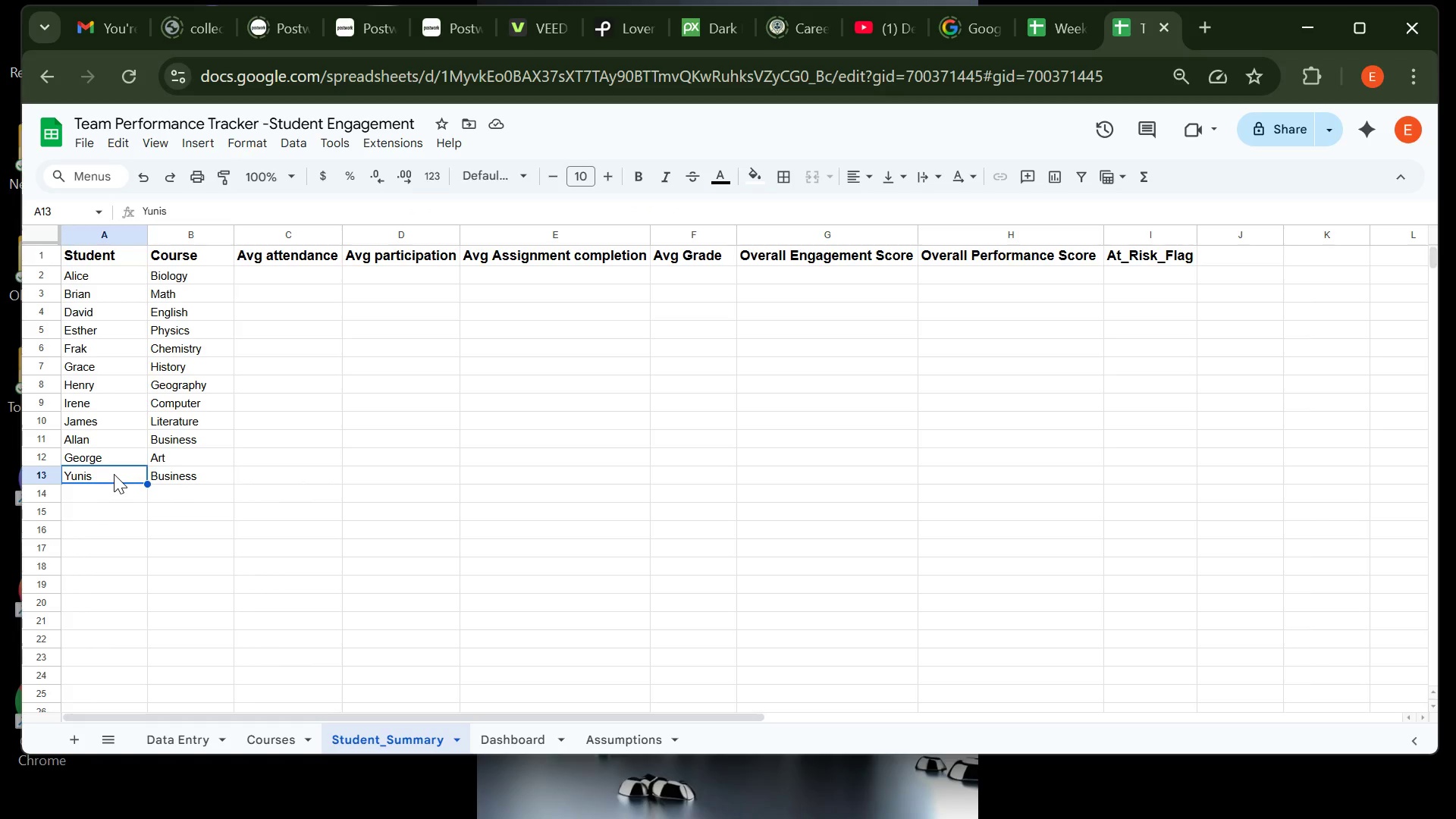 
left_click_drag(start_coordinate=[114, 474], to_coordinate=[203, 477])
 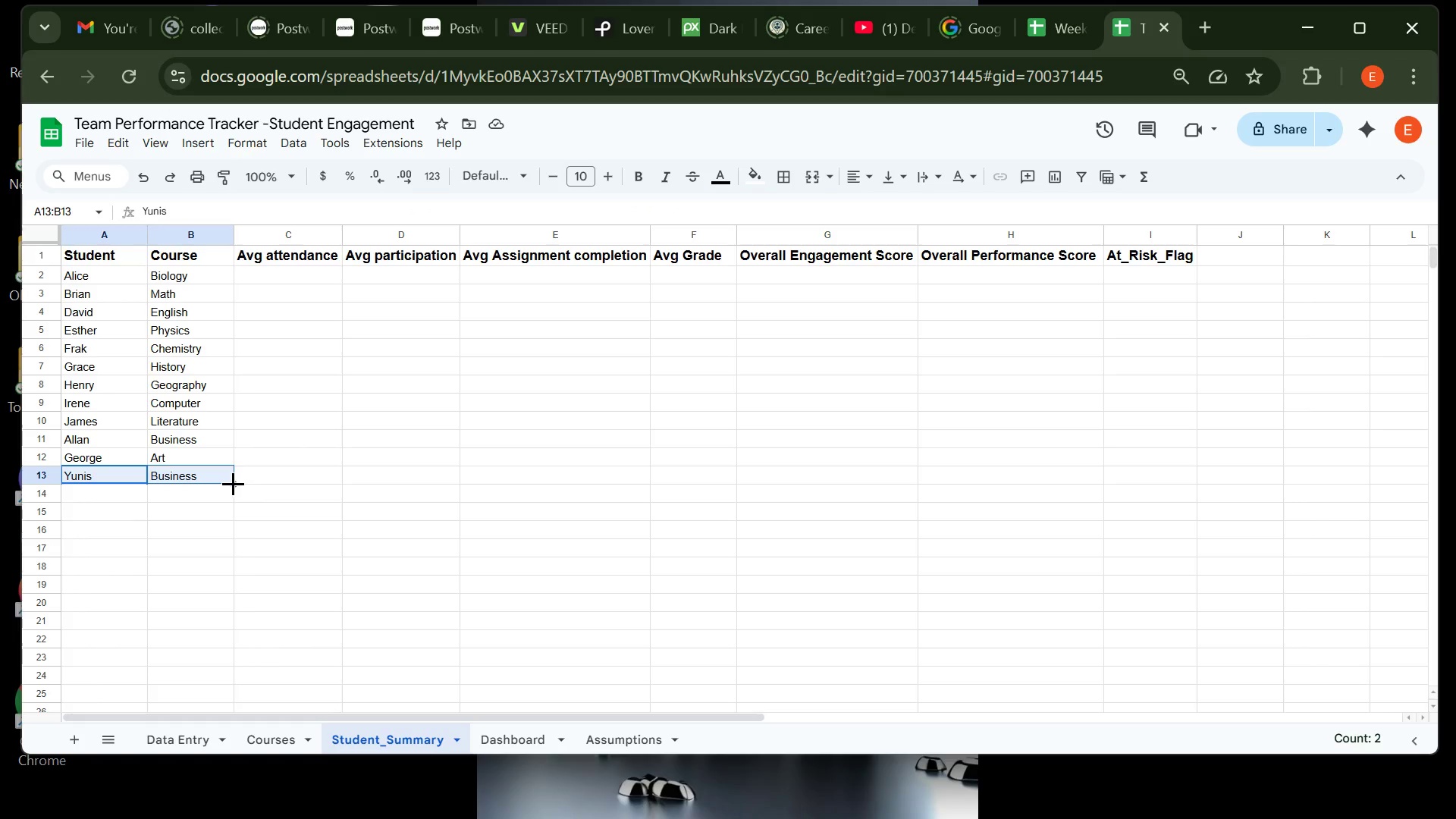 
left_click_drag(start_coordinate=[233, 483], to_coordinate=[230, 561])
 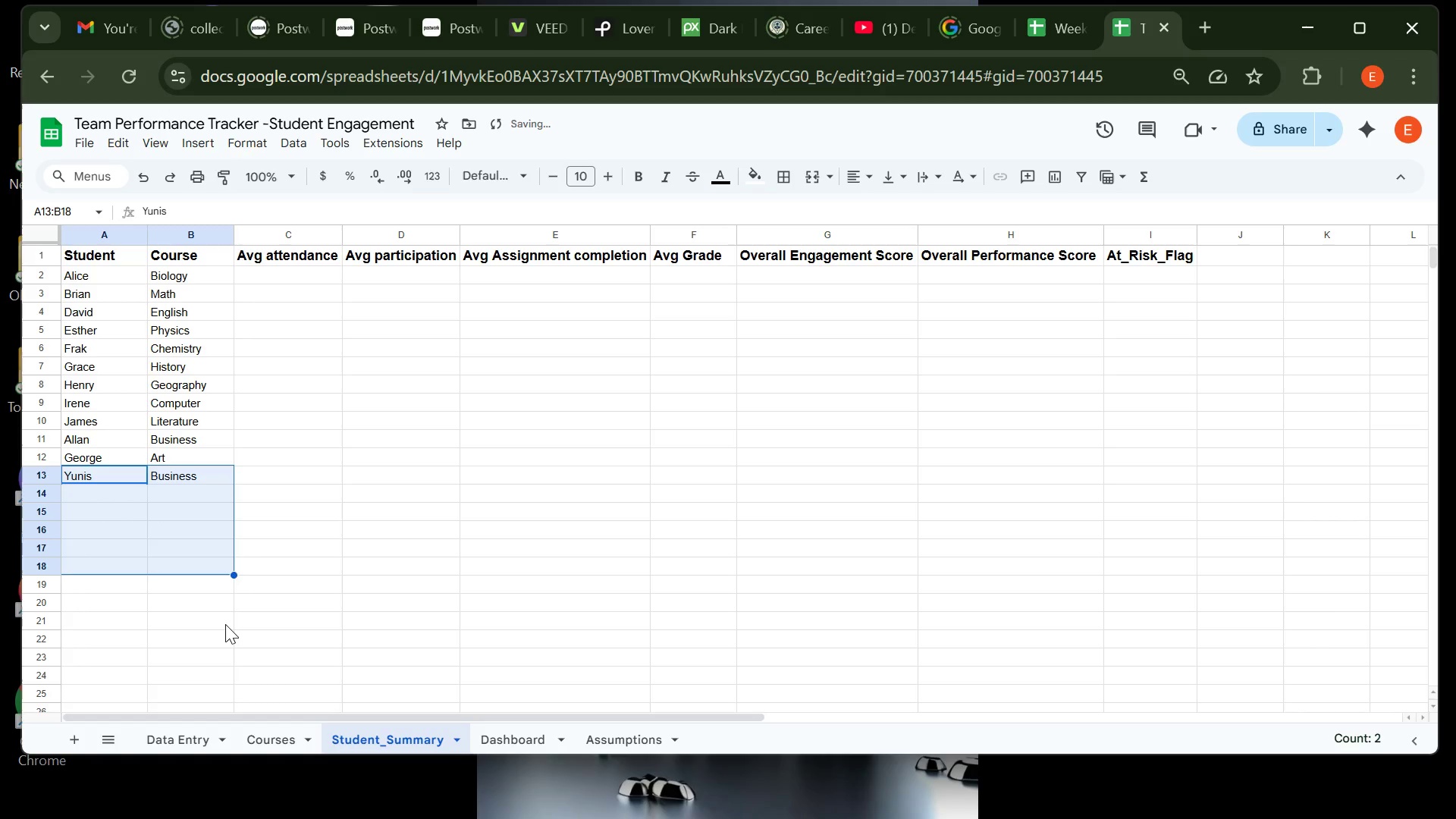 
left_click([225, 624])
 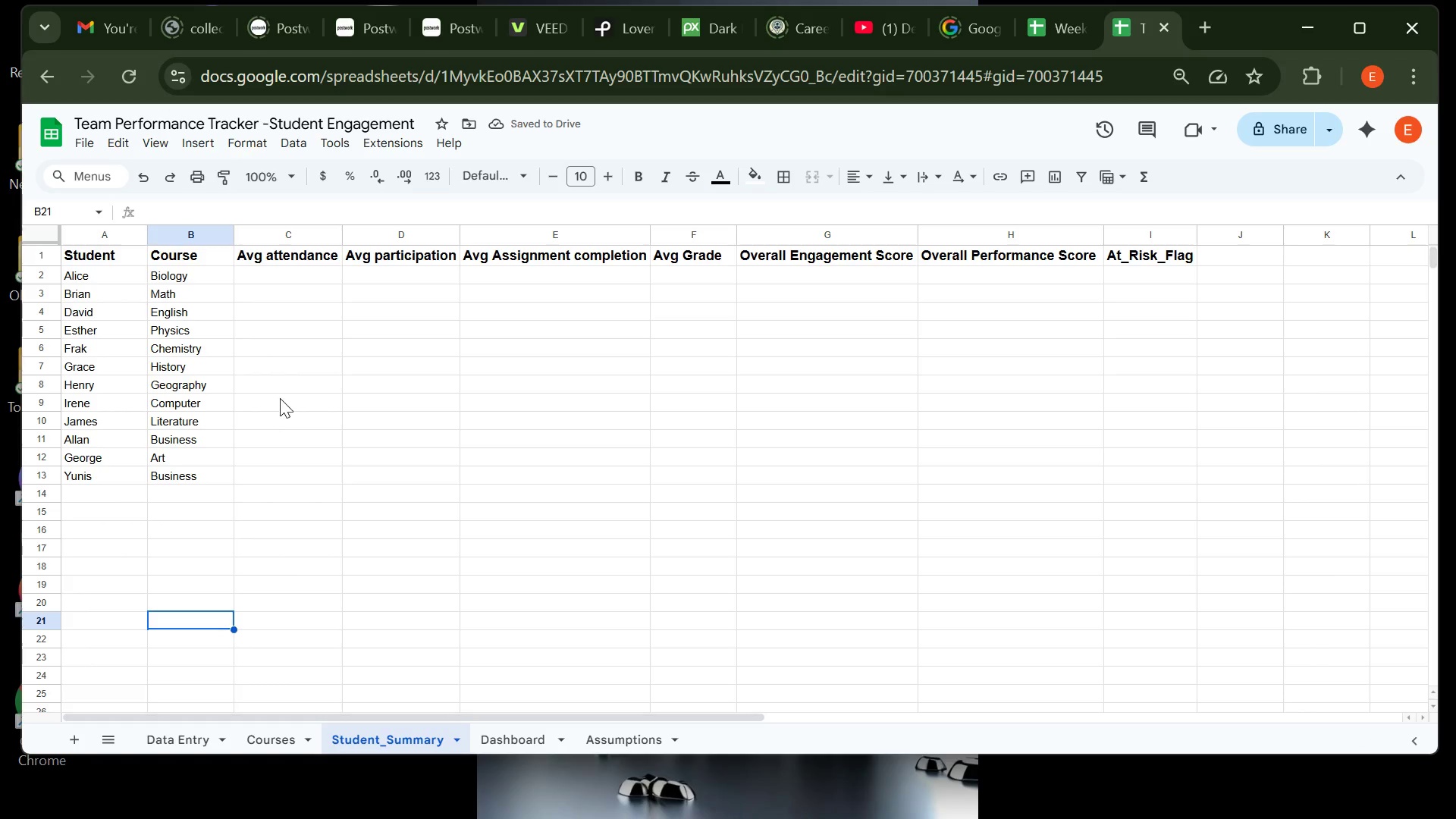 
left_click([280, 397])
 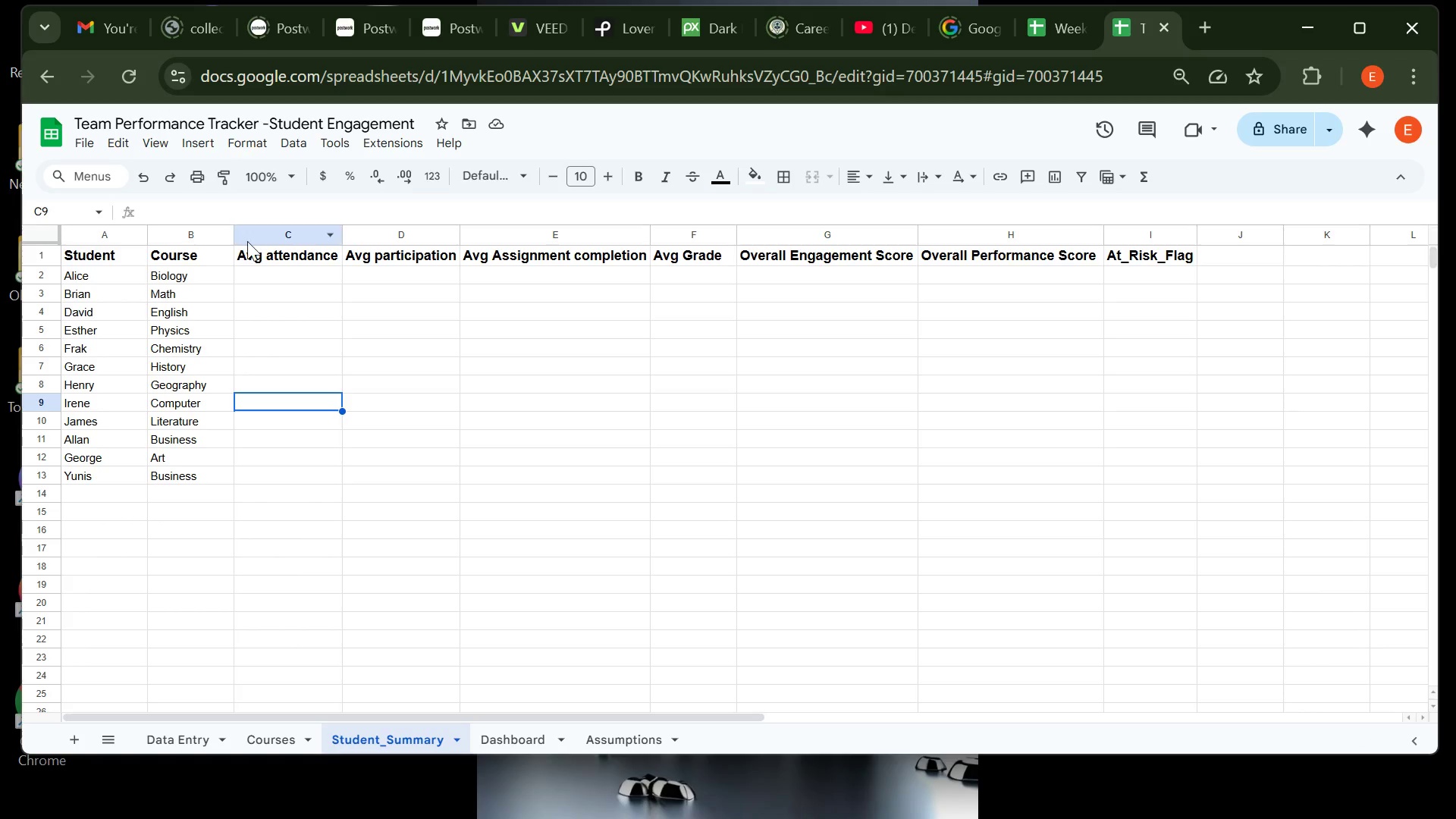 
left_click([263, 270])
 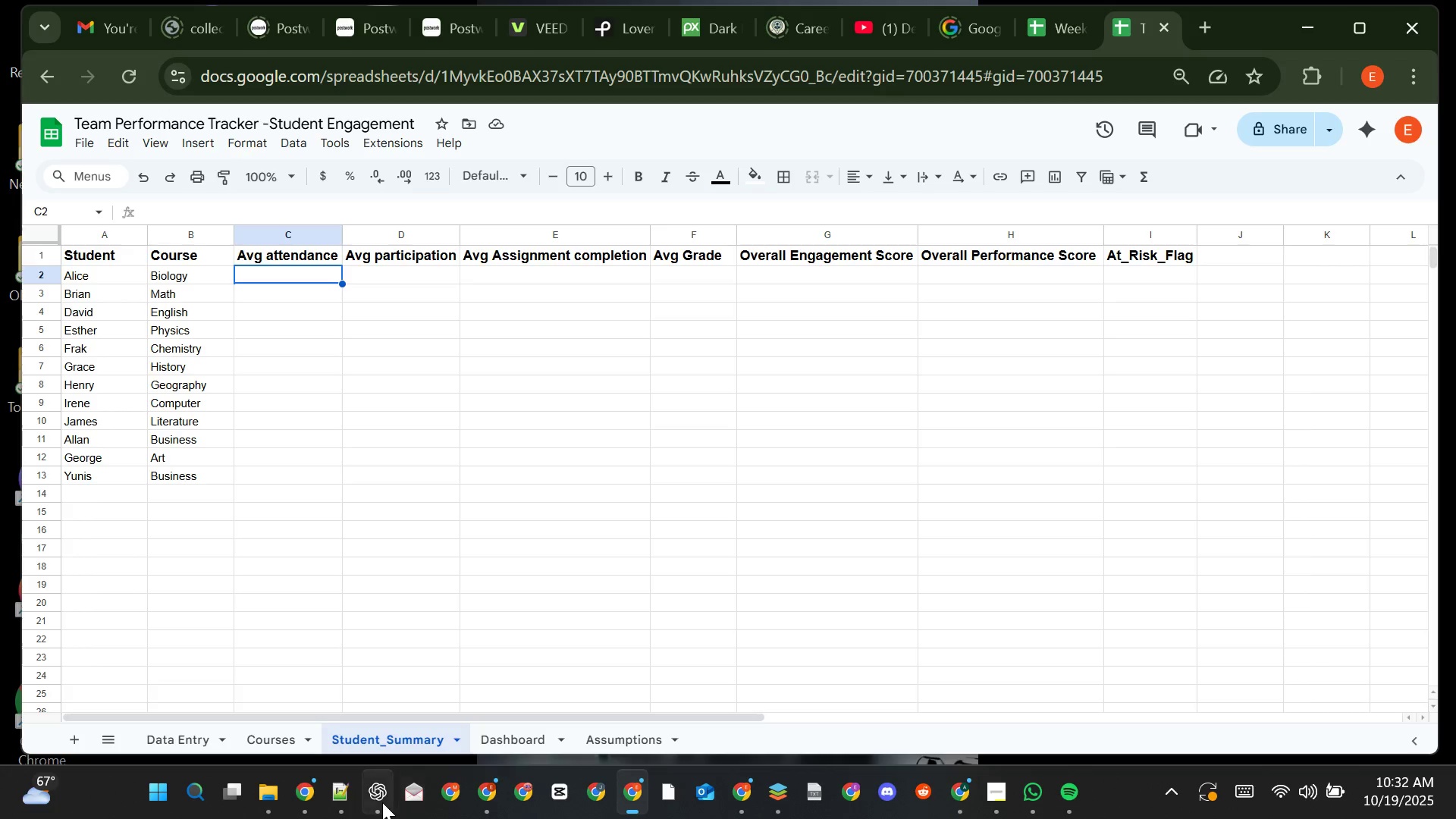 
left_click([340, 796])
 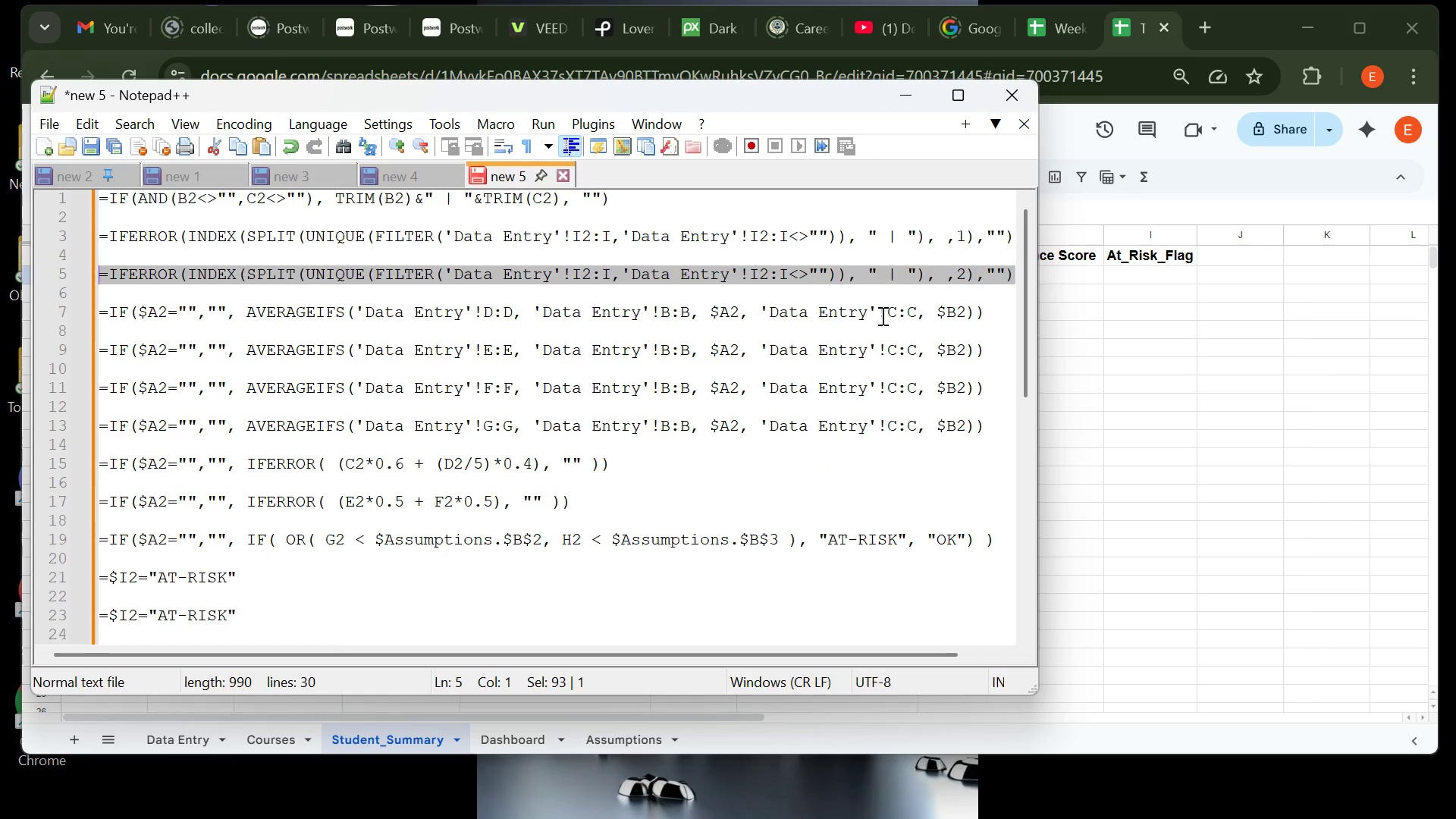 
scroll: coordinate [881, 316], scroll_direction: none, amount: 0.0
 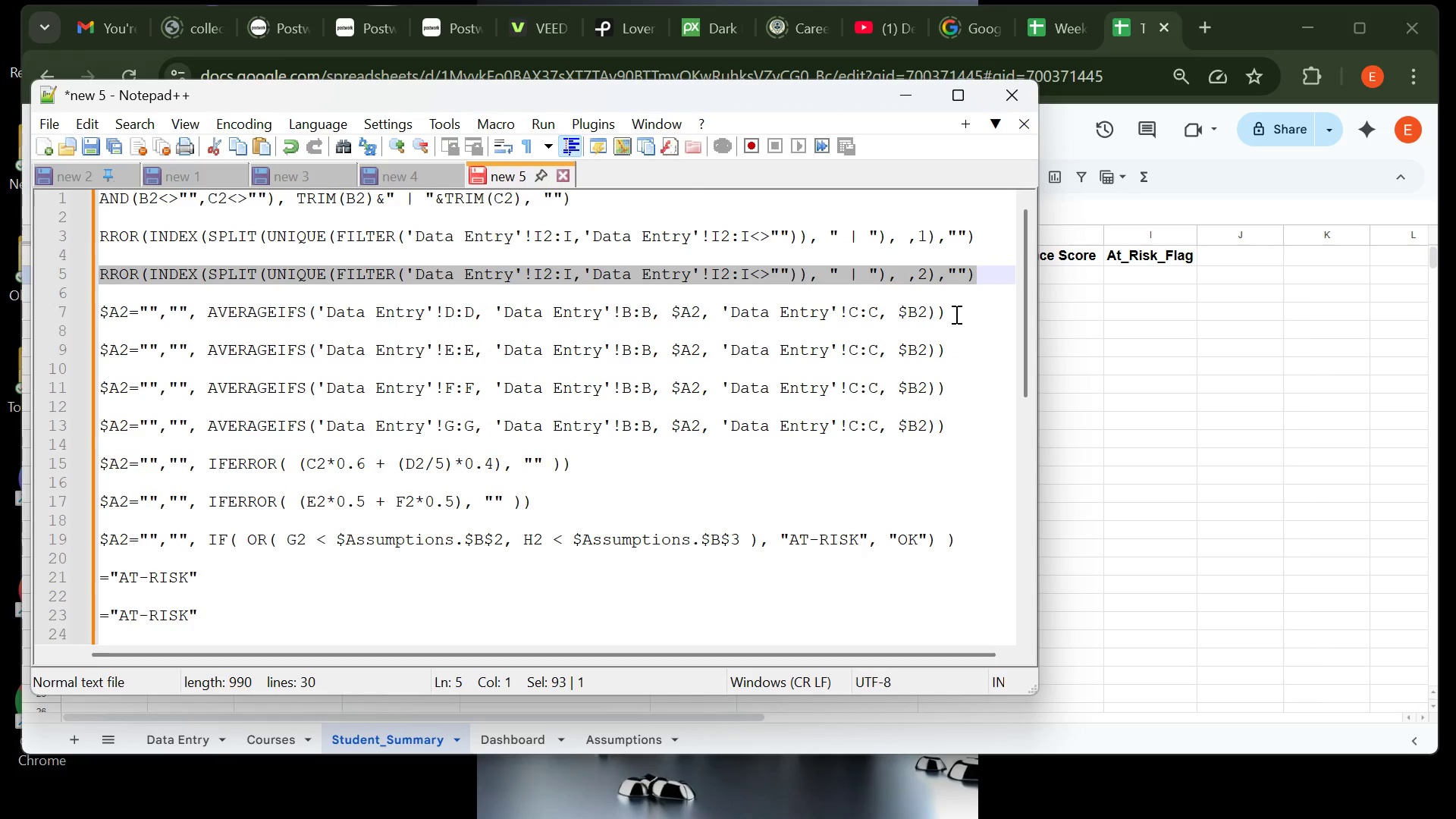 
left_click([955, 314])
 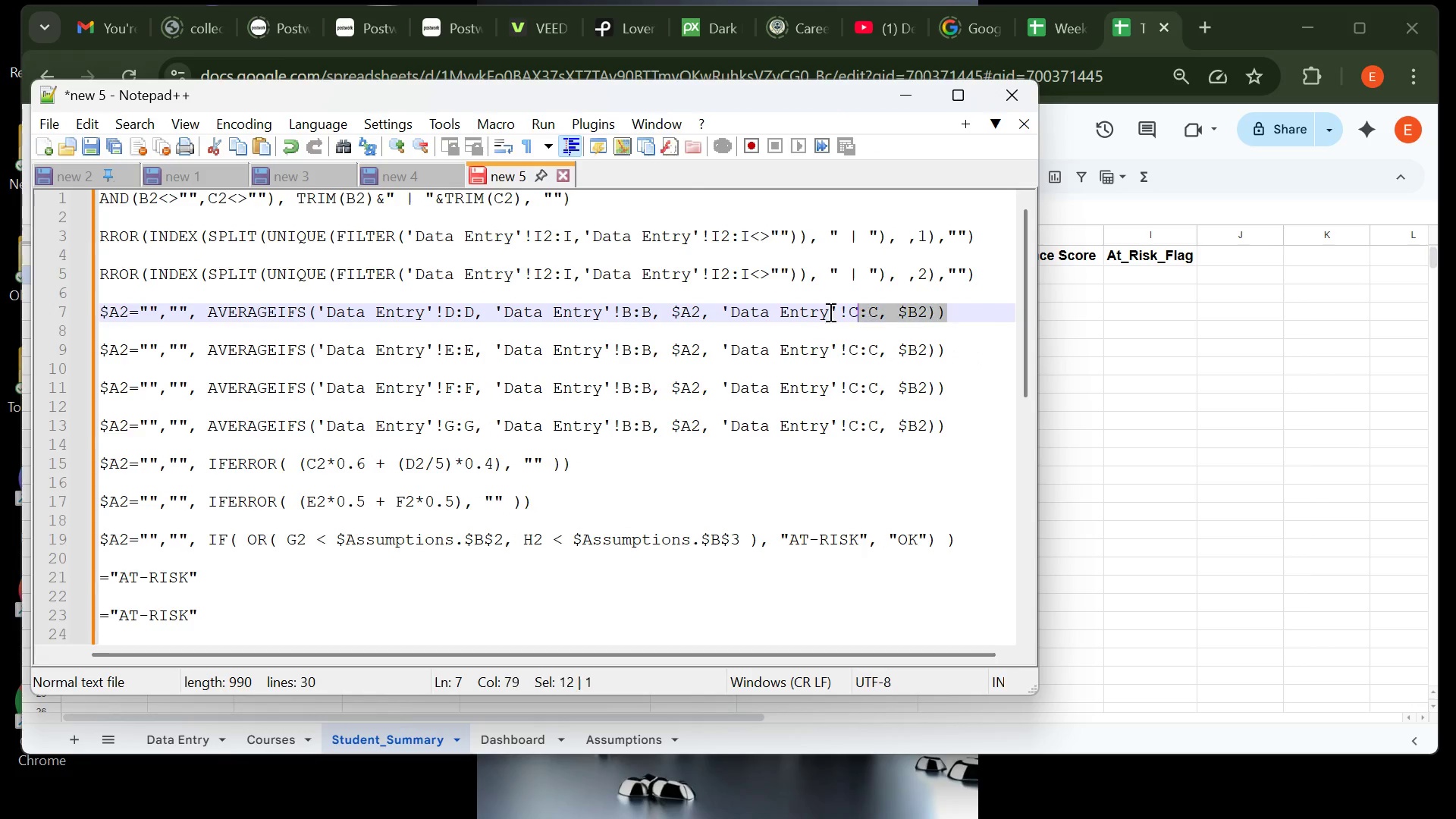 
left_click_drag(start_coordinate=[955, 314], to_coordinate=[101, 311])
 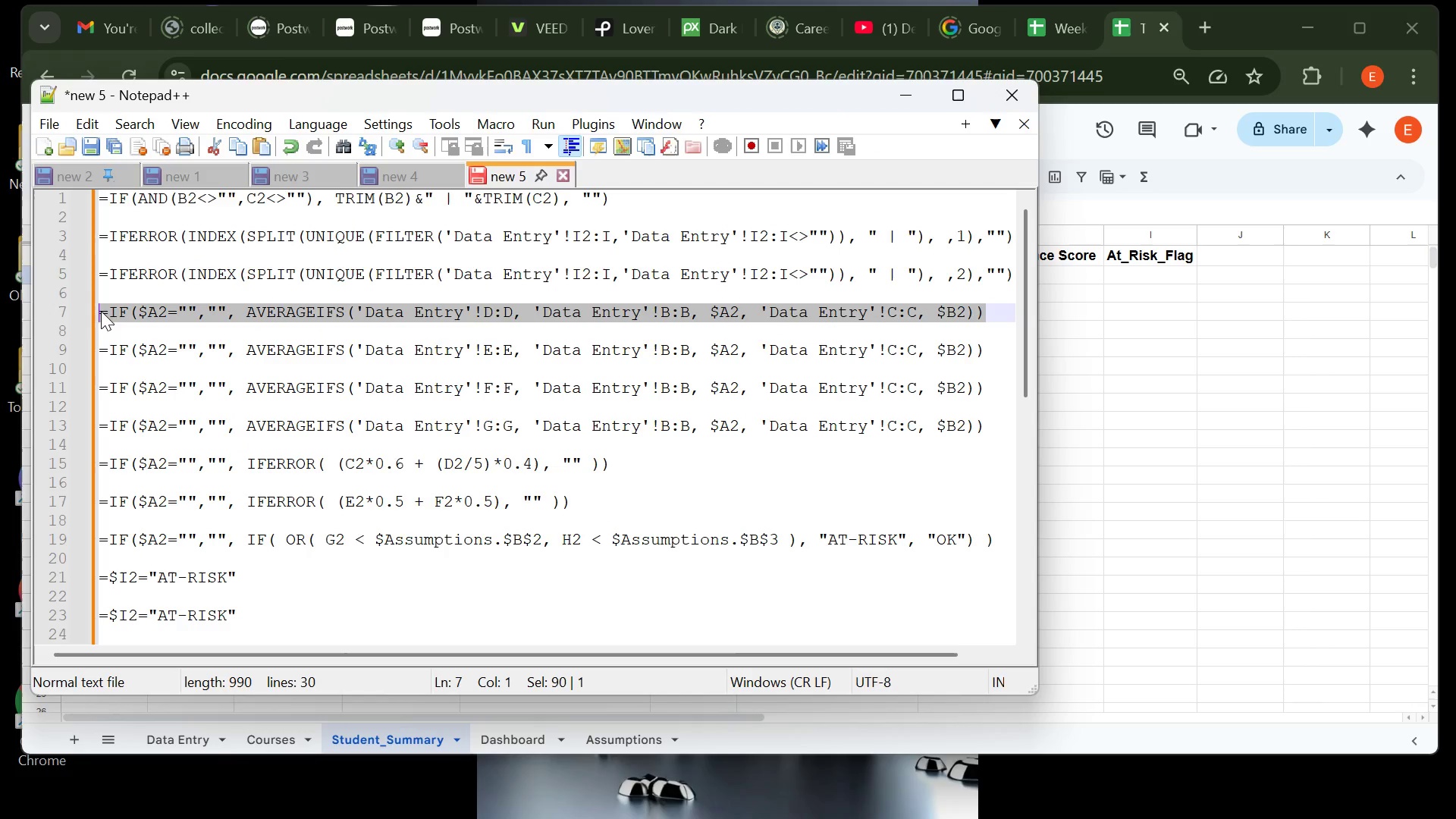 
key(Control+C)
 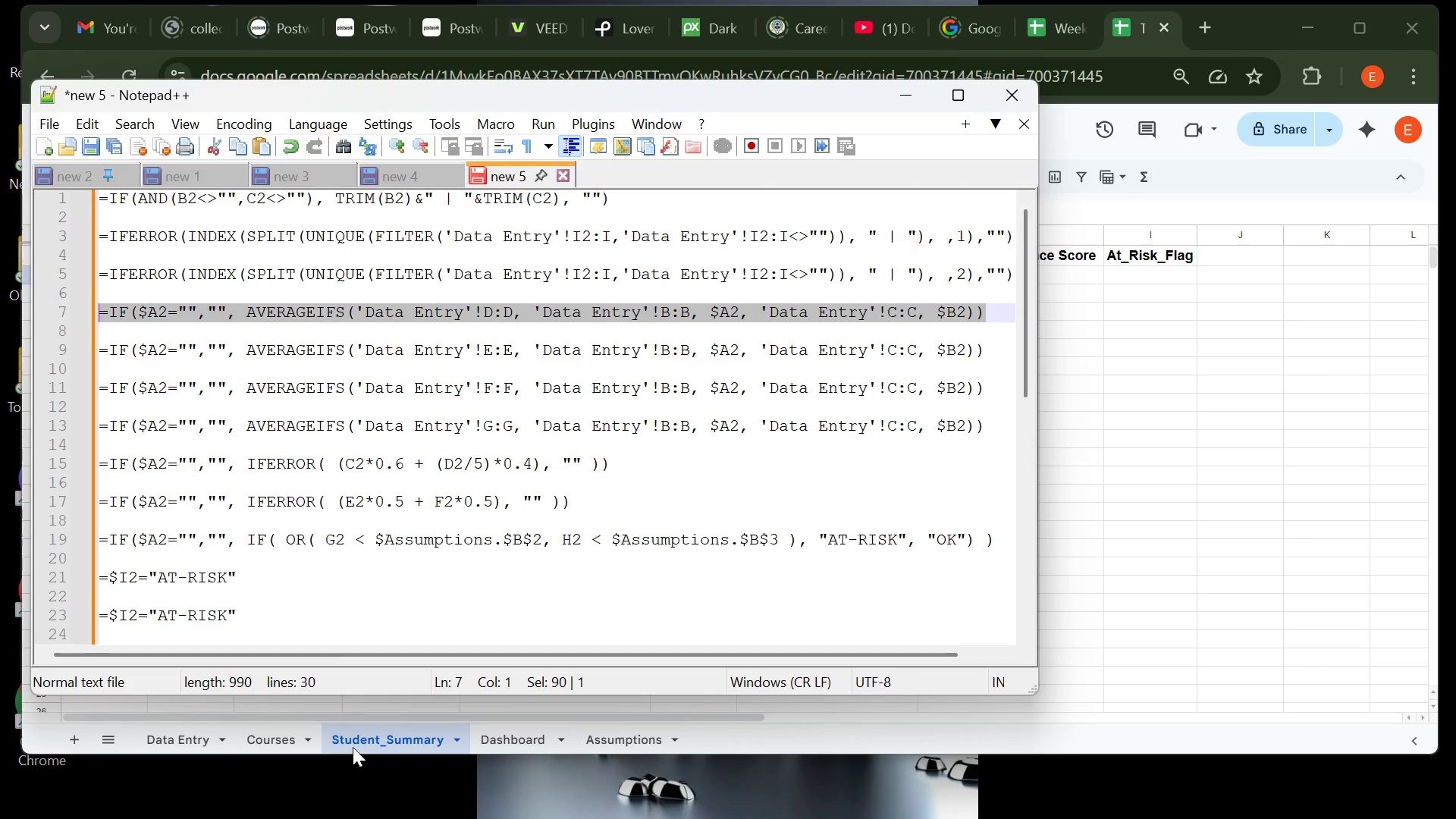 
left_click([366, 742])
 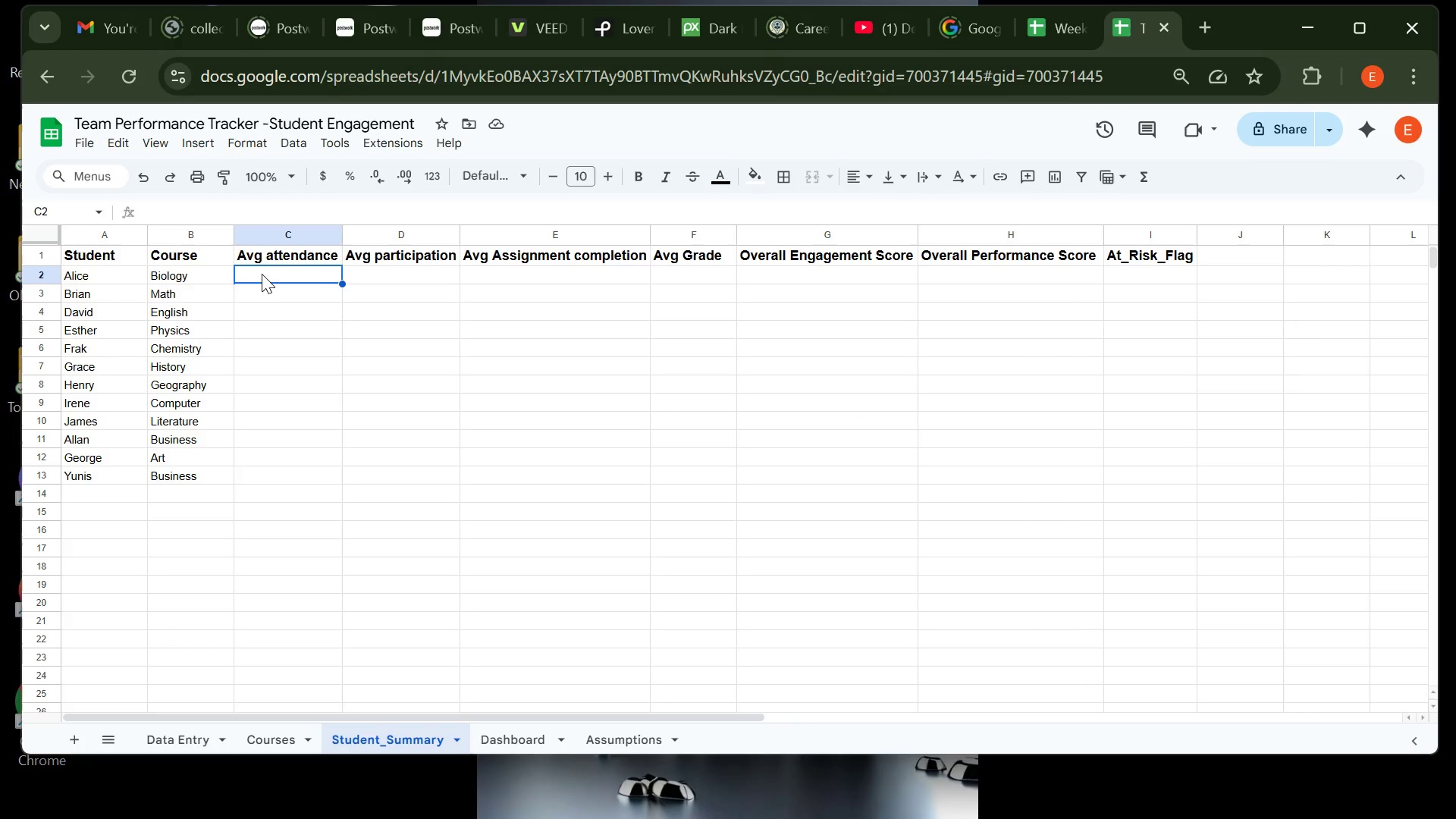 
left_click([261, 274])
 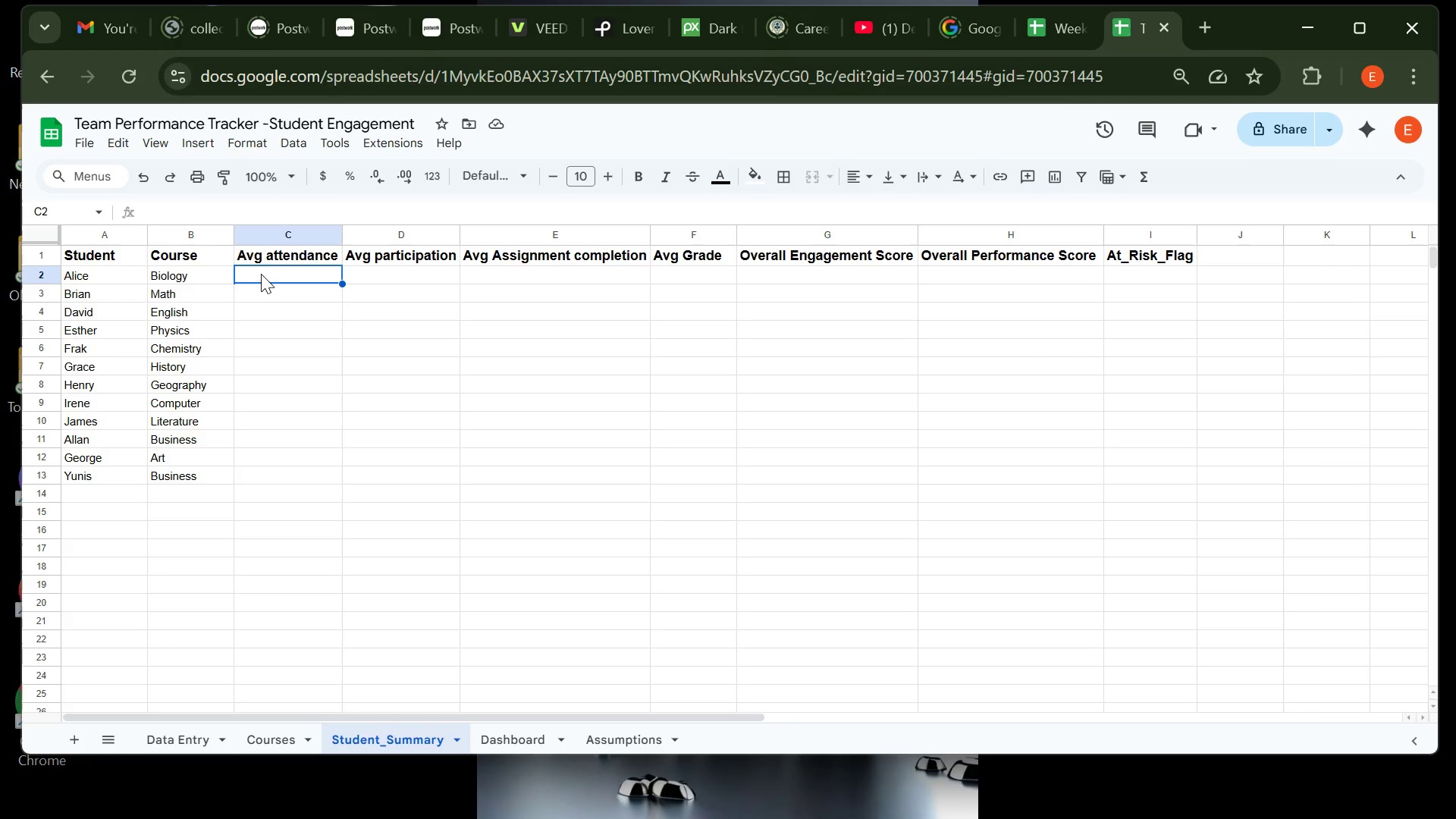 
key(Control+ControlLeft)
 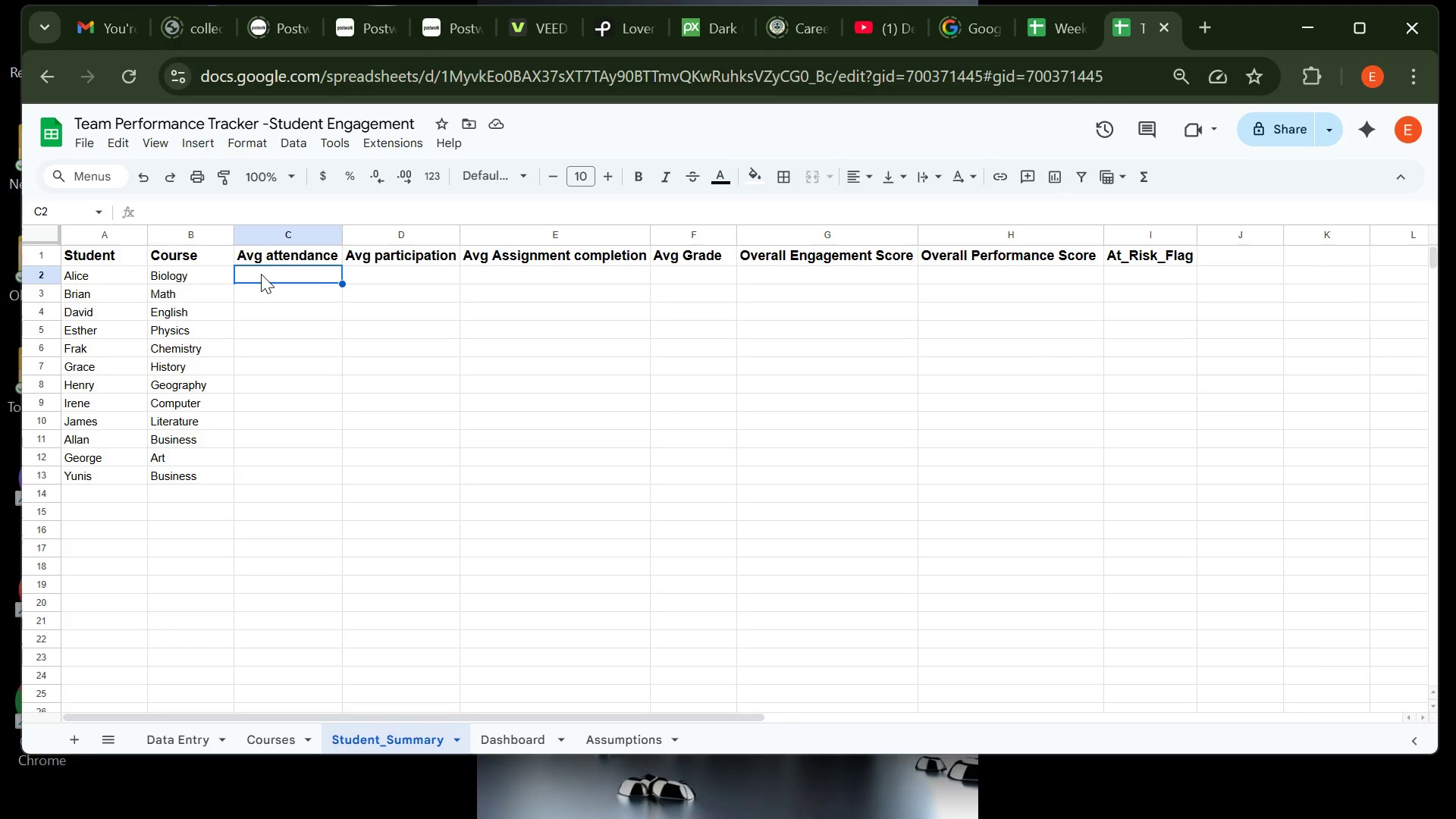 
key(Control+V)
 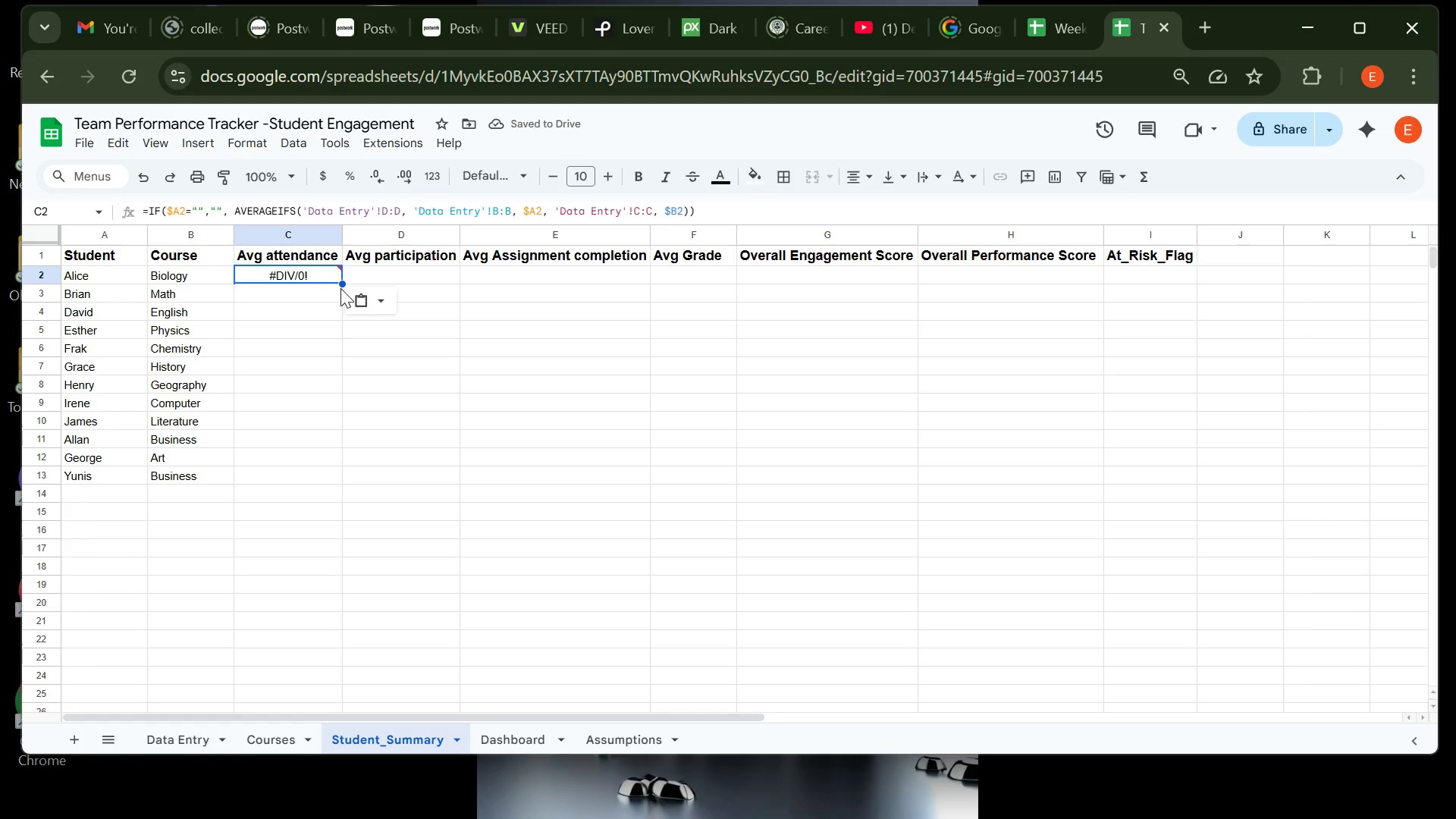 
wait(5.88)
 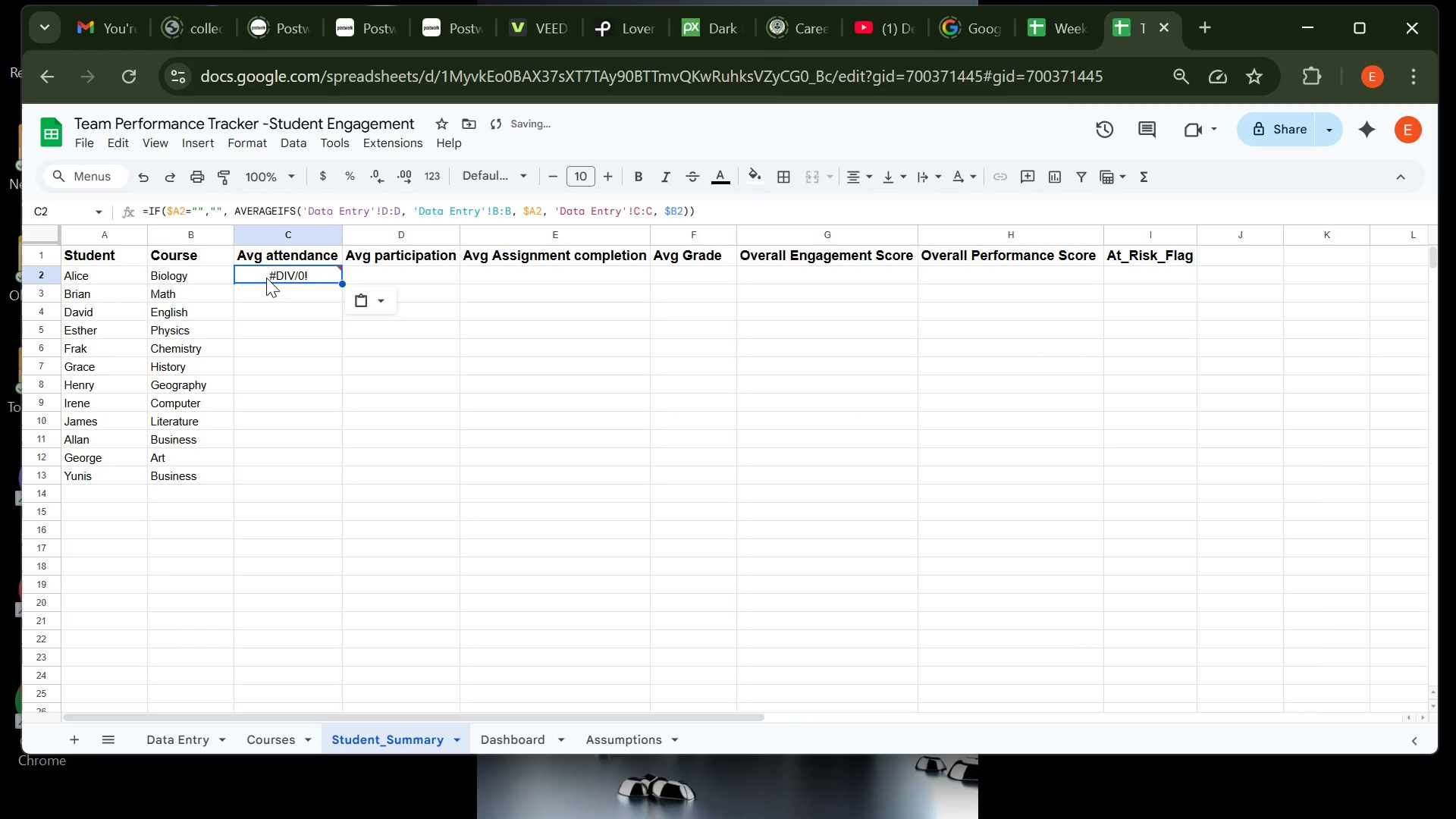 
double_click([342, 283])
 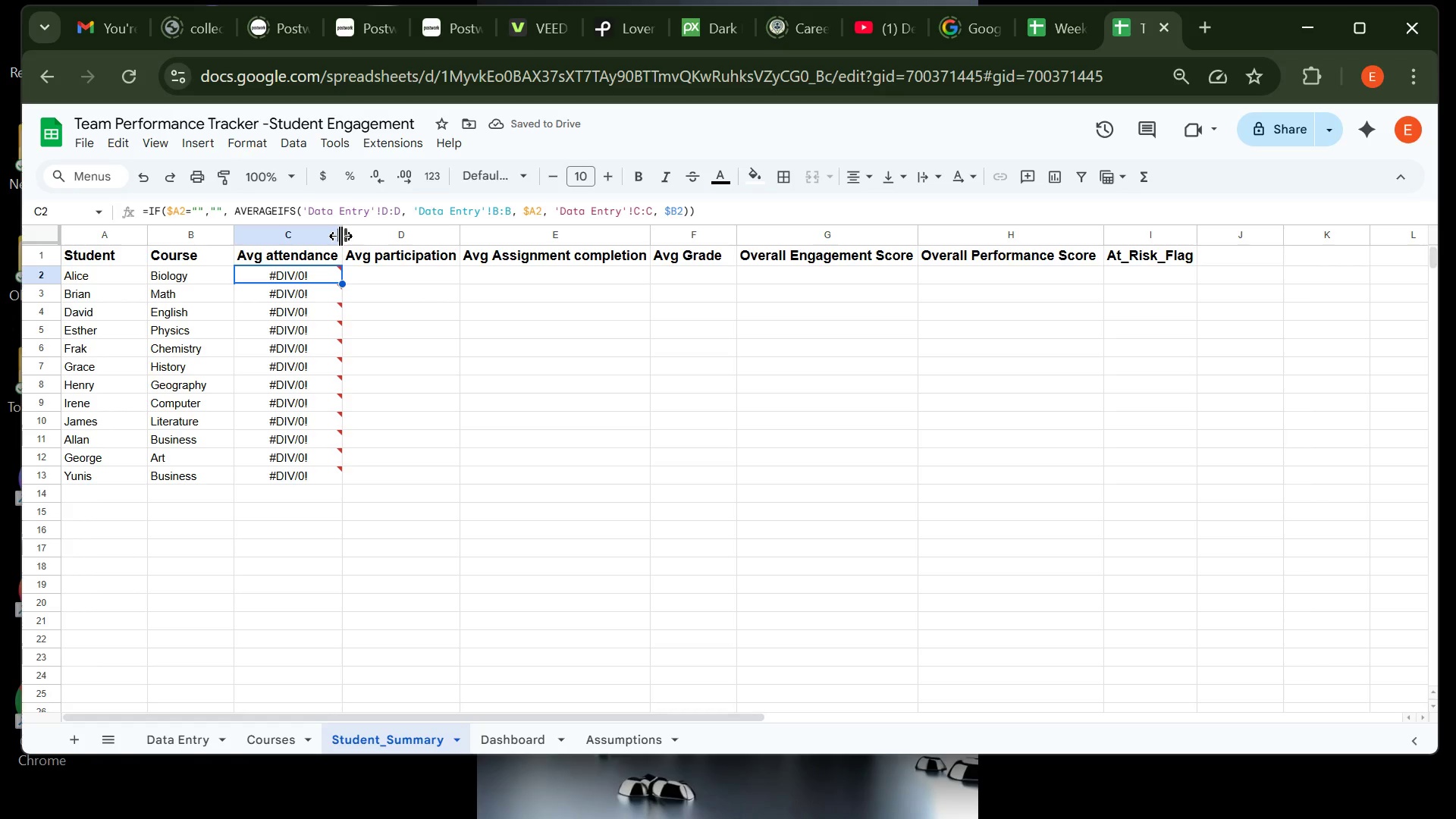 
left_click_drag(start_coordinate=[340, 236], to_coordinate=[353, 236])
 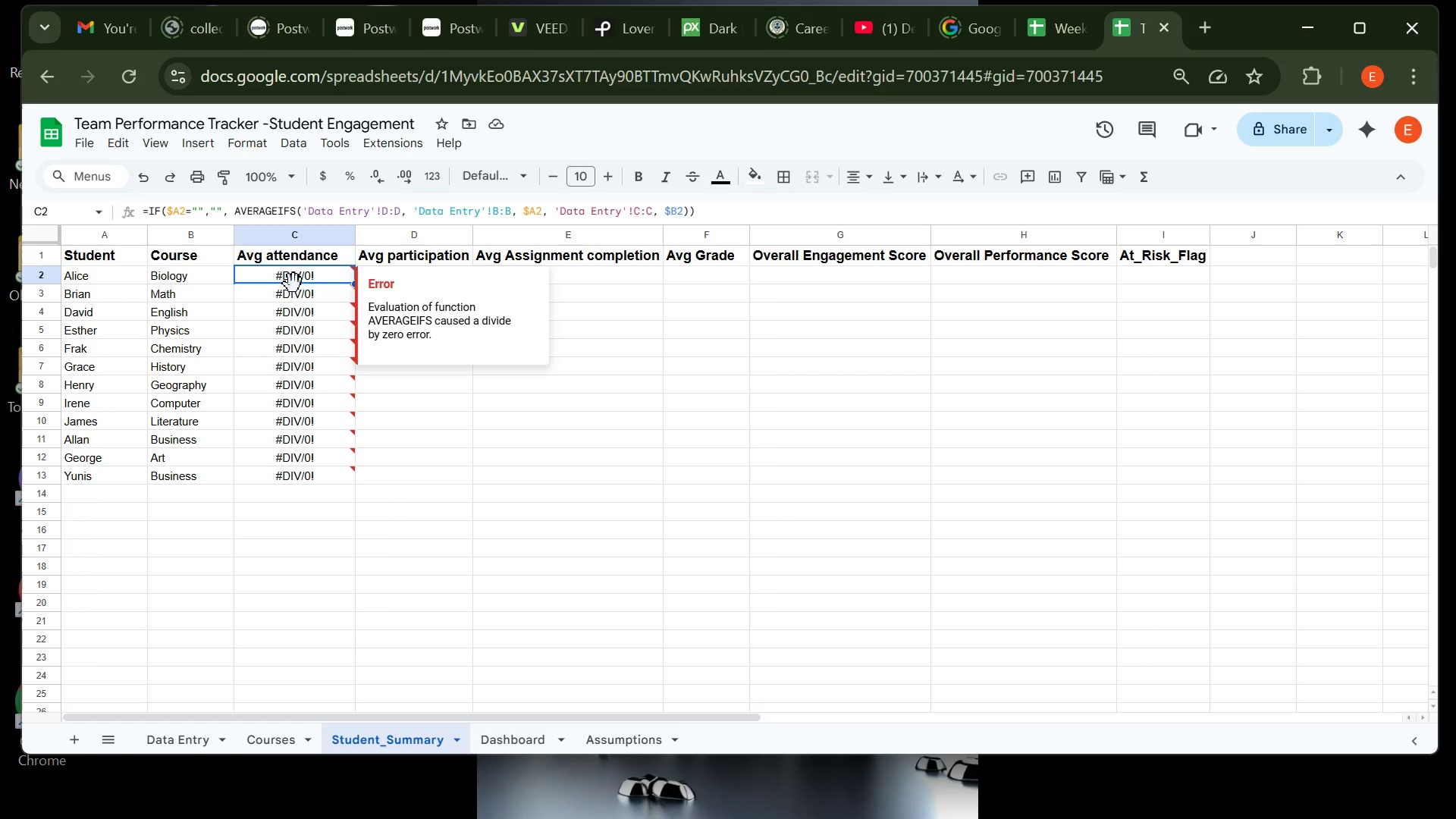 
wait(17.97)
 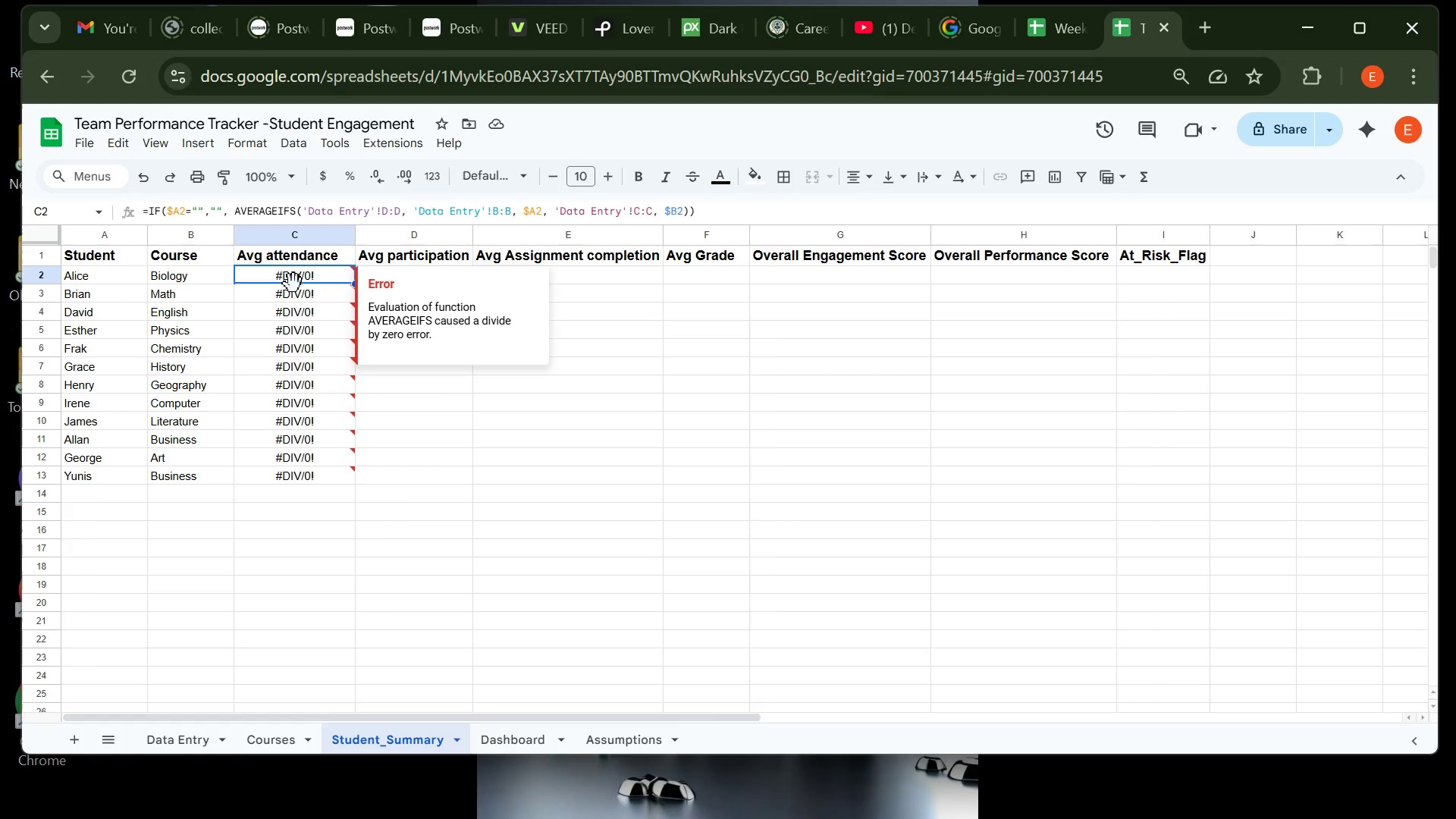 
double_click([353, 283])
 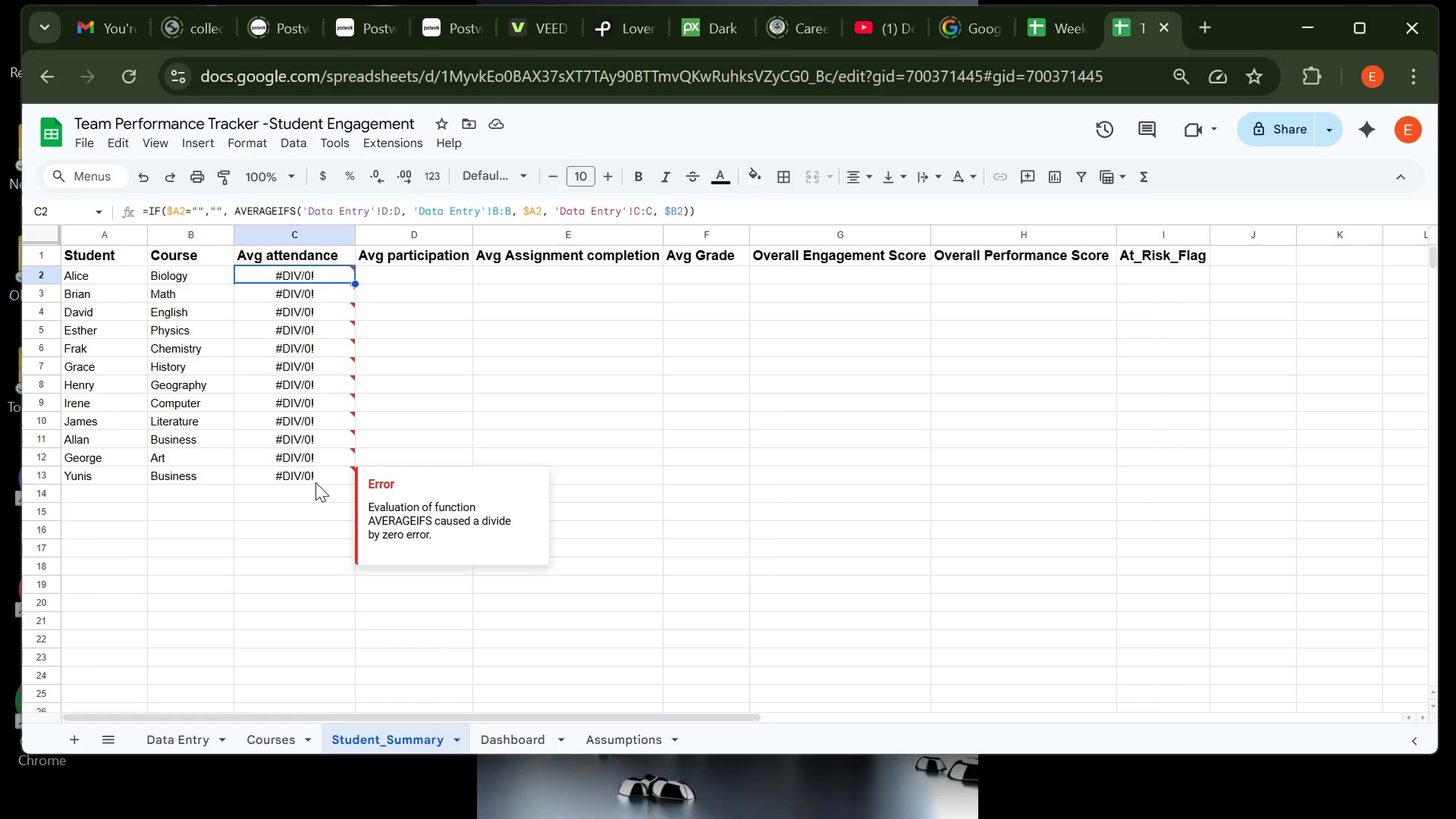 
left_click([320, 474])
 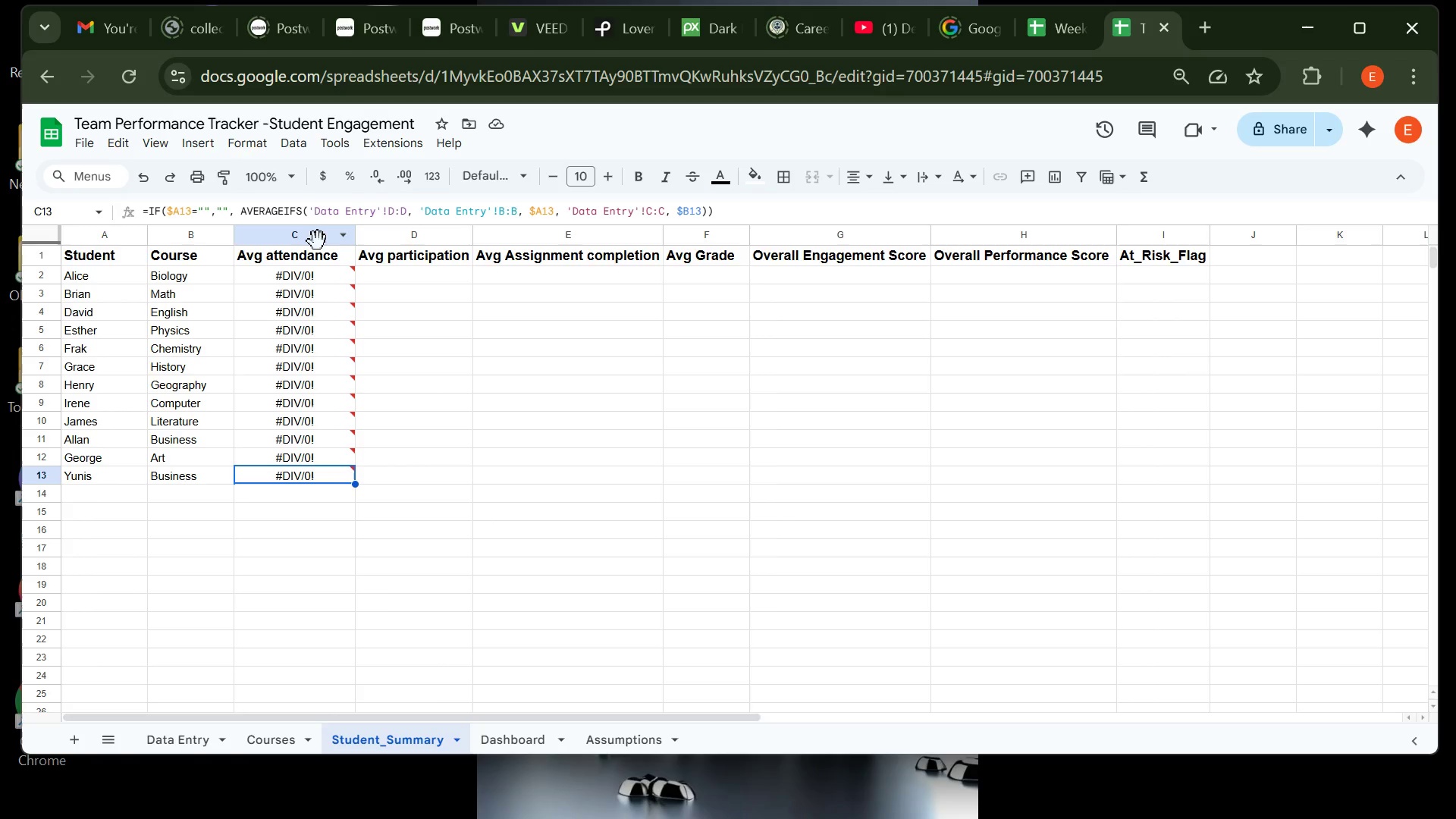 
wait(6.42)
 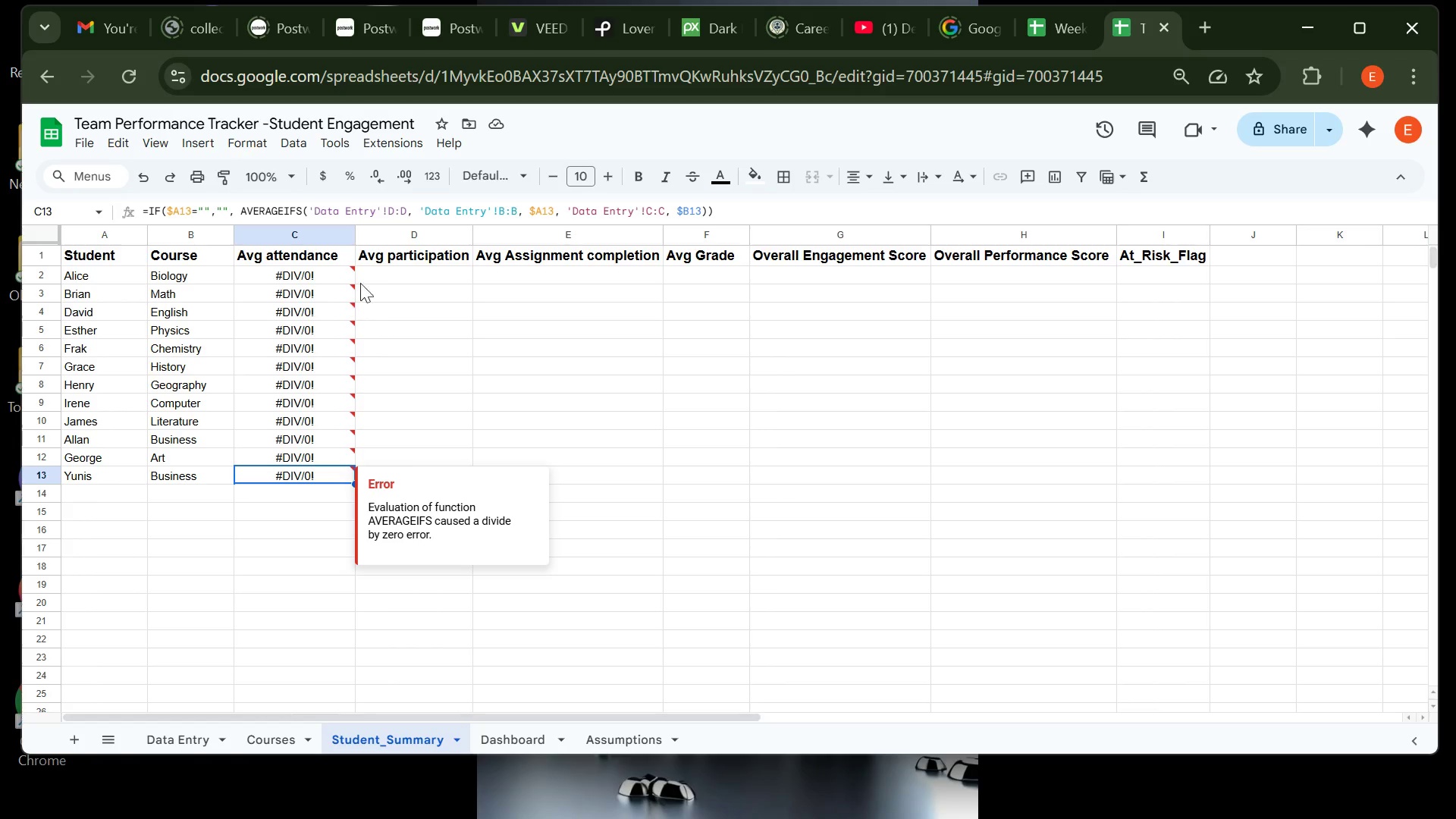 
left_click([307, 238])
 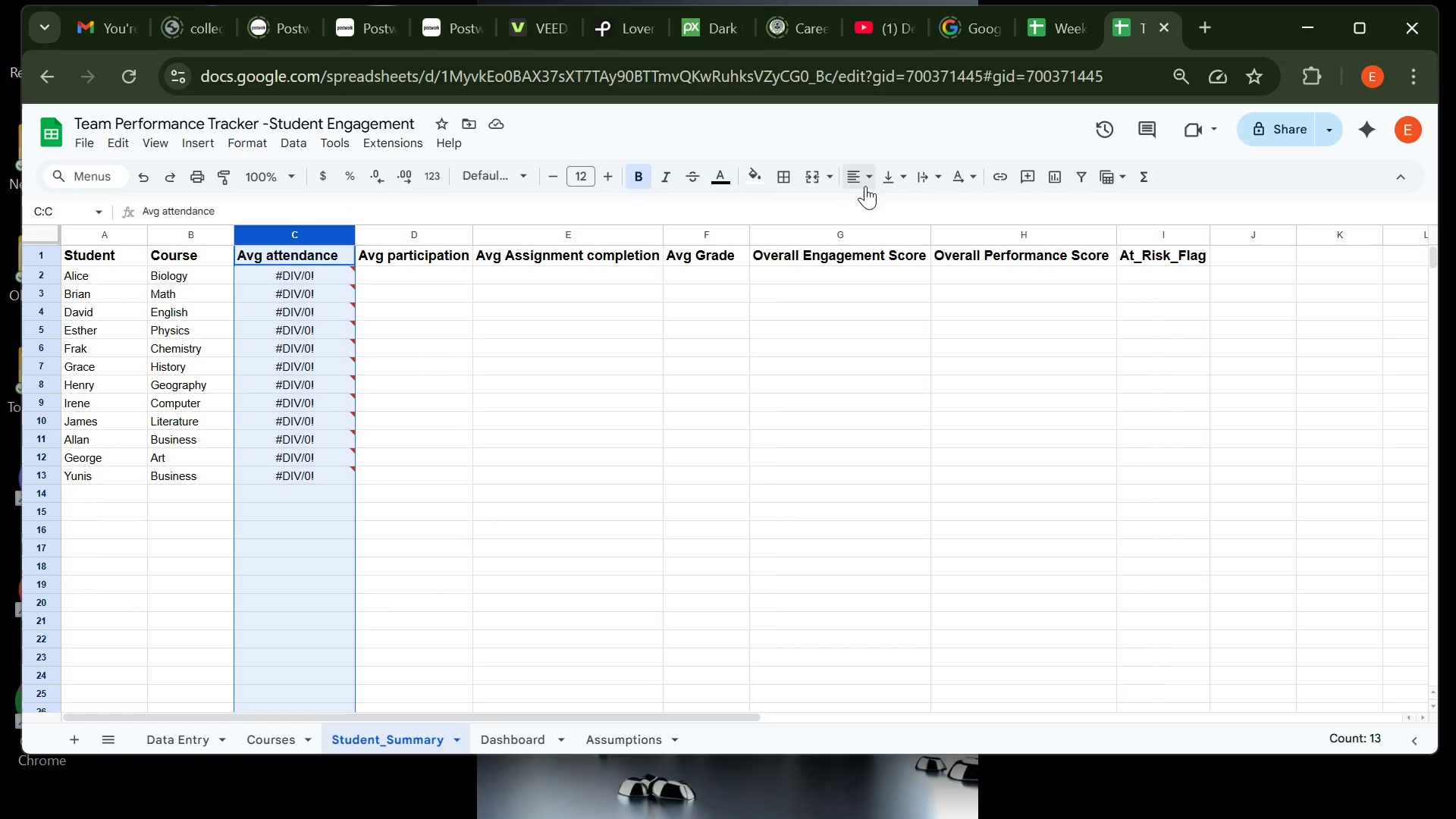 
left_click([868, 185])
 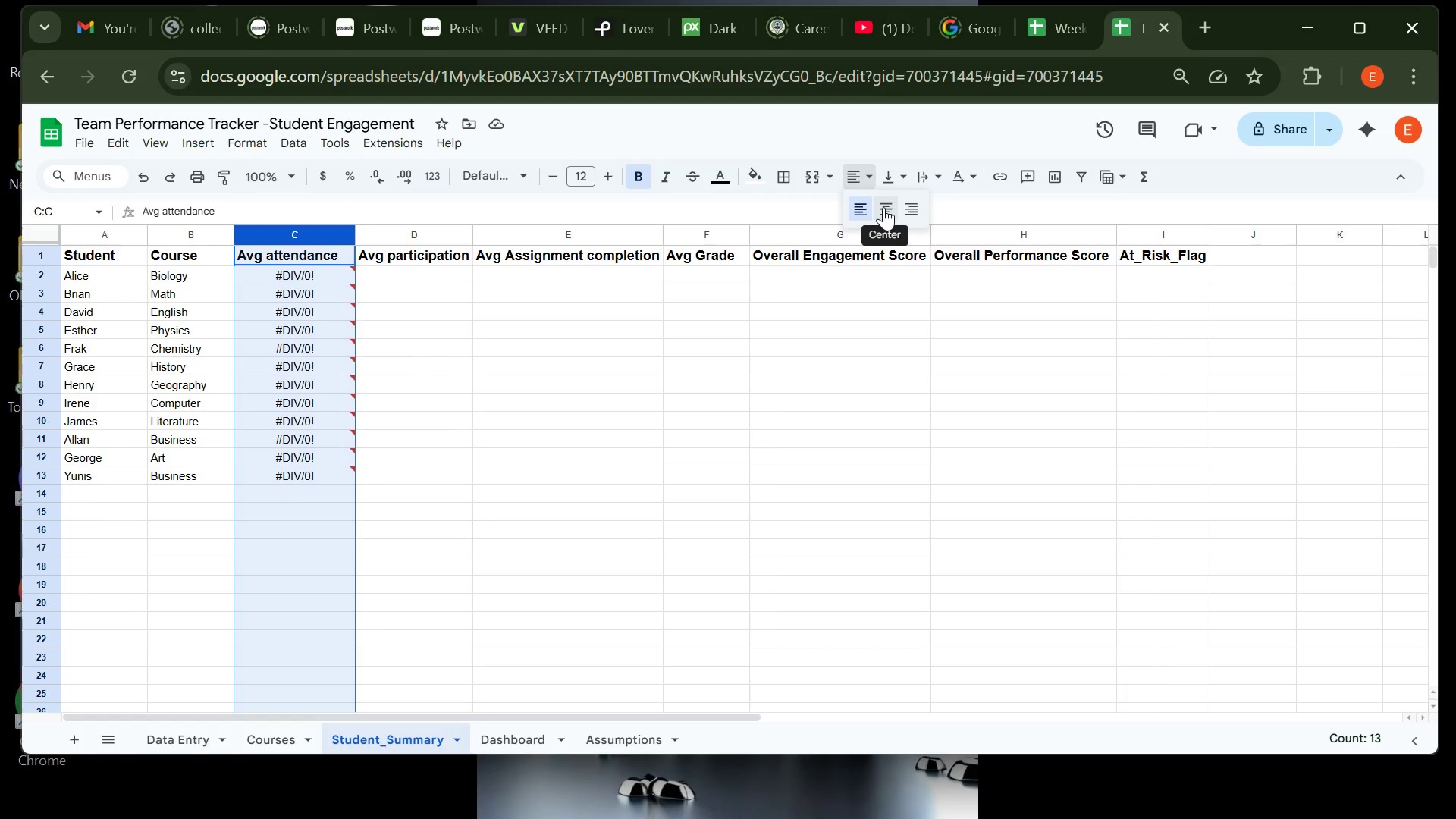 
left_click([883, 207])
 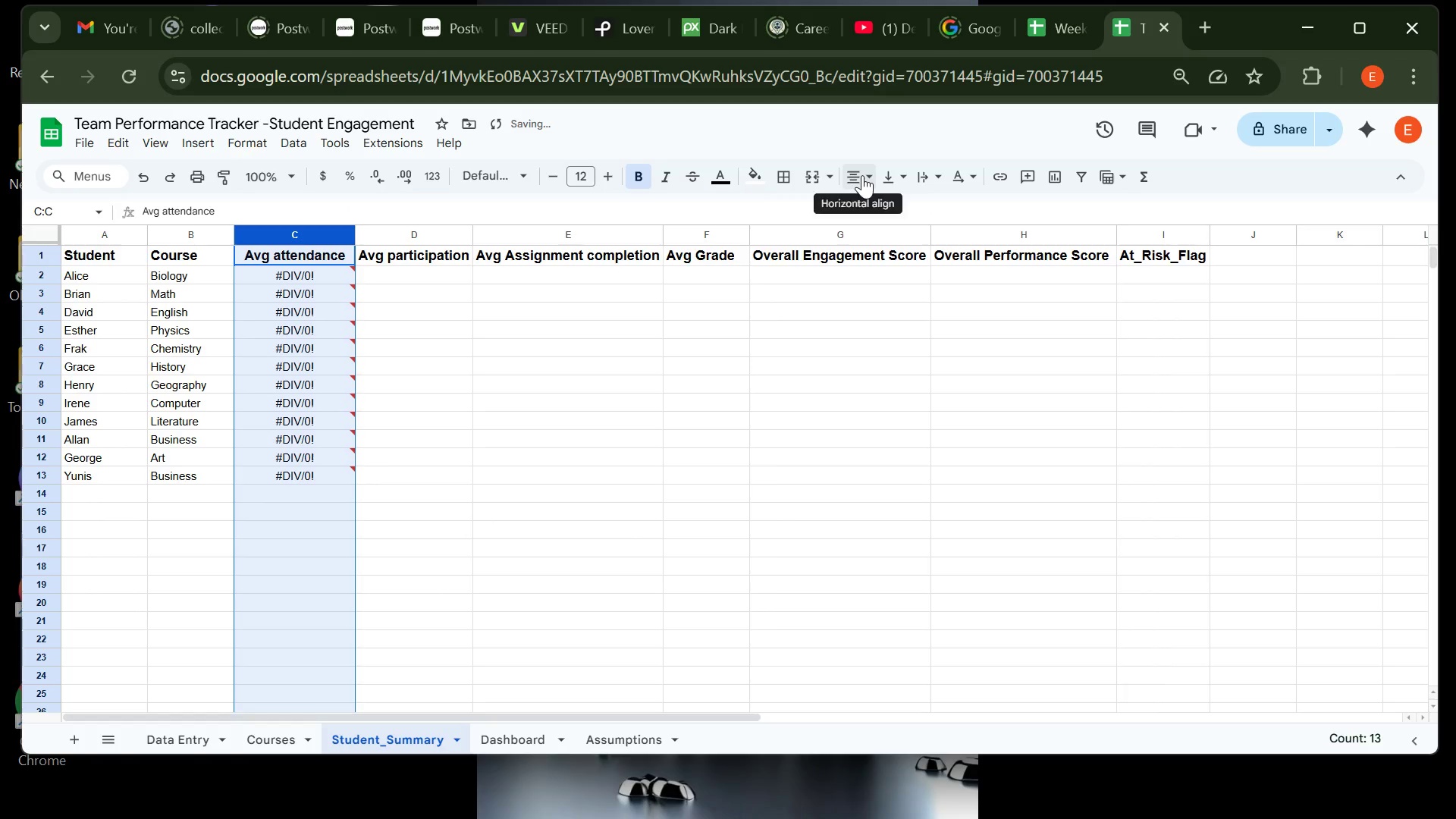 
left_click([862, 175])
 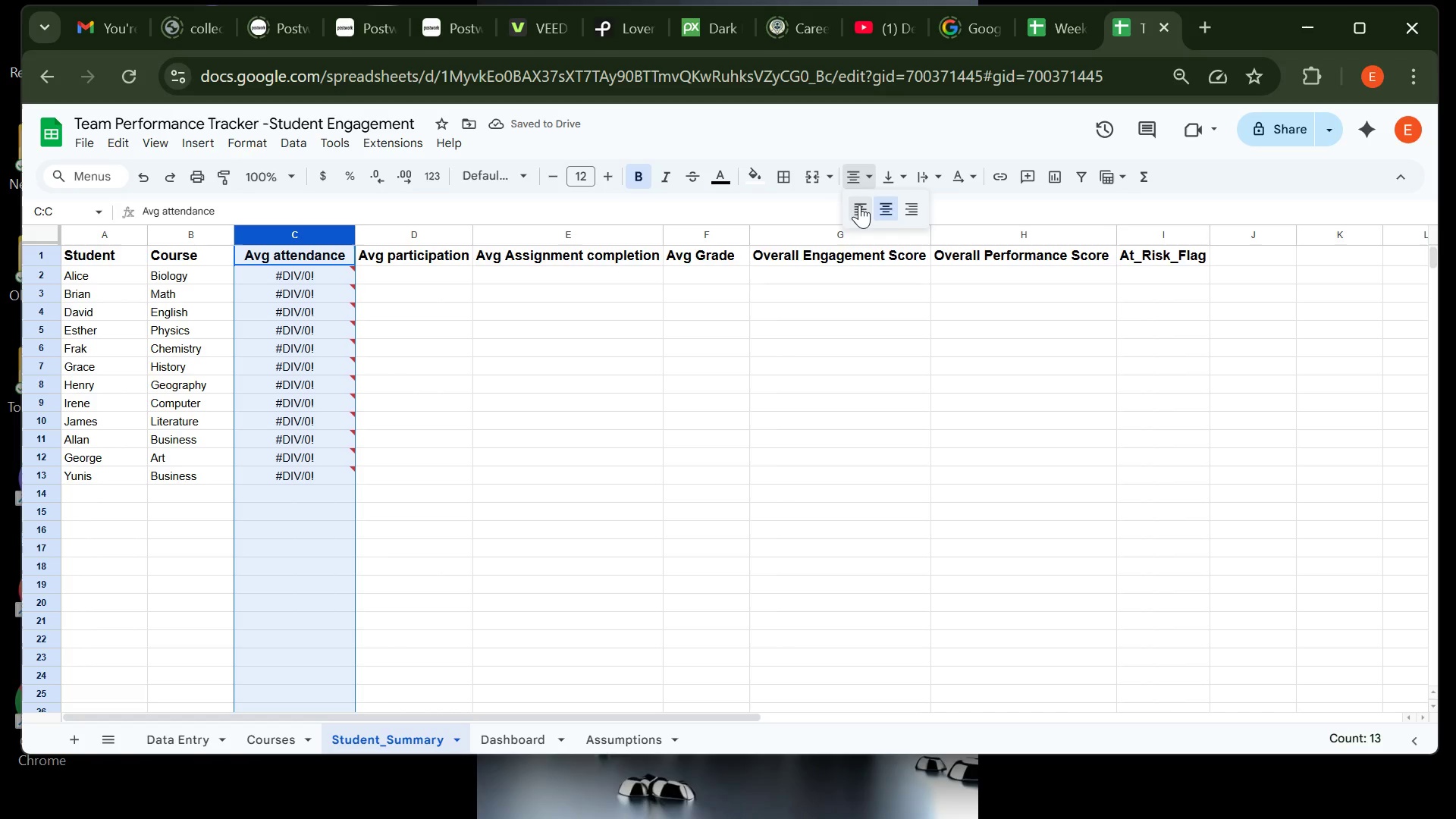 
left_click([859, 205])
 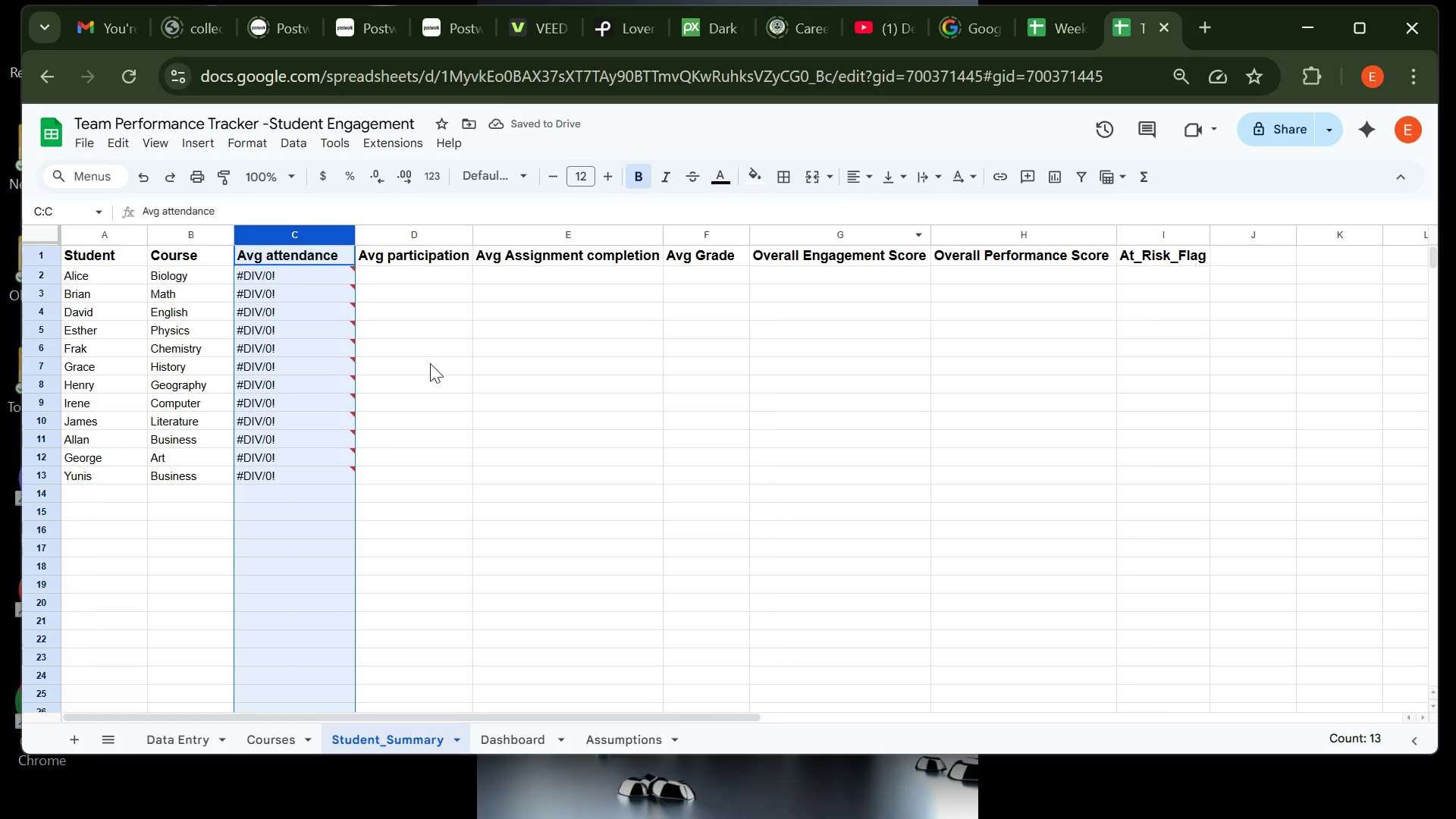 
left_click([412, 353])
 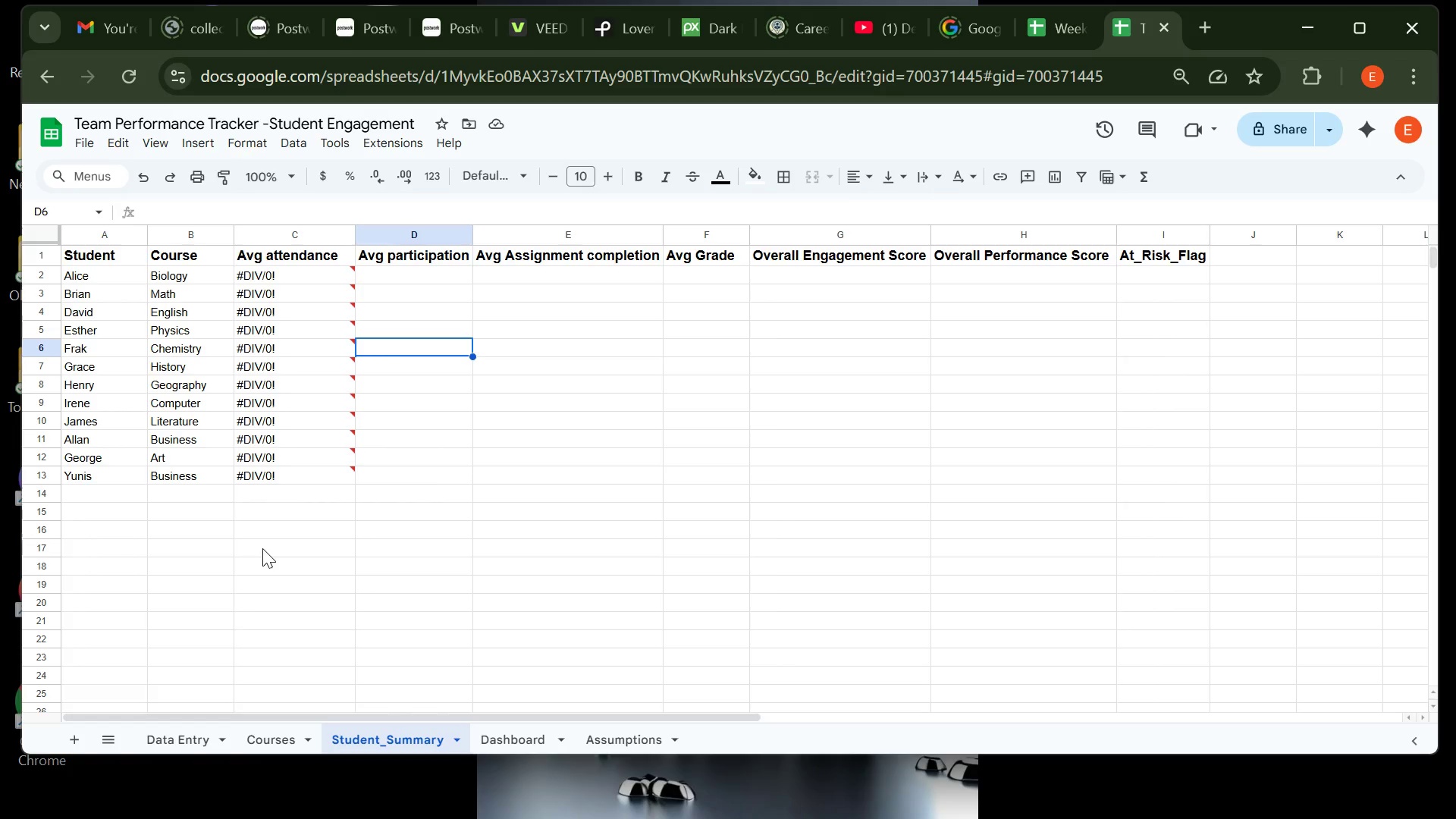 
wait(13.23)
 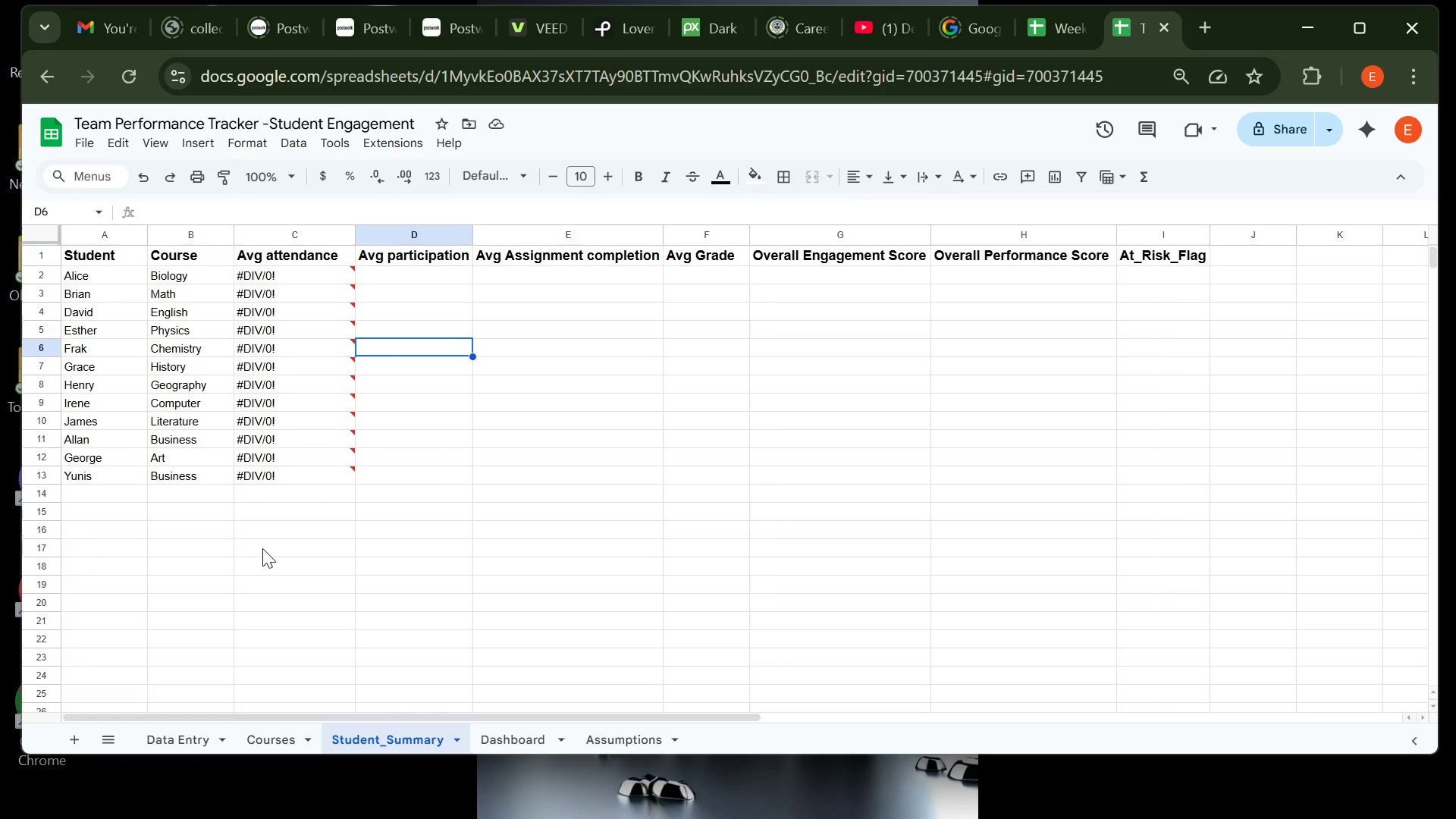 
left_click([388, 272])
 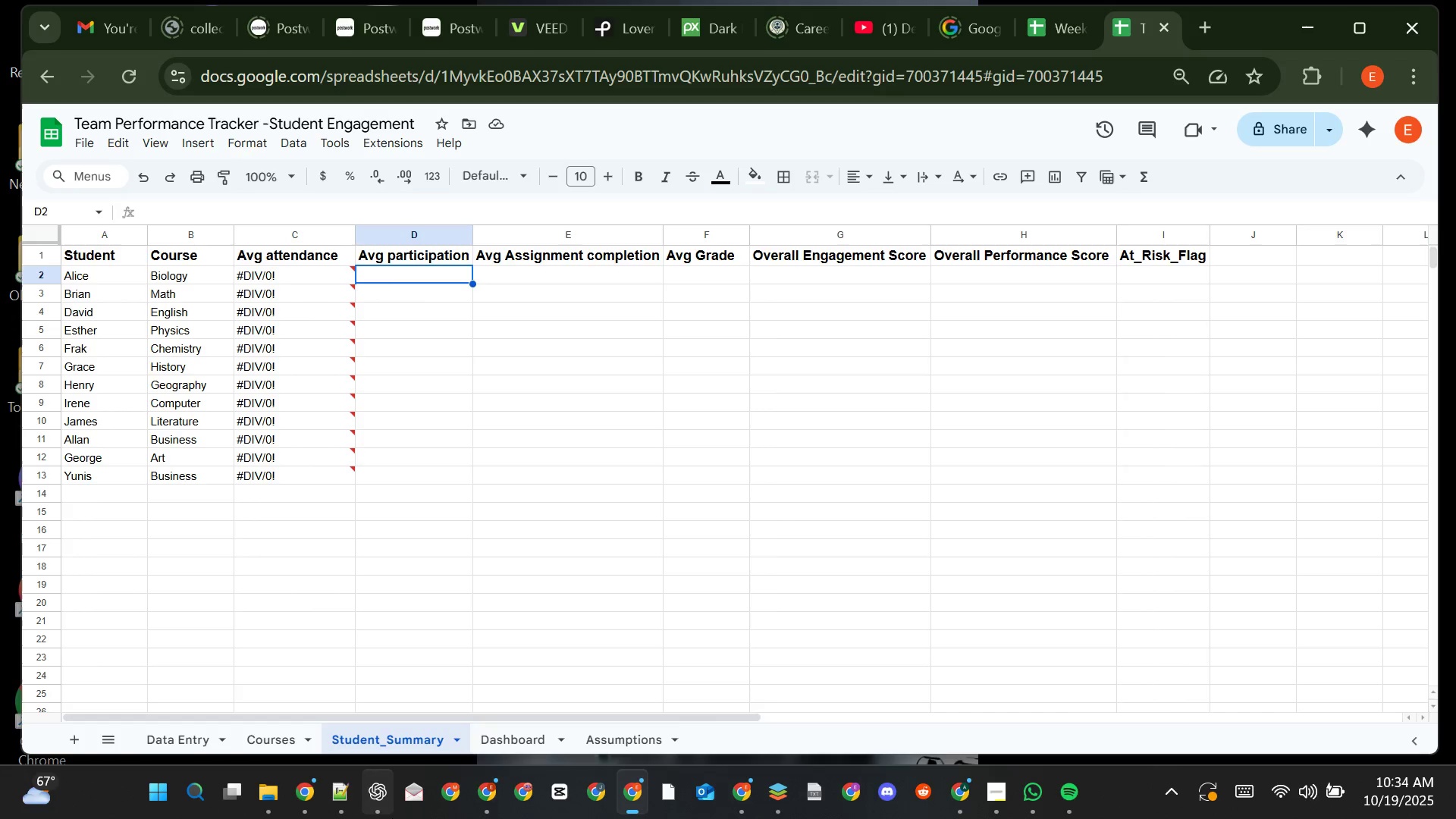 
mouse_move([365, 795])
 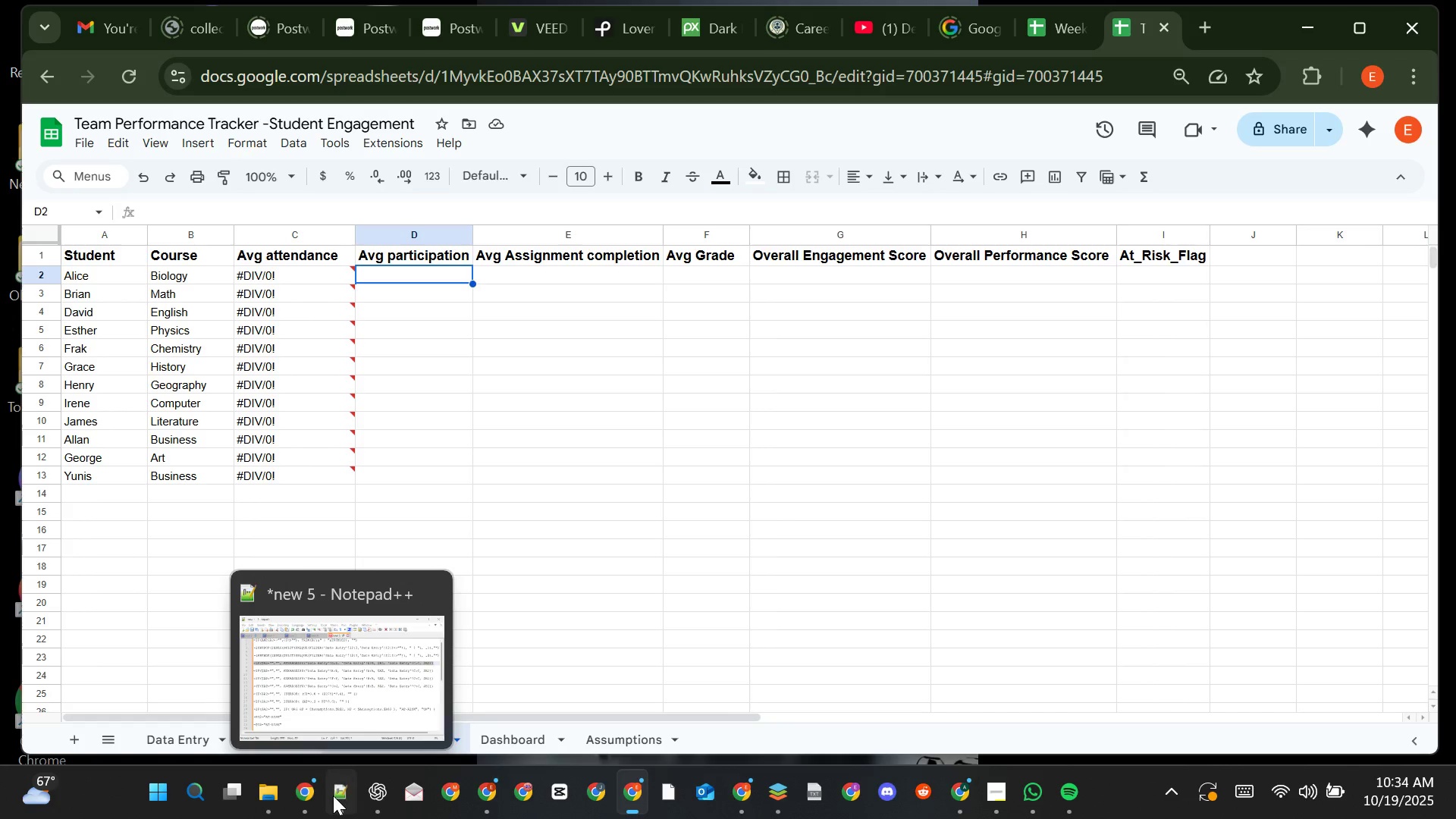 
left_click([333, 795])
 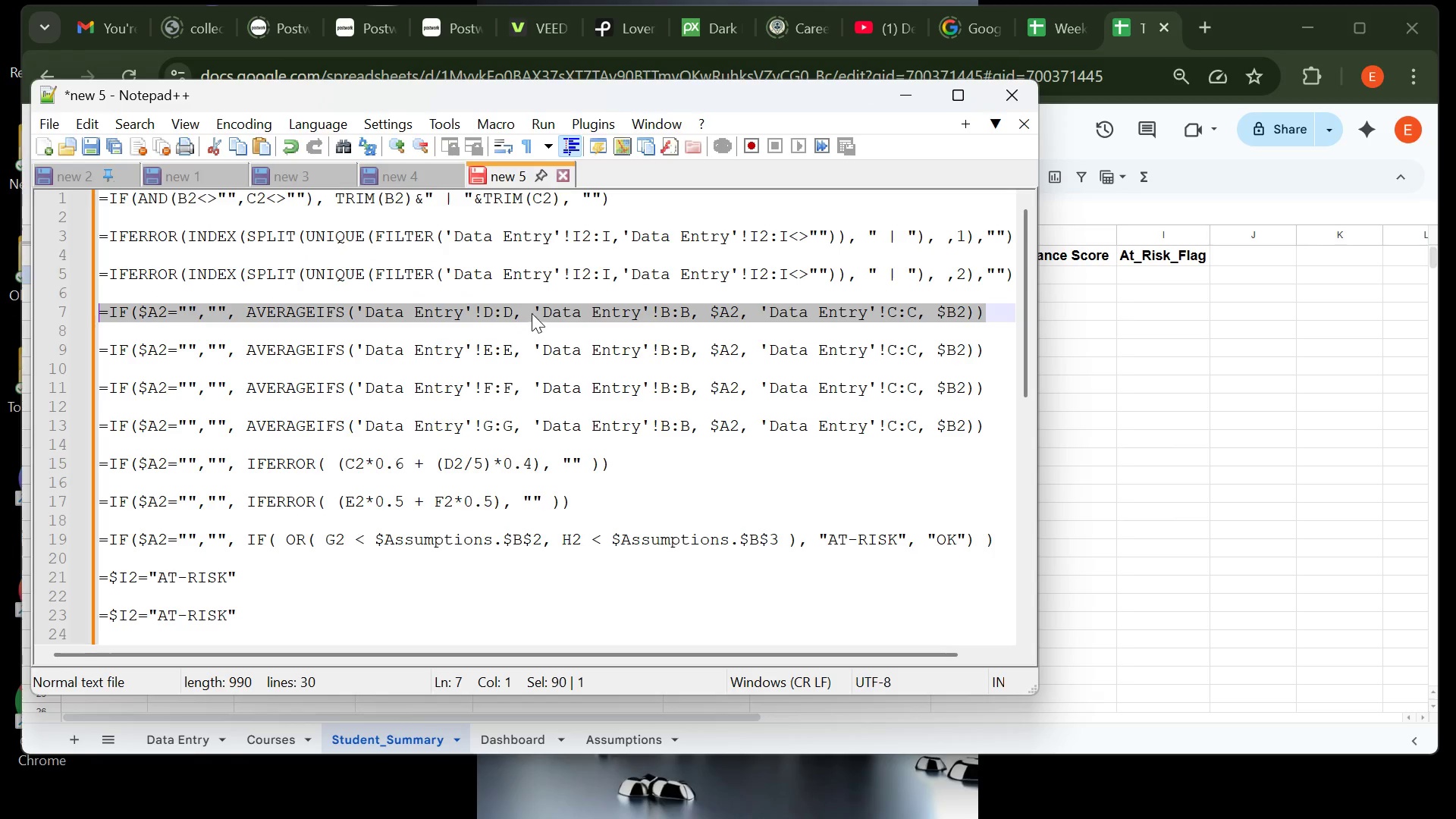 
wait(13.97)
 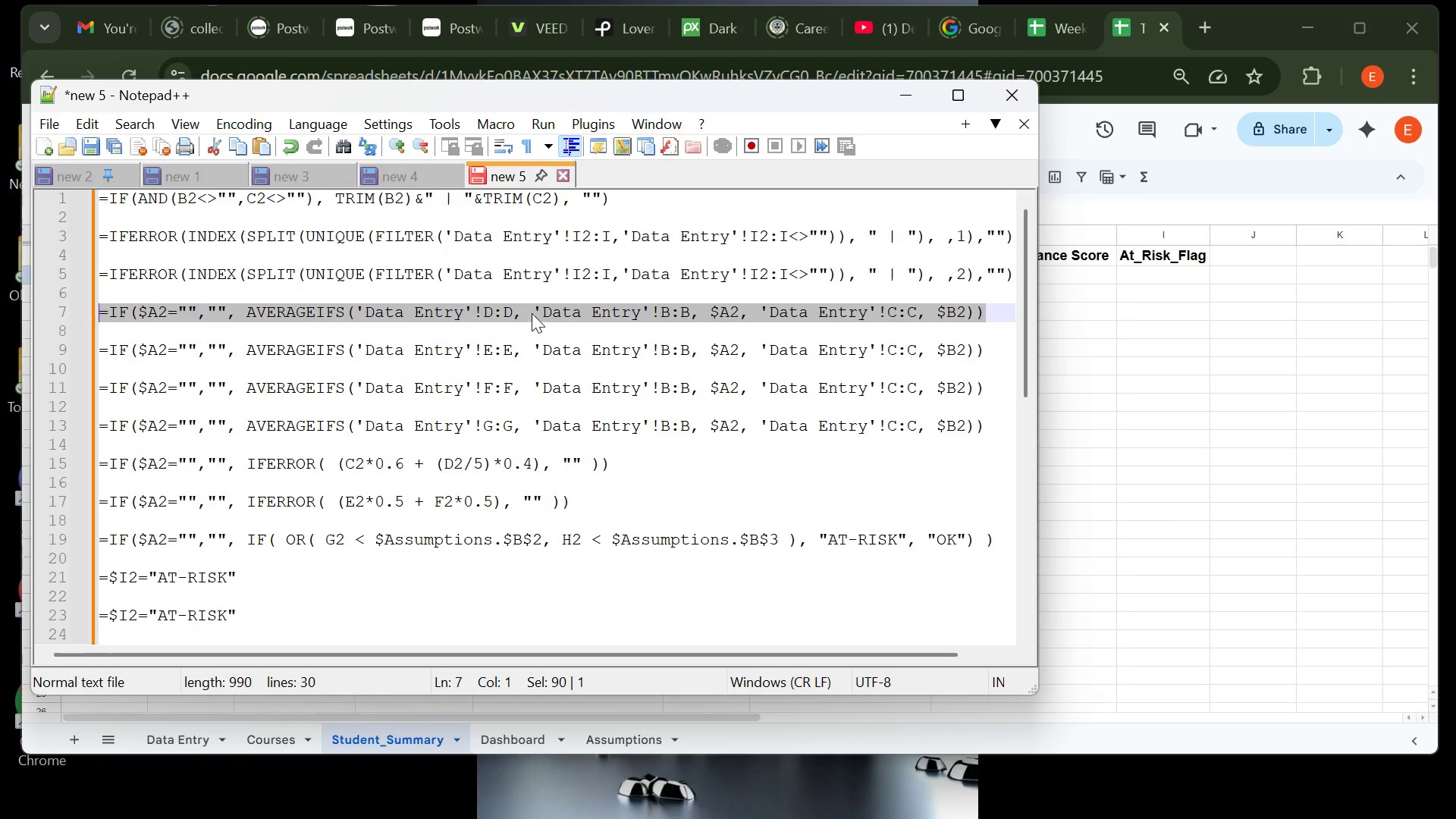 
scroll: coordinate [742, 320], scroll_direction: down, amount: 1.0
 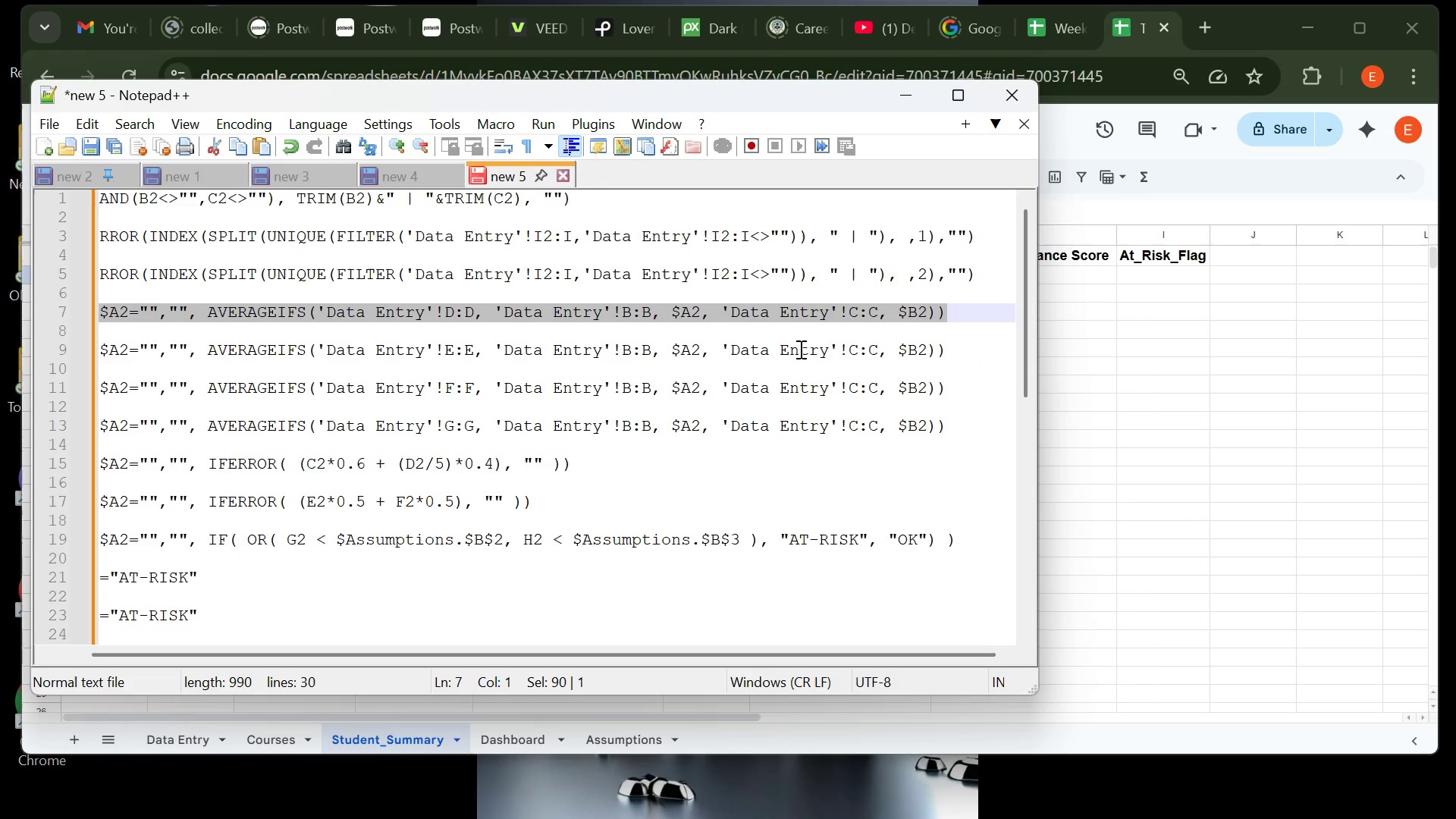 
scroll: coordinate [799, 349], scroll_direction: none, amount: 0.0
 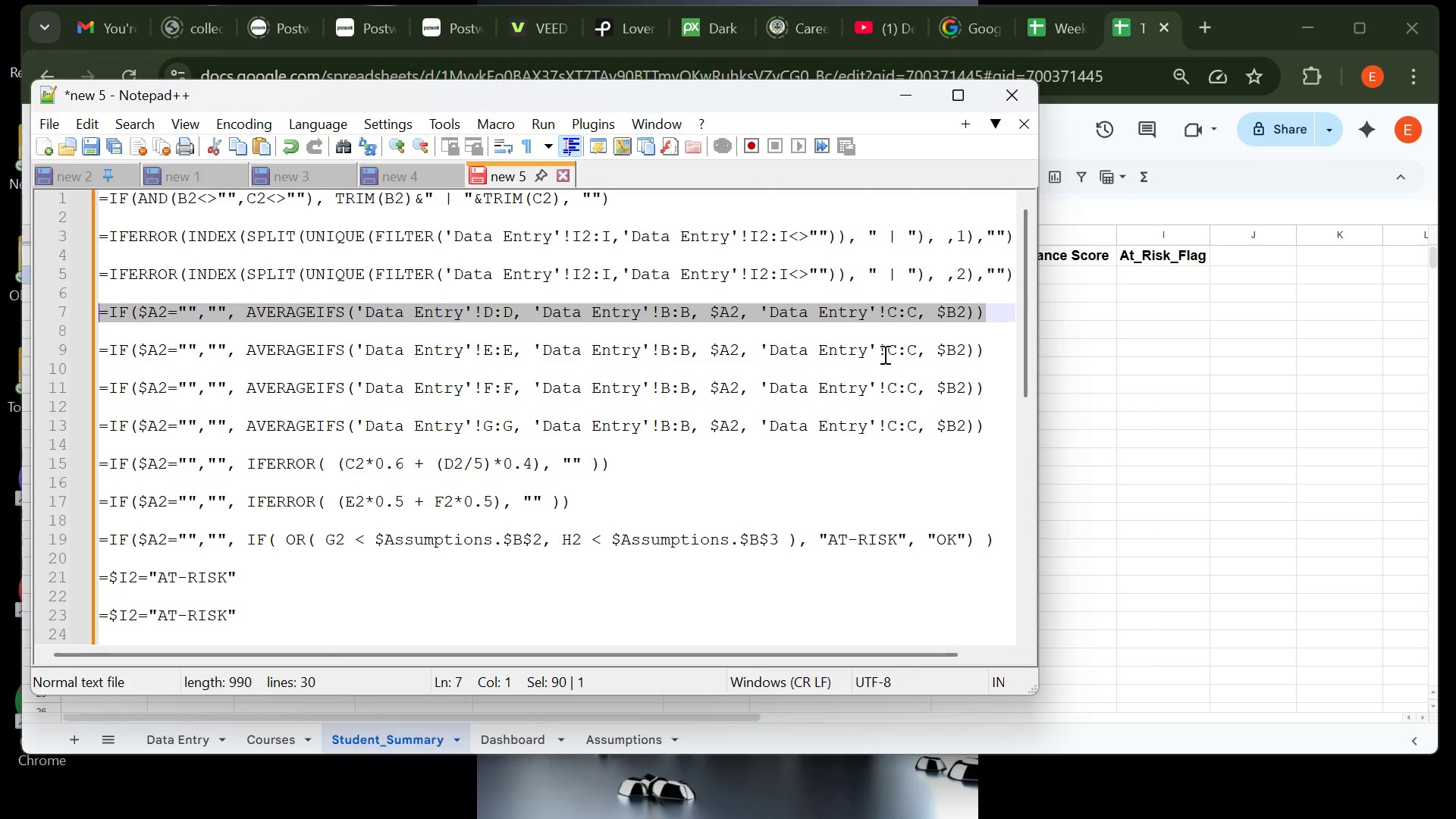 
wait(7.73)
 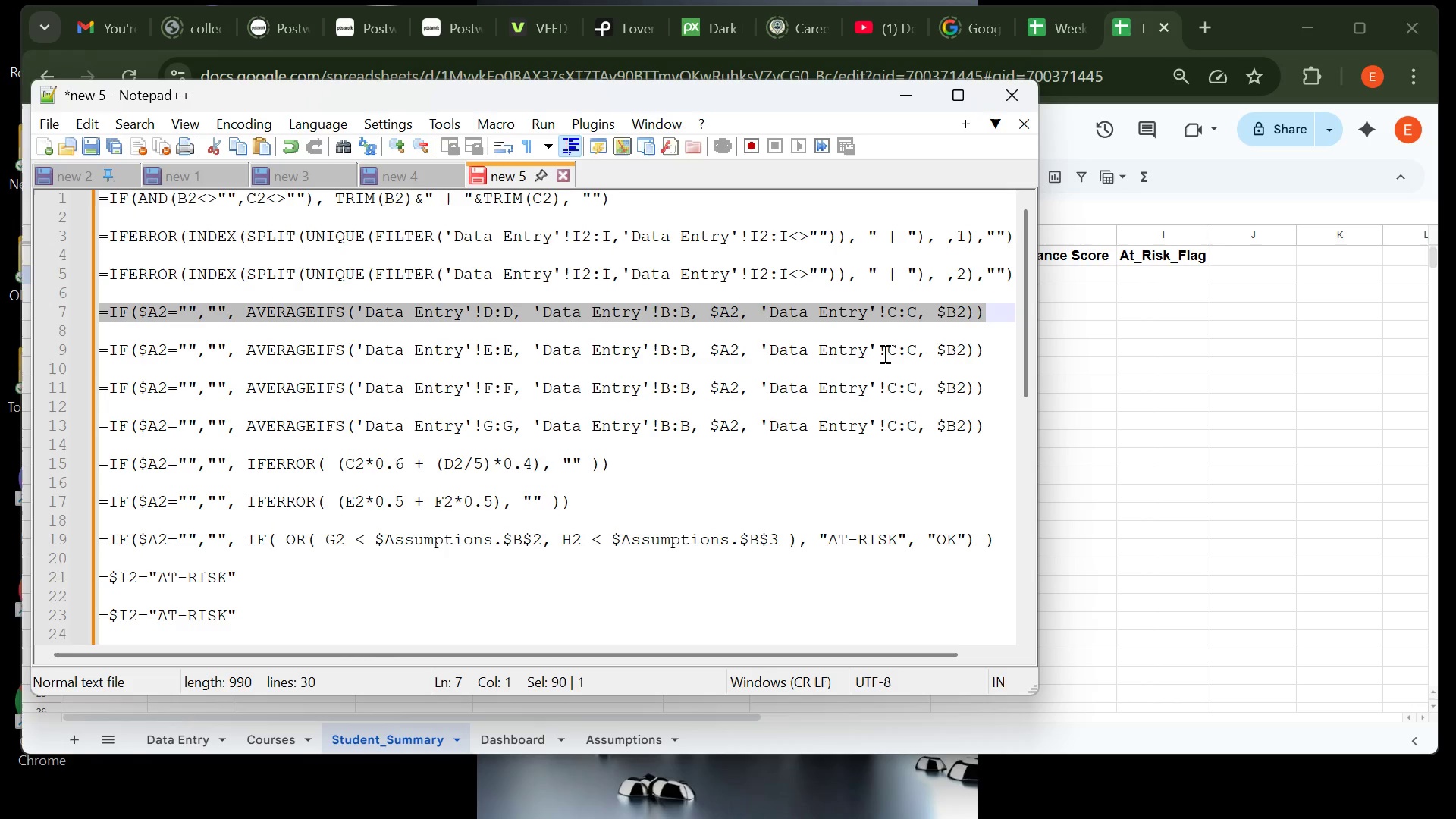 
left_click([990, 355])
 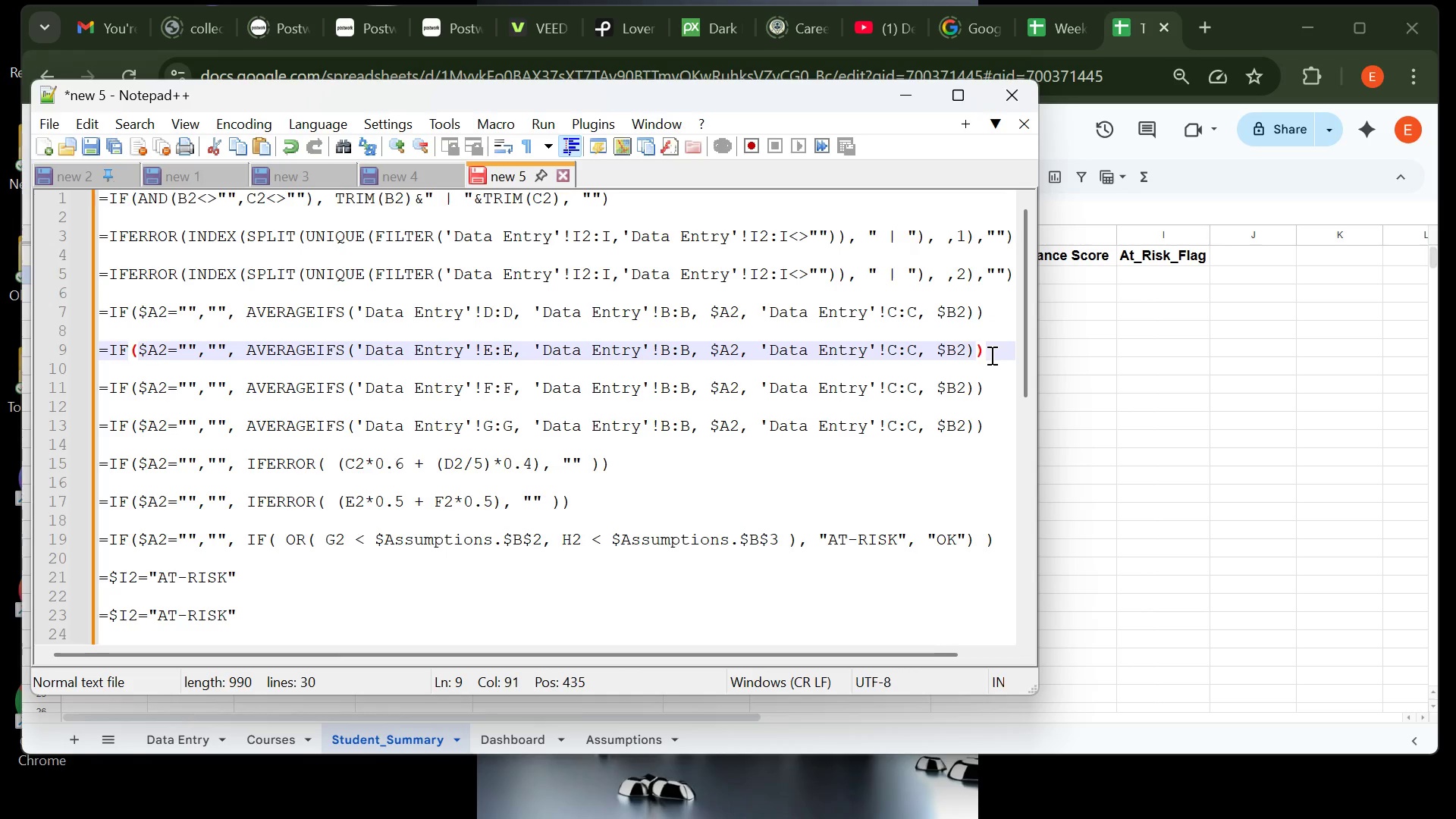 
left_click_drag(start_coordinate=[990, 355], to_coordinate=[95, 354])
 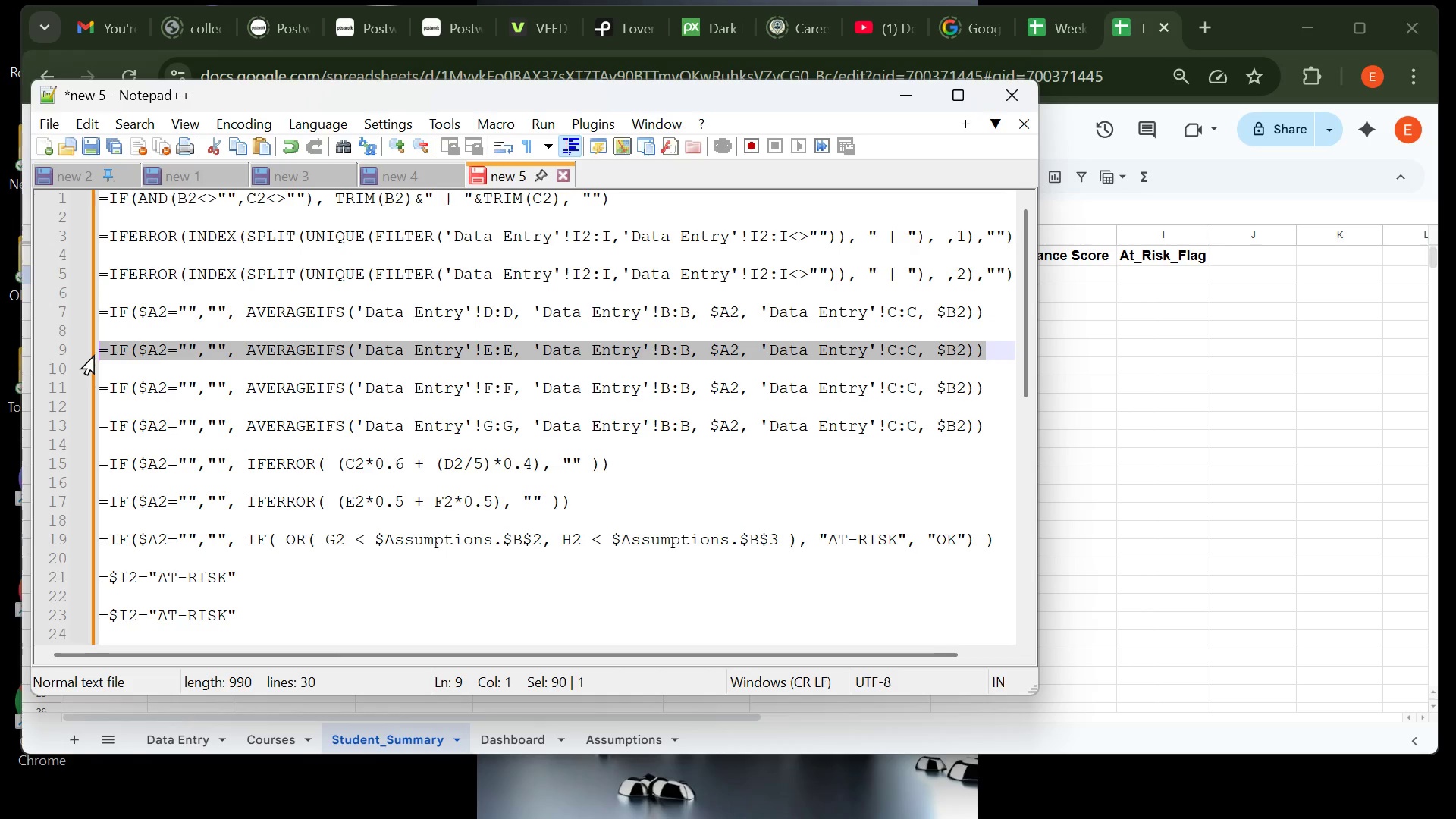 
key(Control+C)
 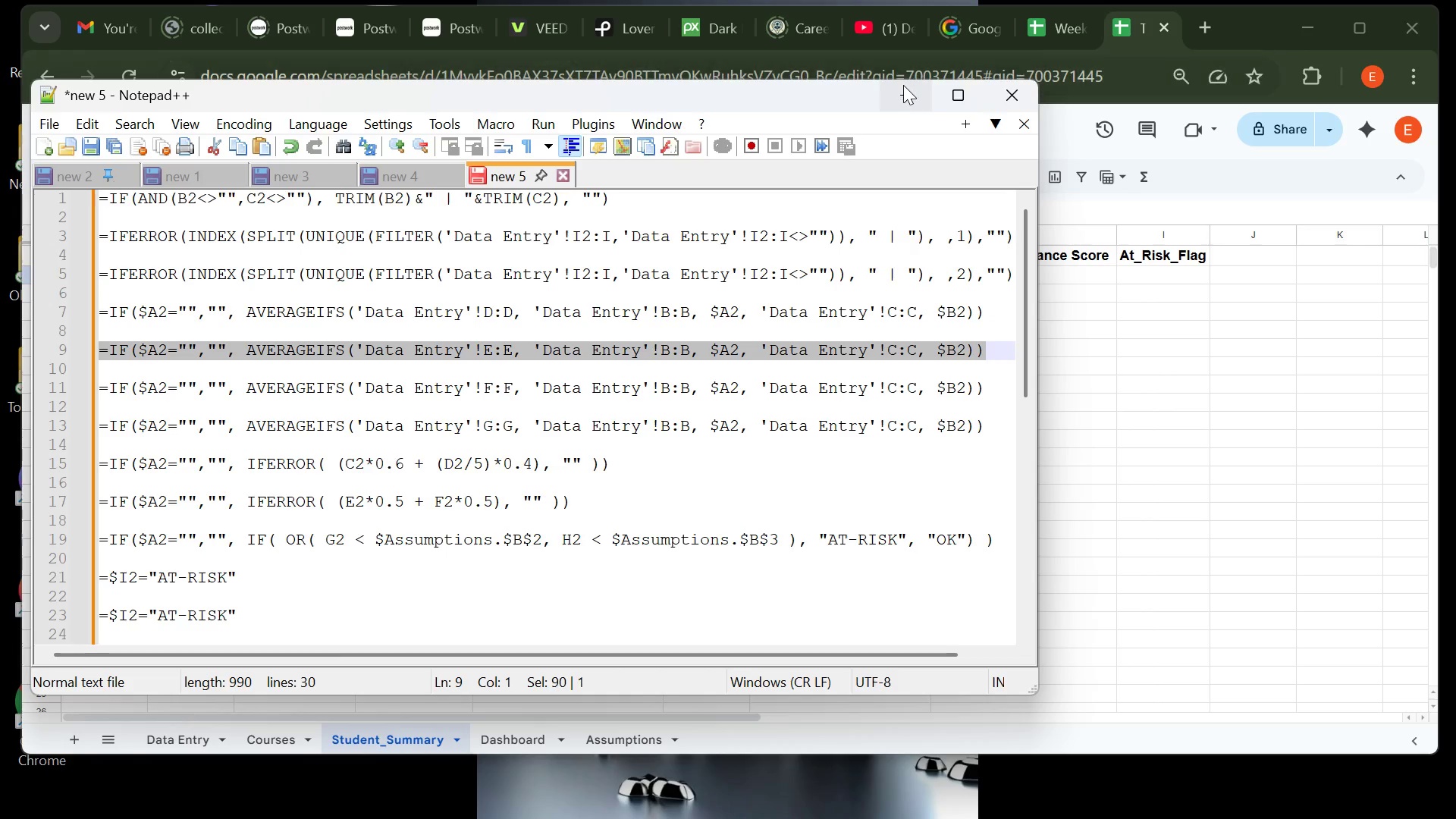 
left_click([903, 86])
 